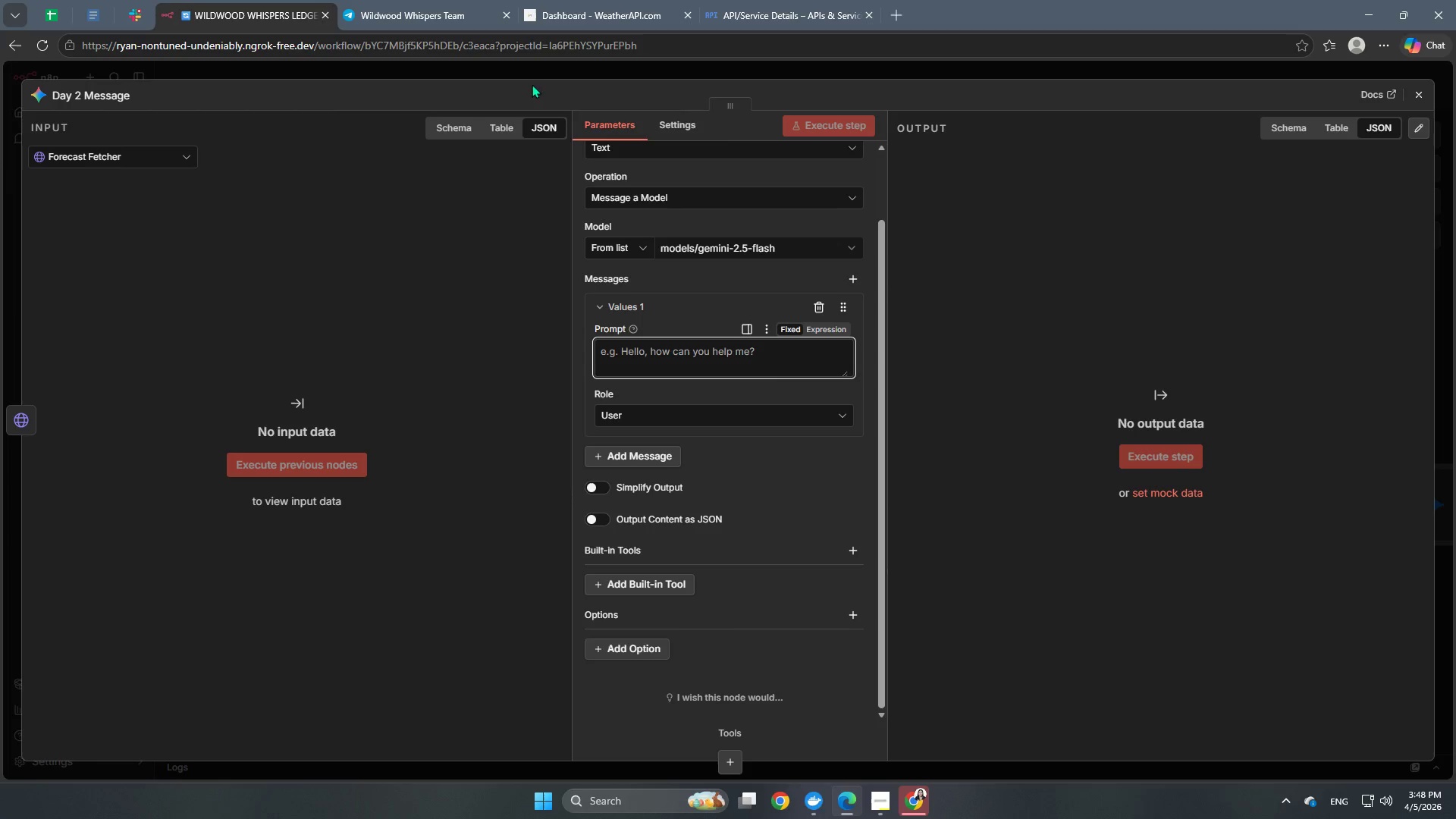 
left_click([548, 68])
 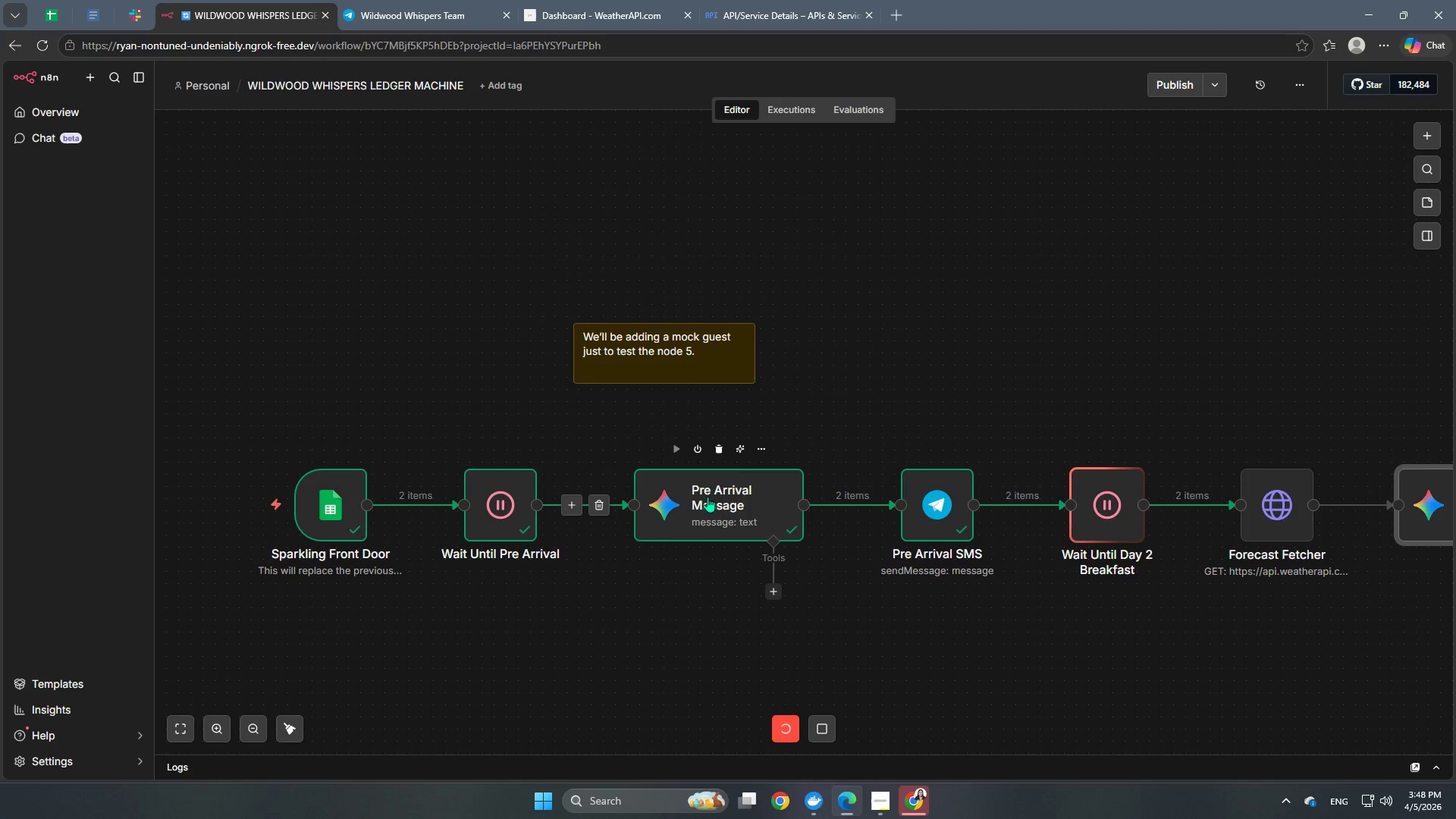 
double_click([717, 490])
 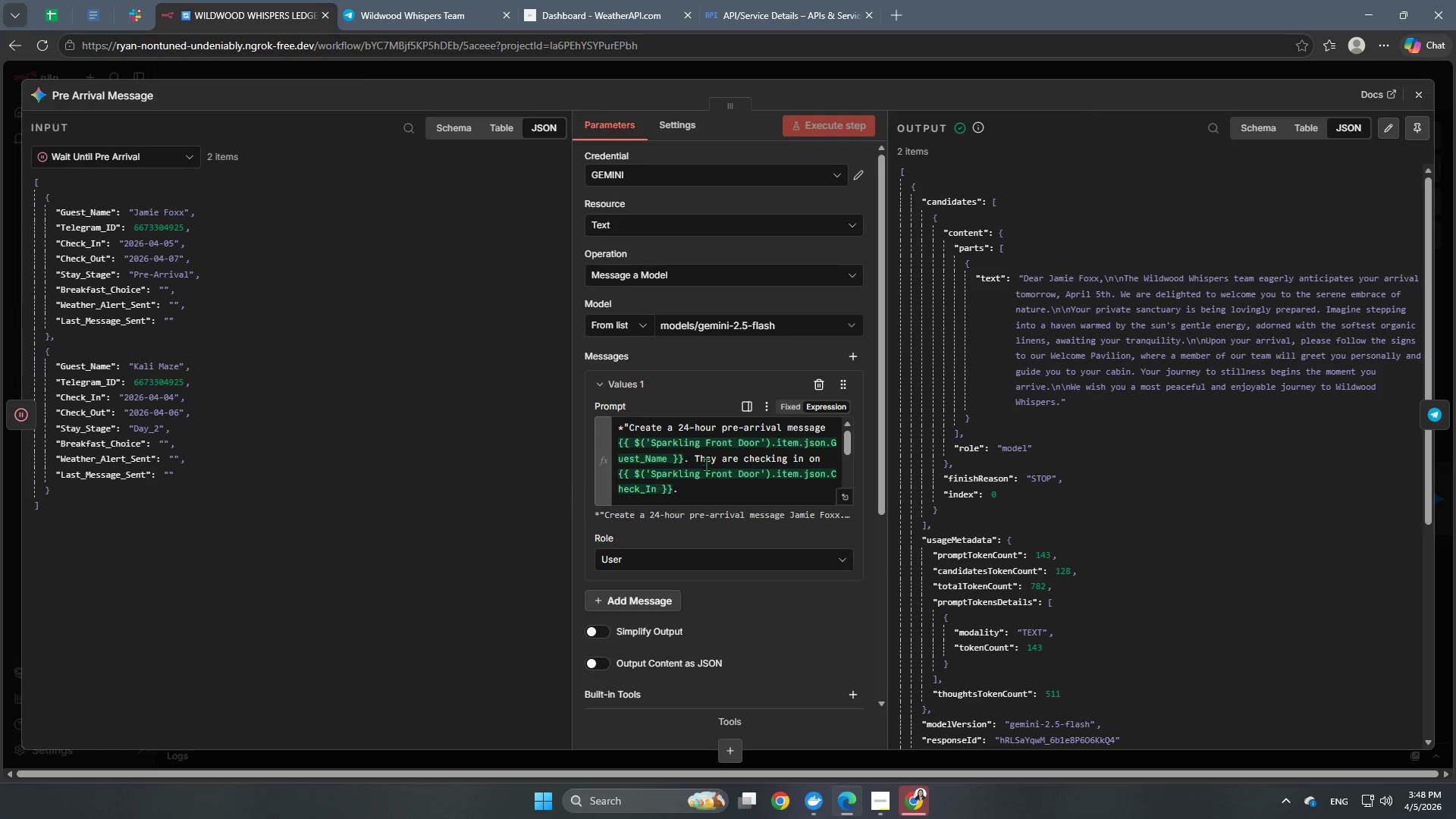 
scroll: coordinate [724, 491], scroll_direction: down, amount: 1.0
 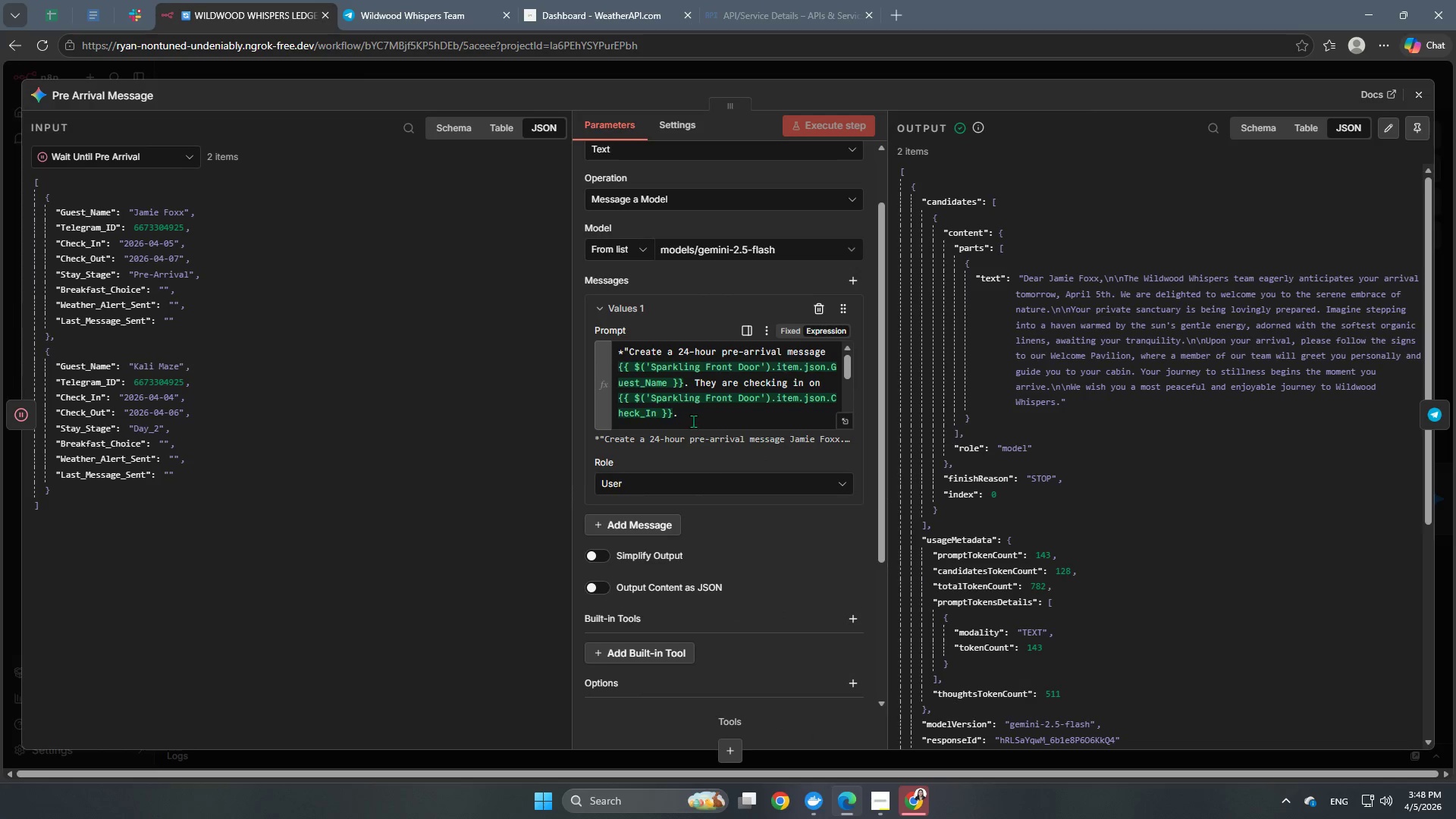 
left_click_drag(start_coordinate=[697, 416], to_coordinate=[575, 302])
 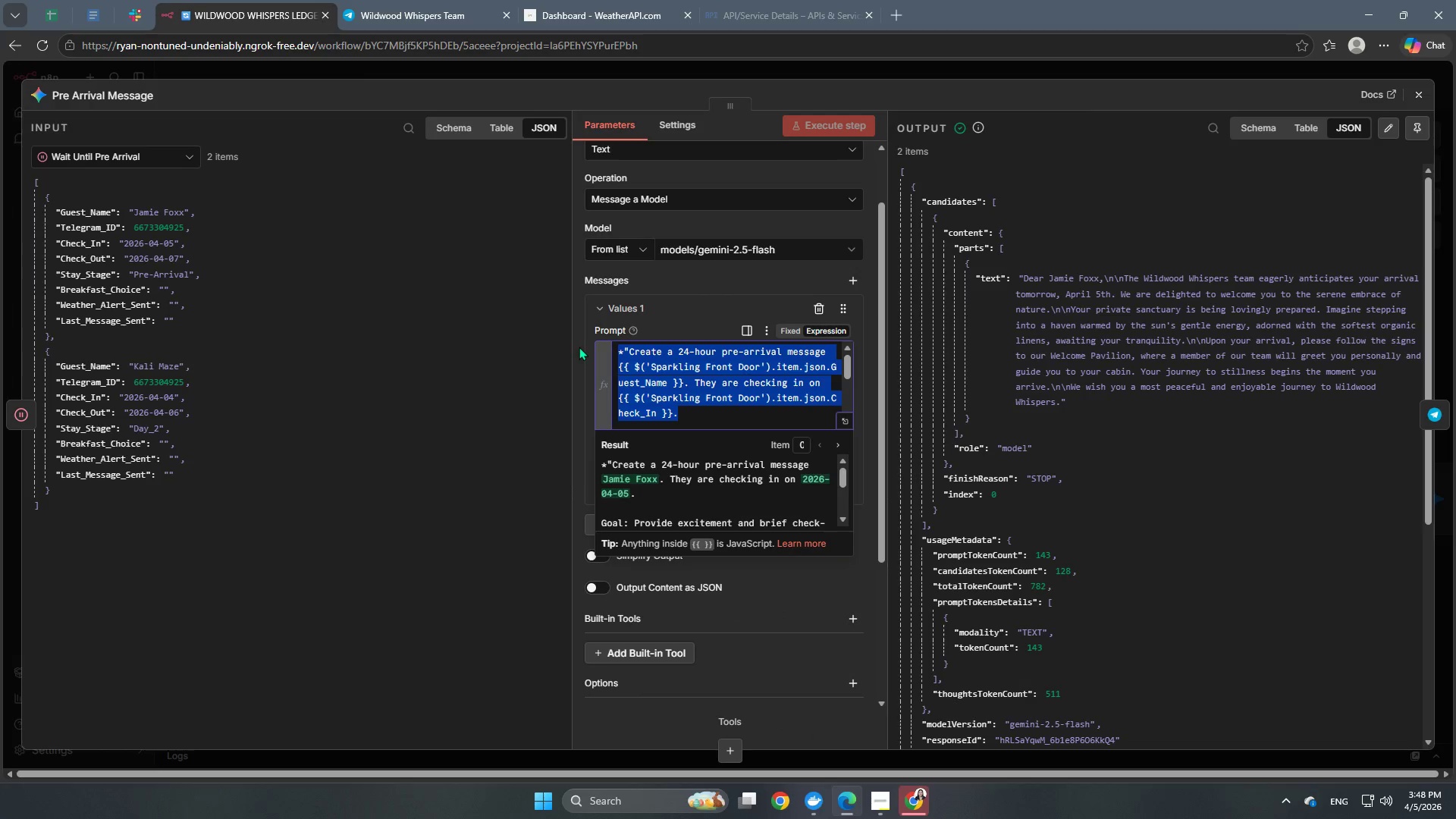 
hold_key(key=ControlLeft, duration=1.5)
 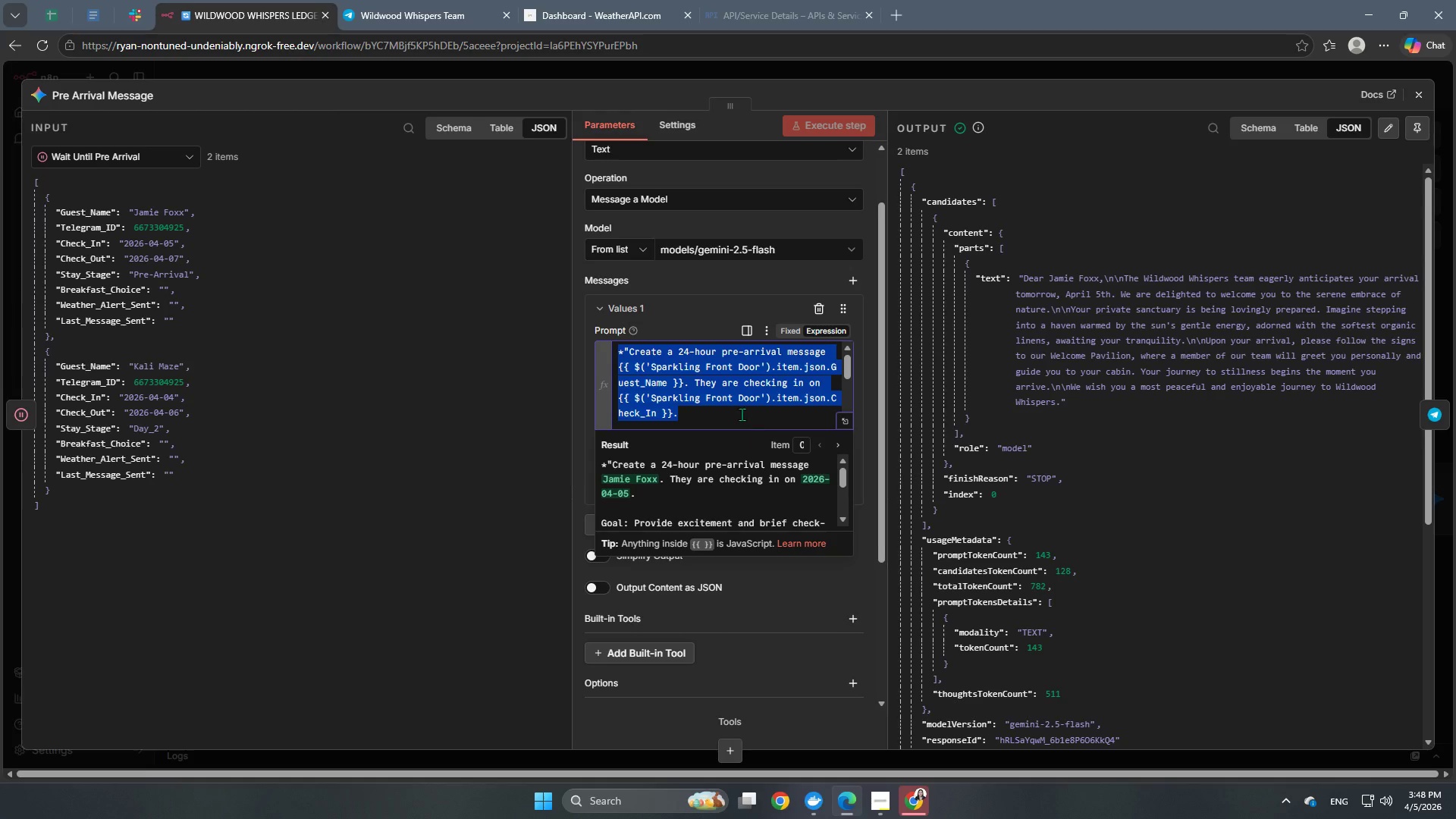 
hold_key(key=ControlLeft, duration=0.55)
 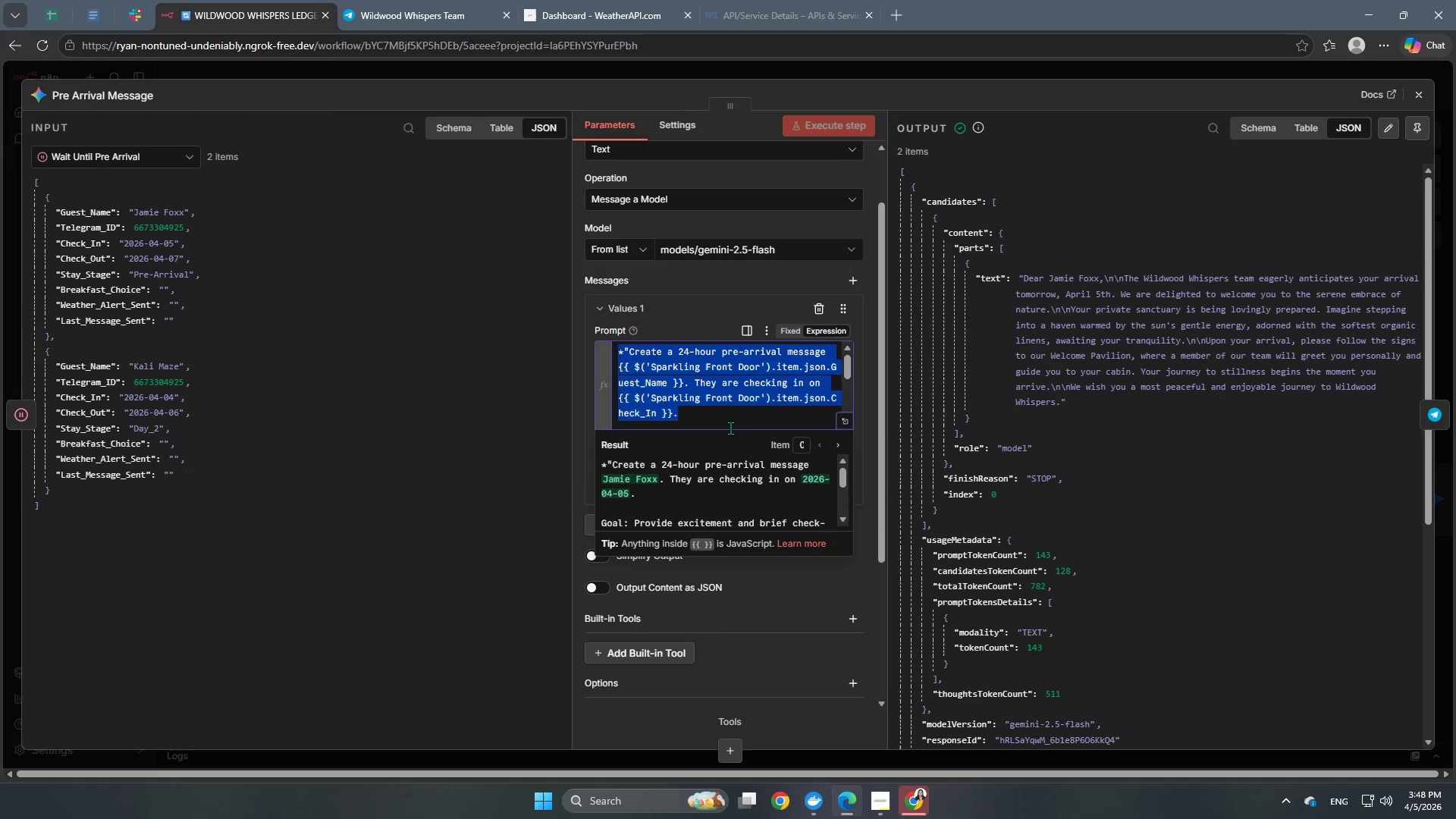 
left_click([730, 428])
 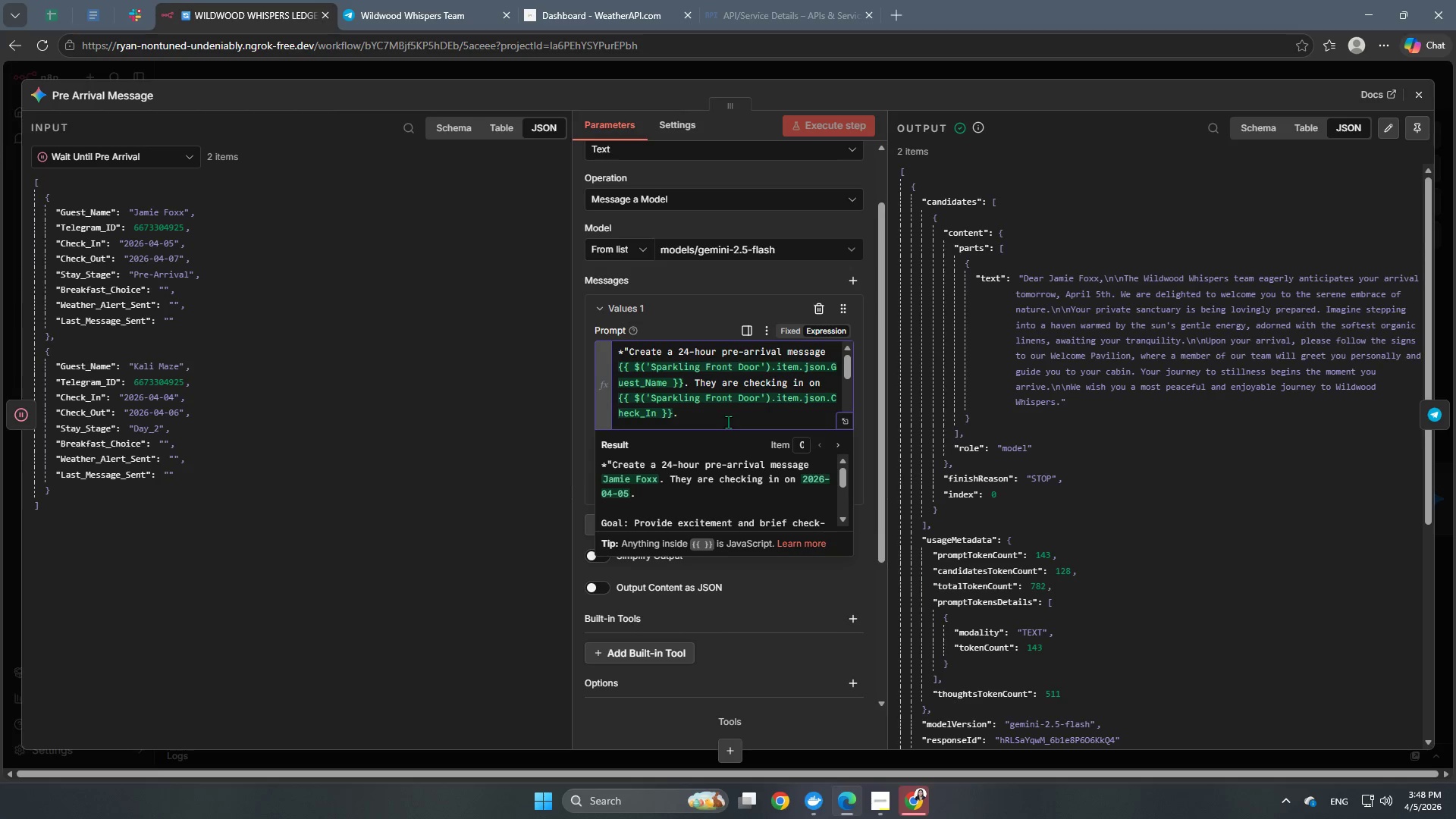 
double_click([725, 410])
 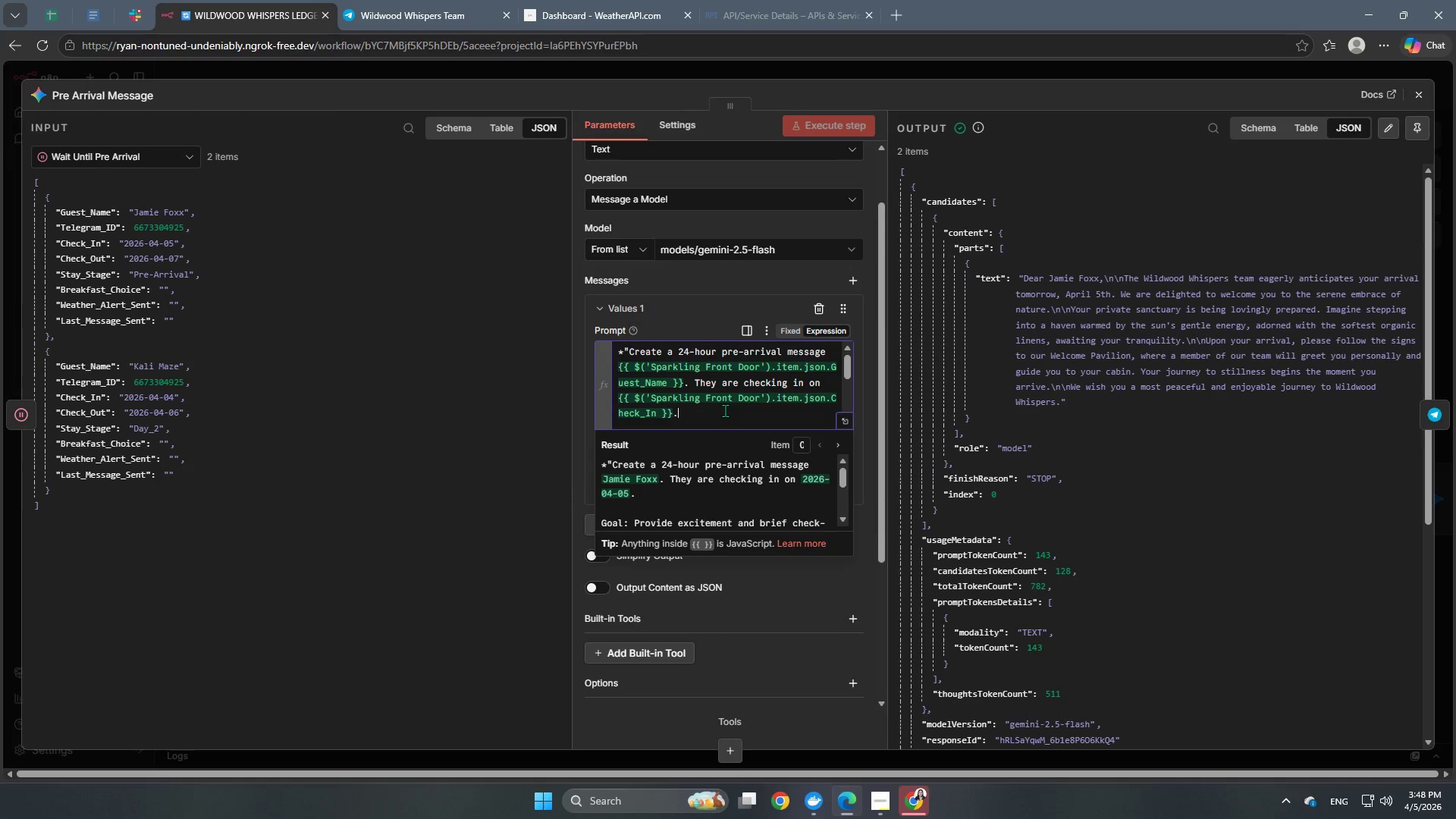 
key(Shift+Quote)
 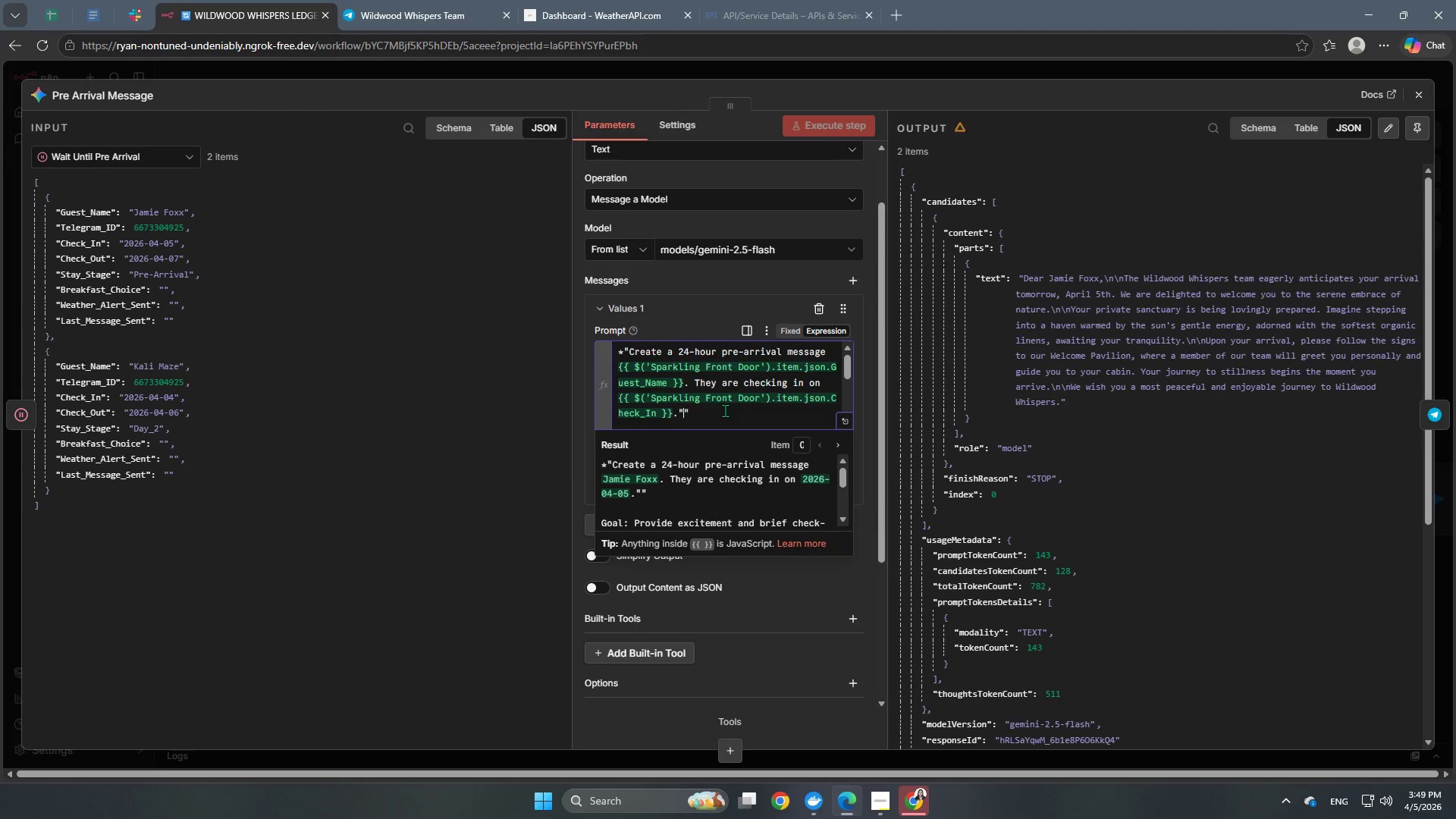 
key(ArrowRight)
 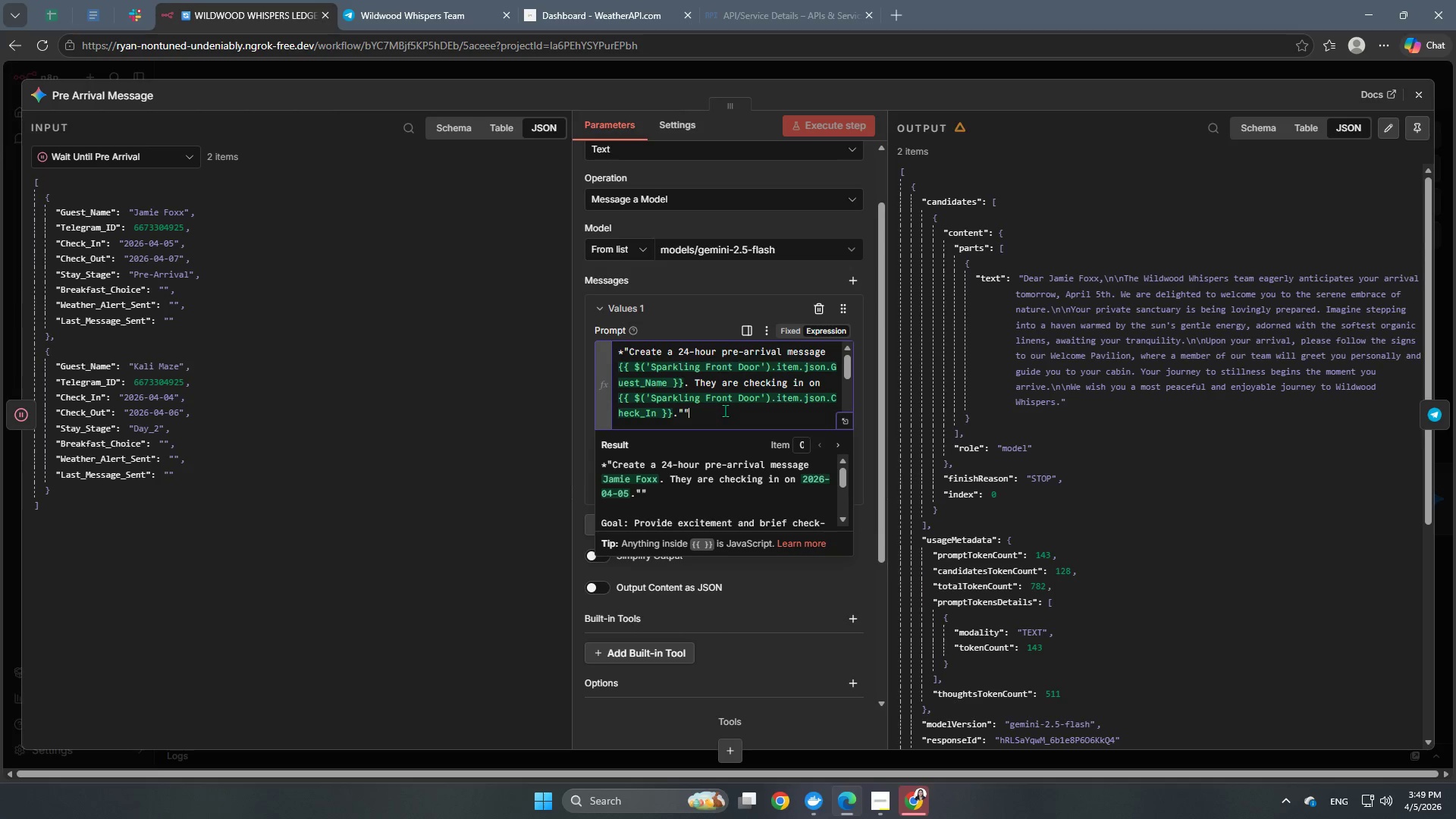 
key(Backspace)
 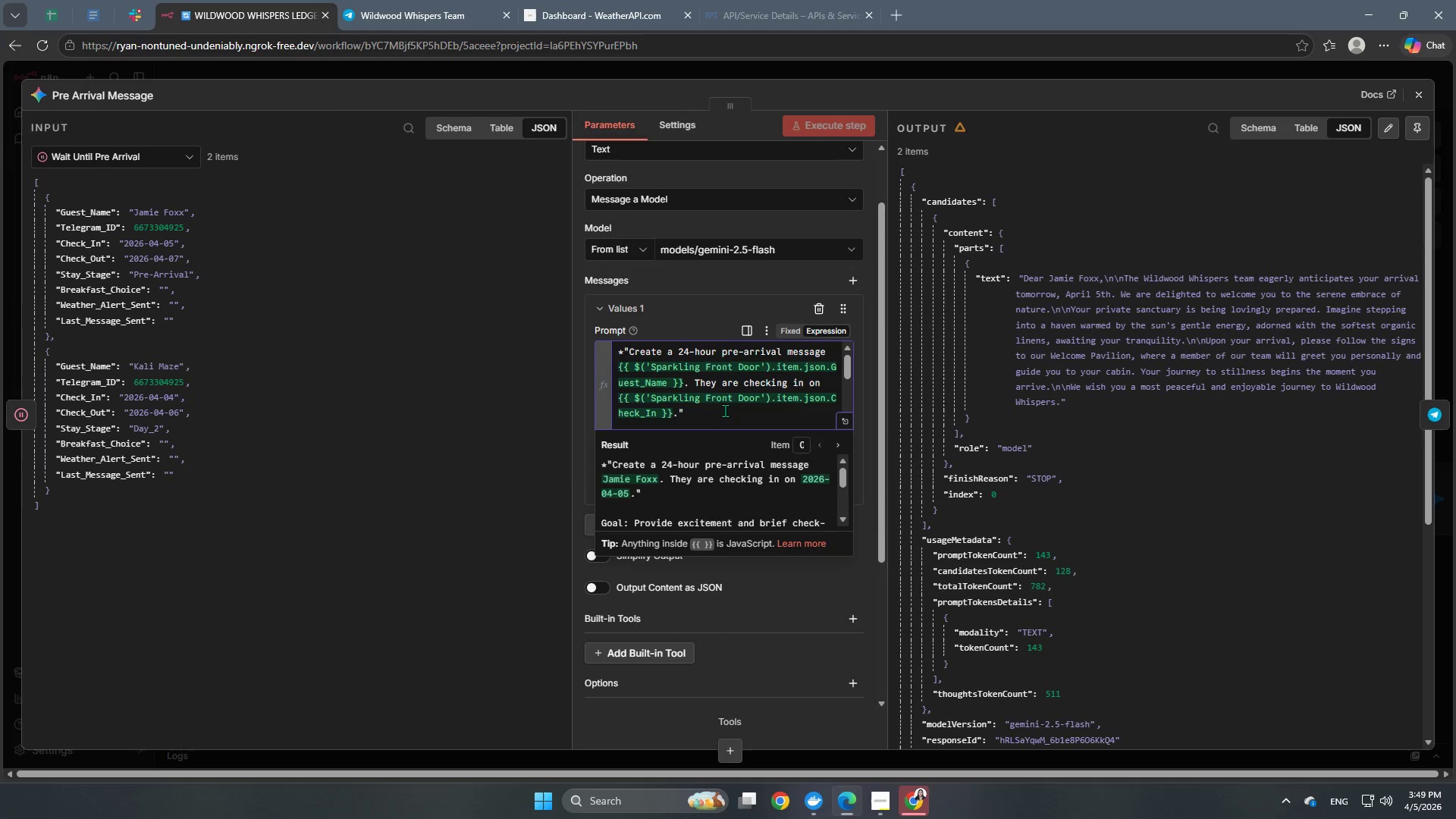 
key(NumpadMultiply)
 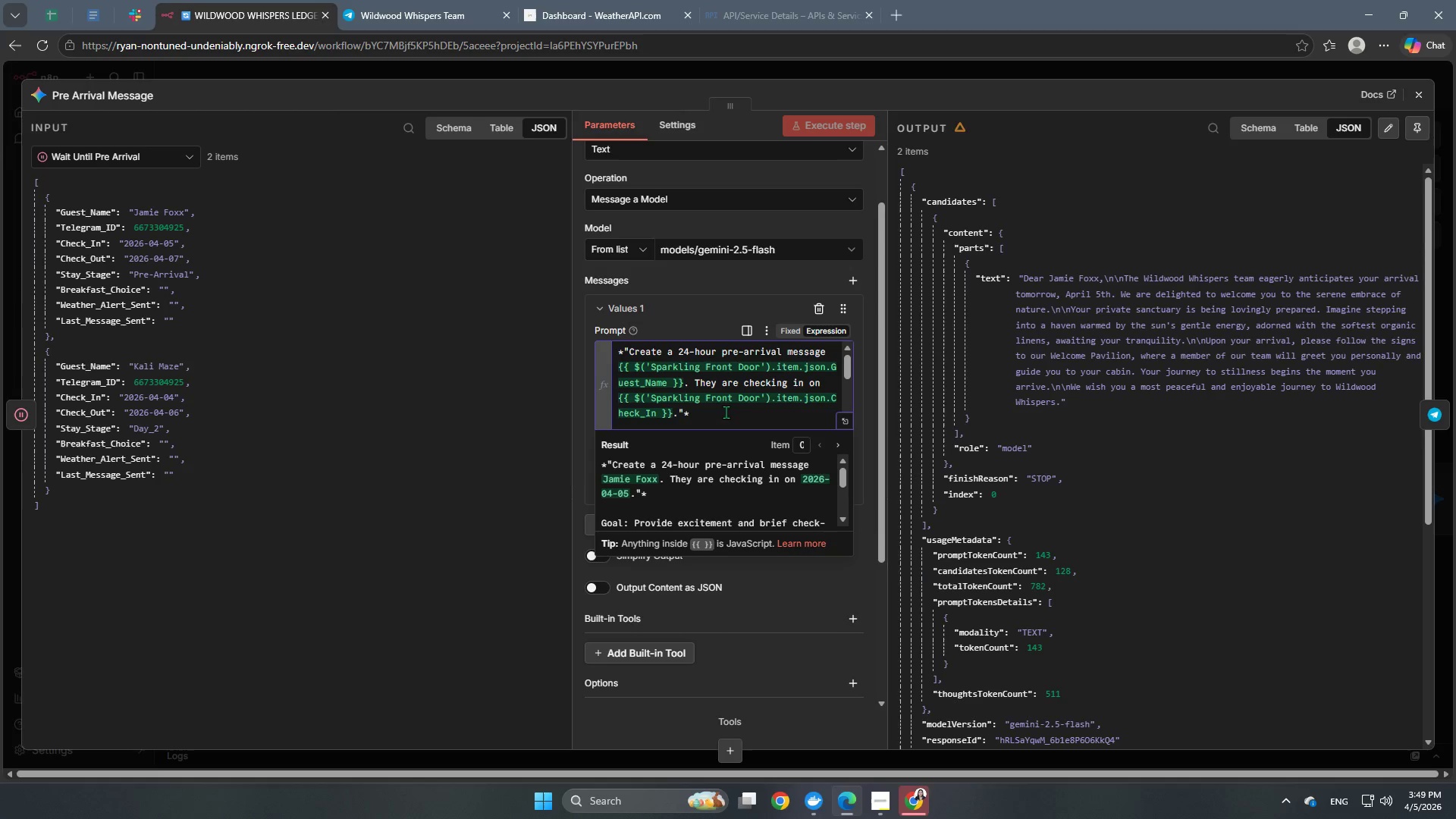 
left_click_drag(start_coordinate=[705, 414], to_coordinate=[587, 318])
 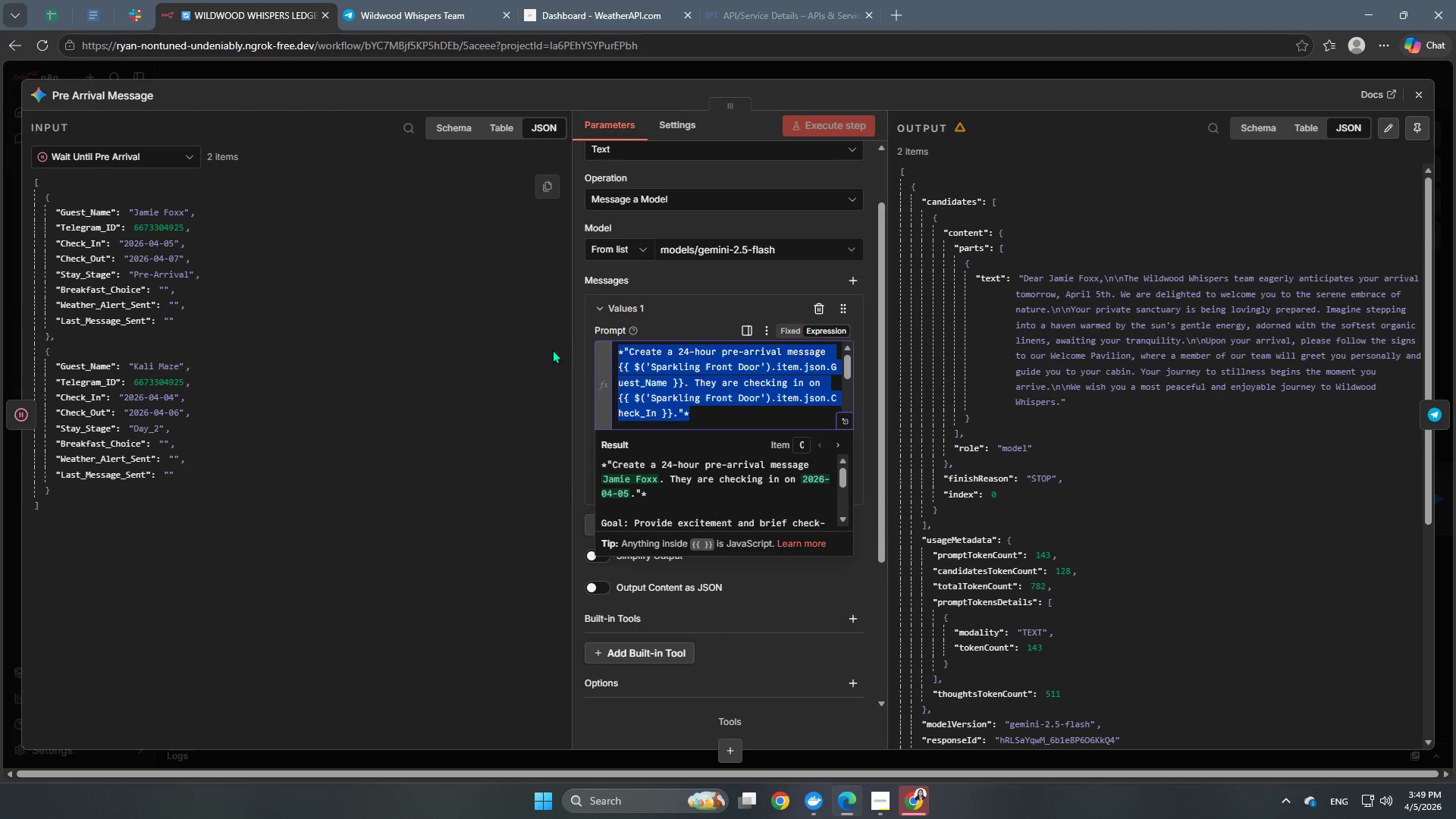 
key(Control+ControlLeft)
 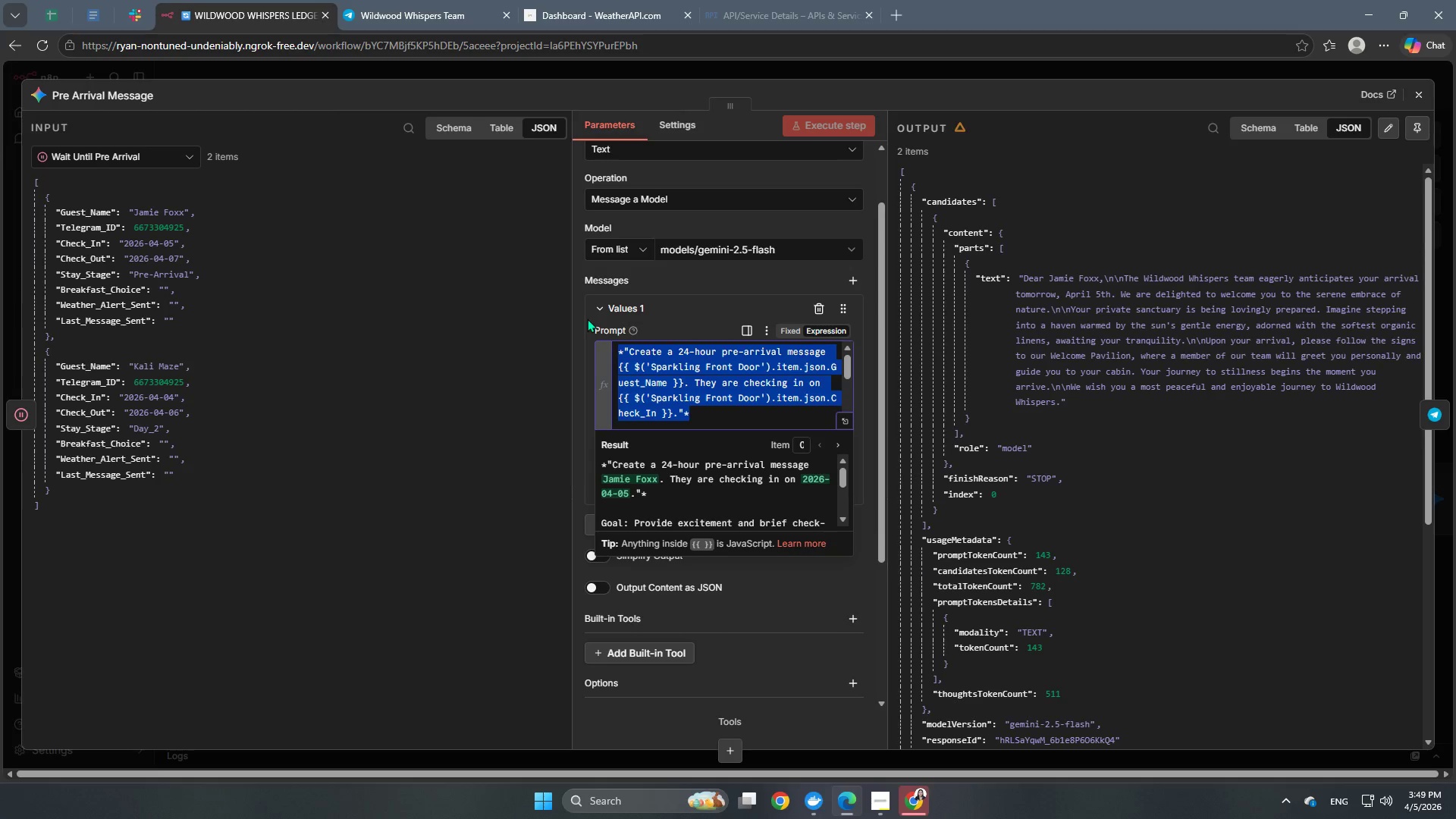 
key(Control+C)
 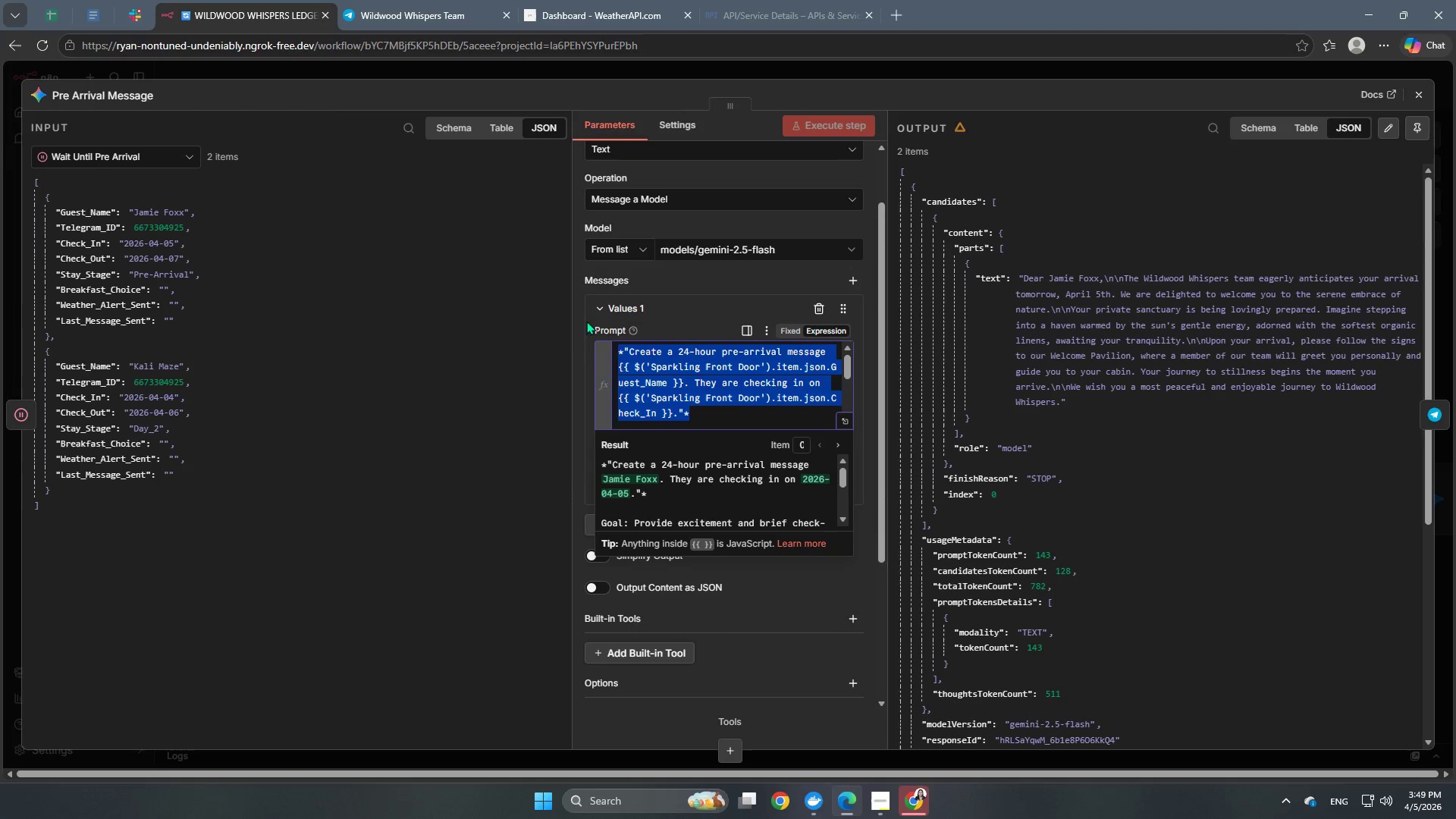 
key(Control+ControlLeft)
 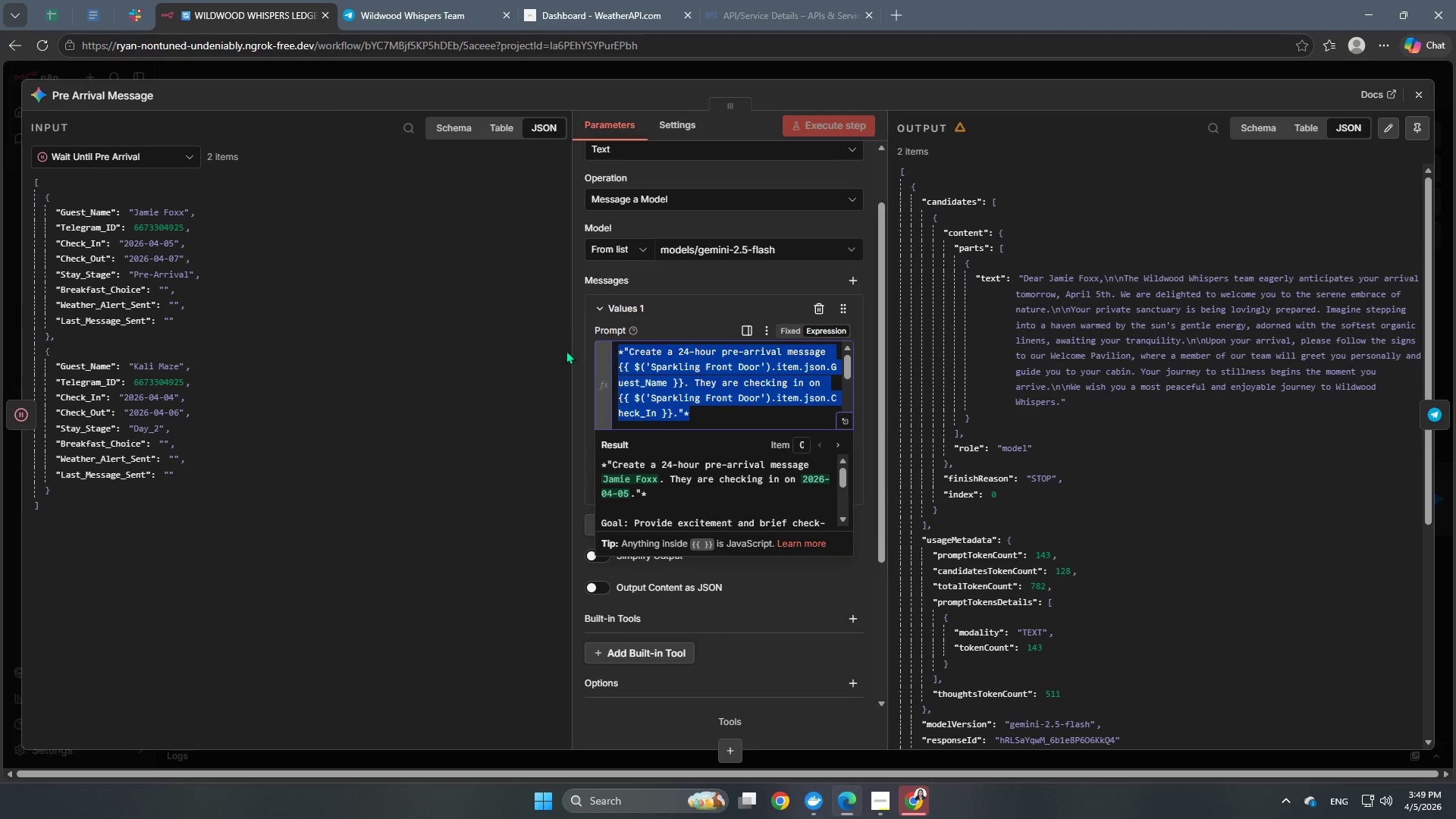 
key(Control+C)
 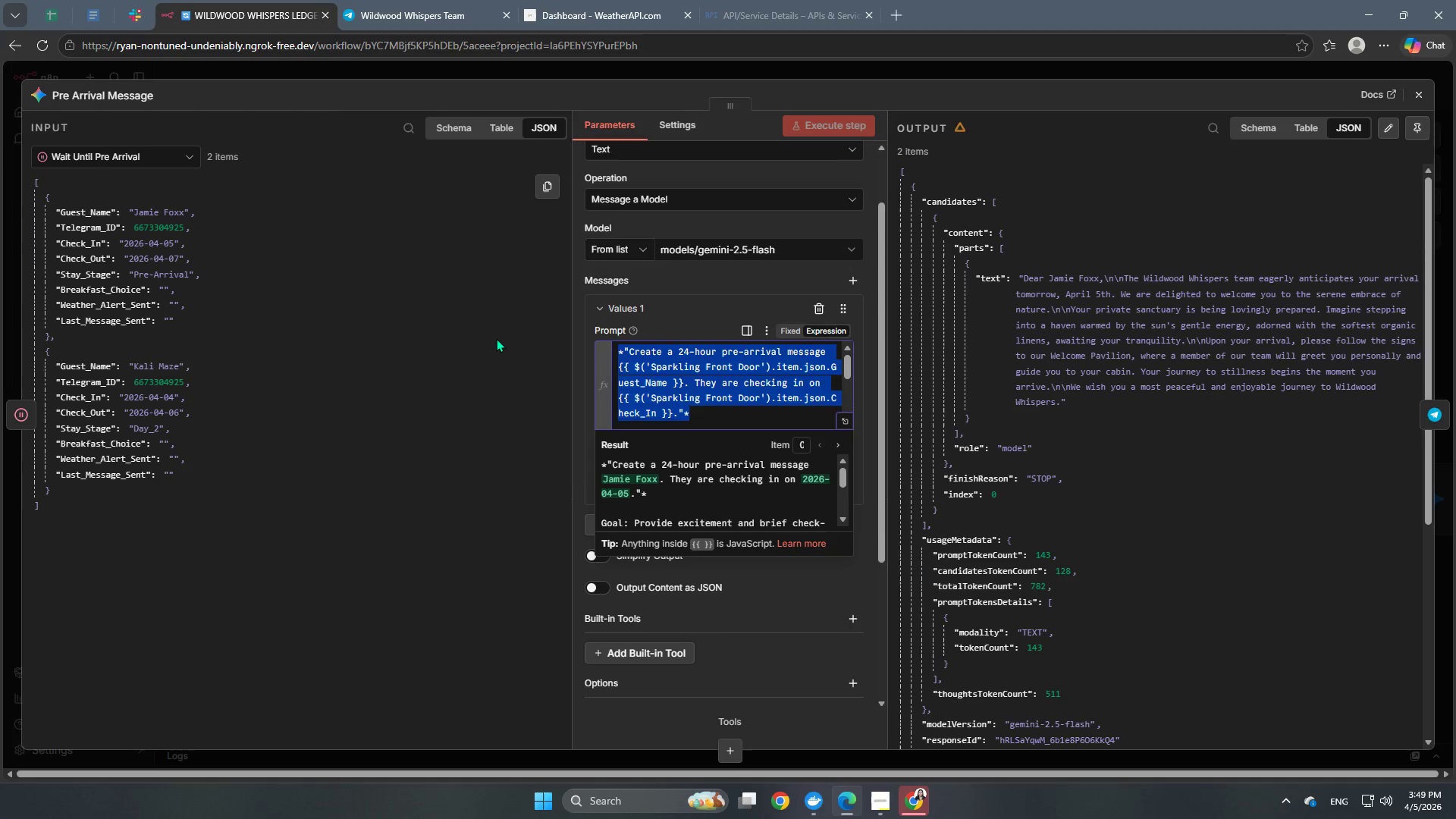 
left_click([496, 338])
 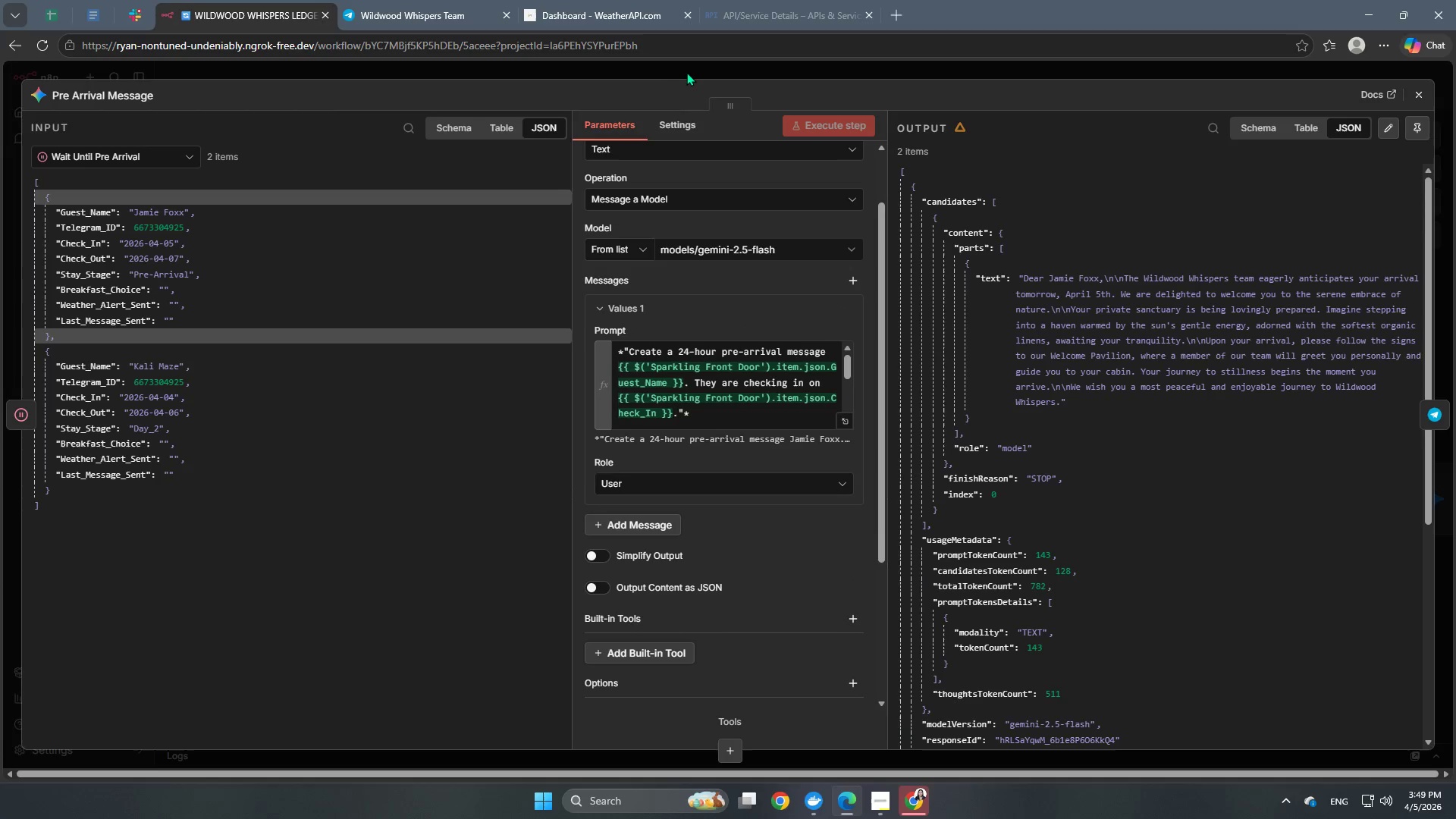 
left_click([687, 71])
 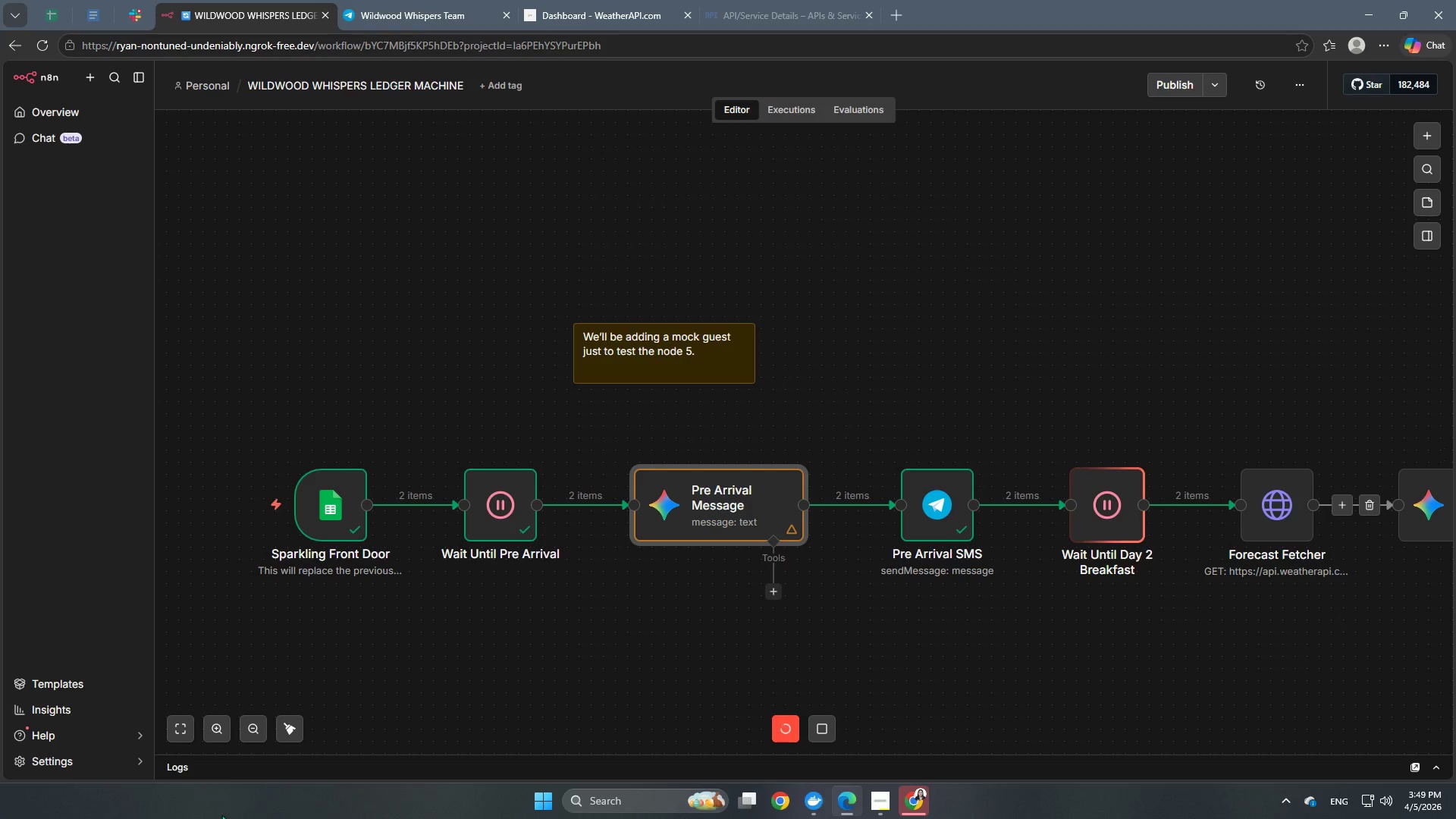 
left_click([285, 723])
 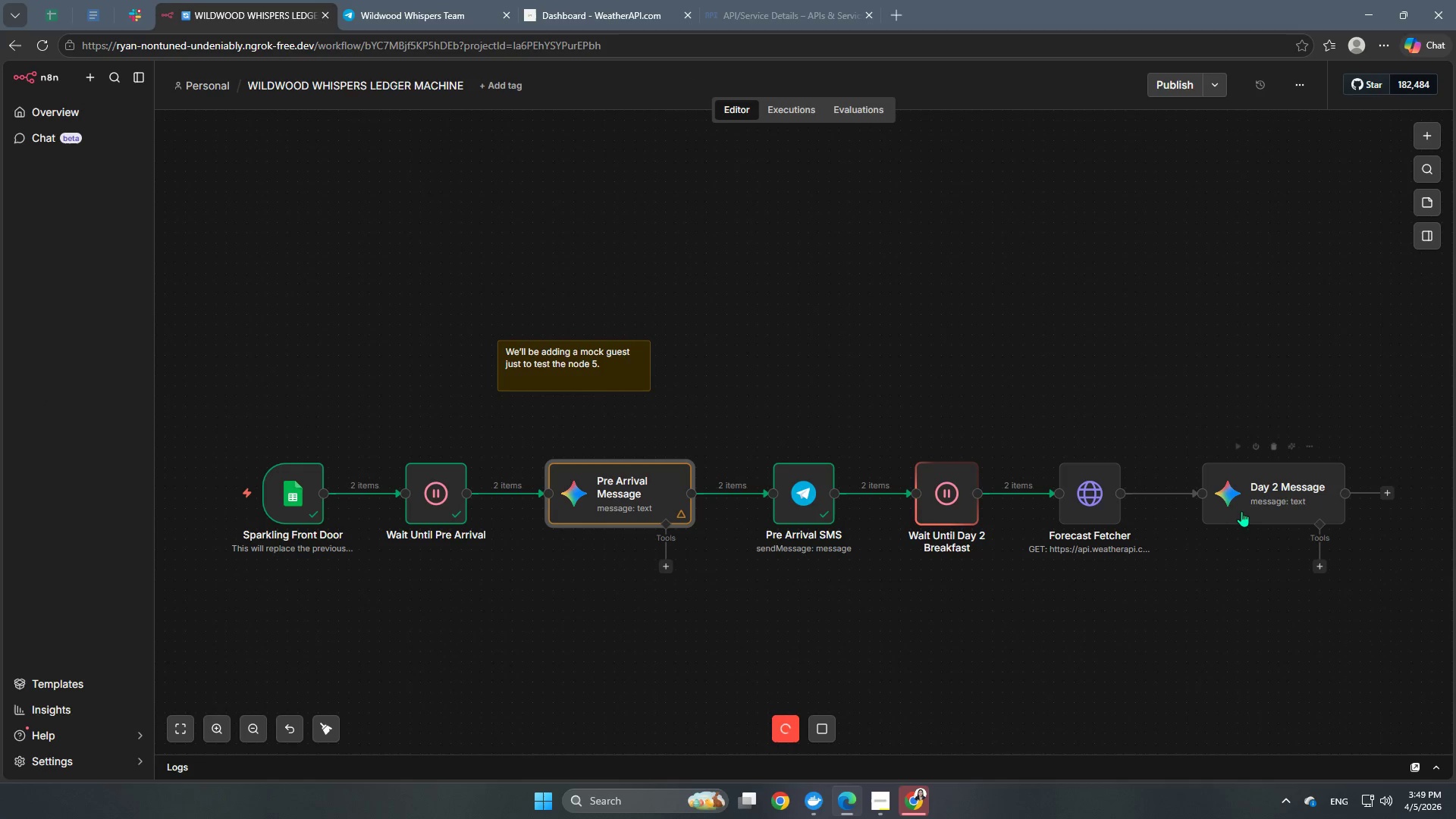 
double_click([1242, 511])
 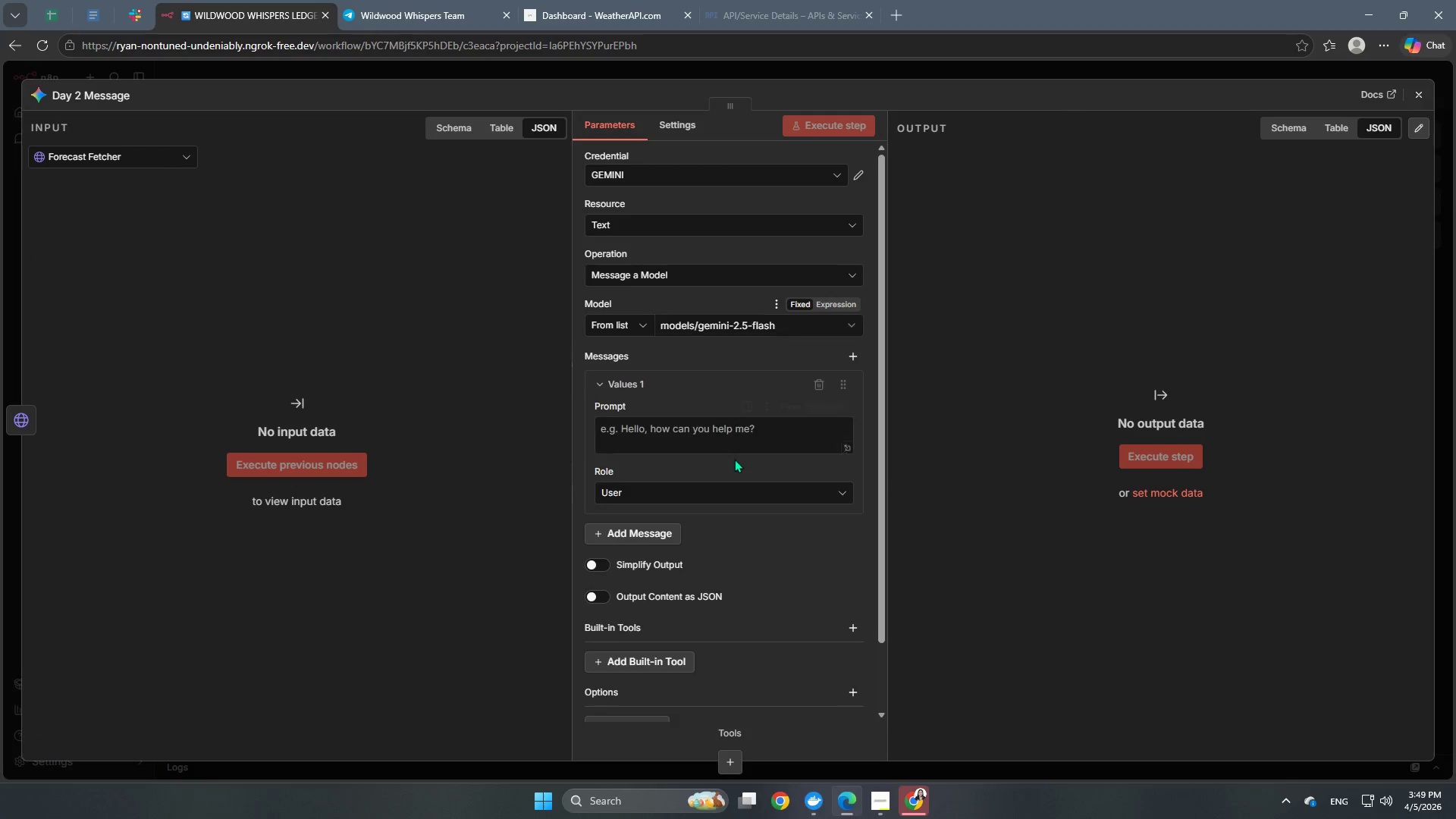 
left_click([710, 435])
 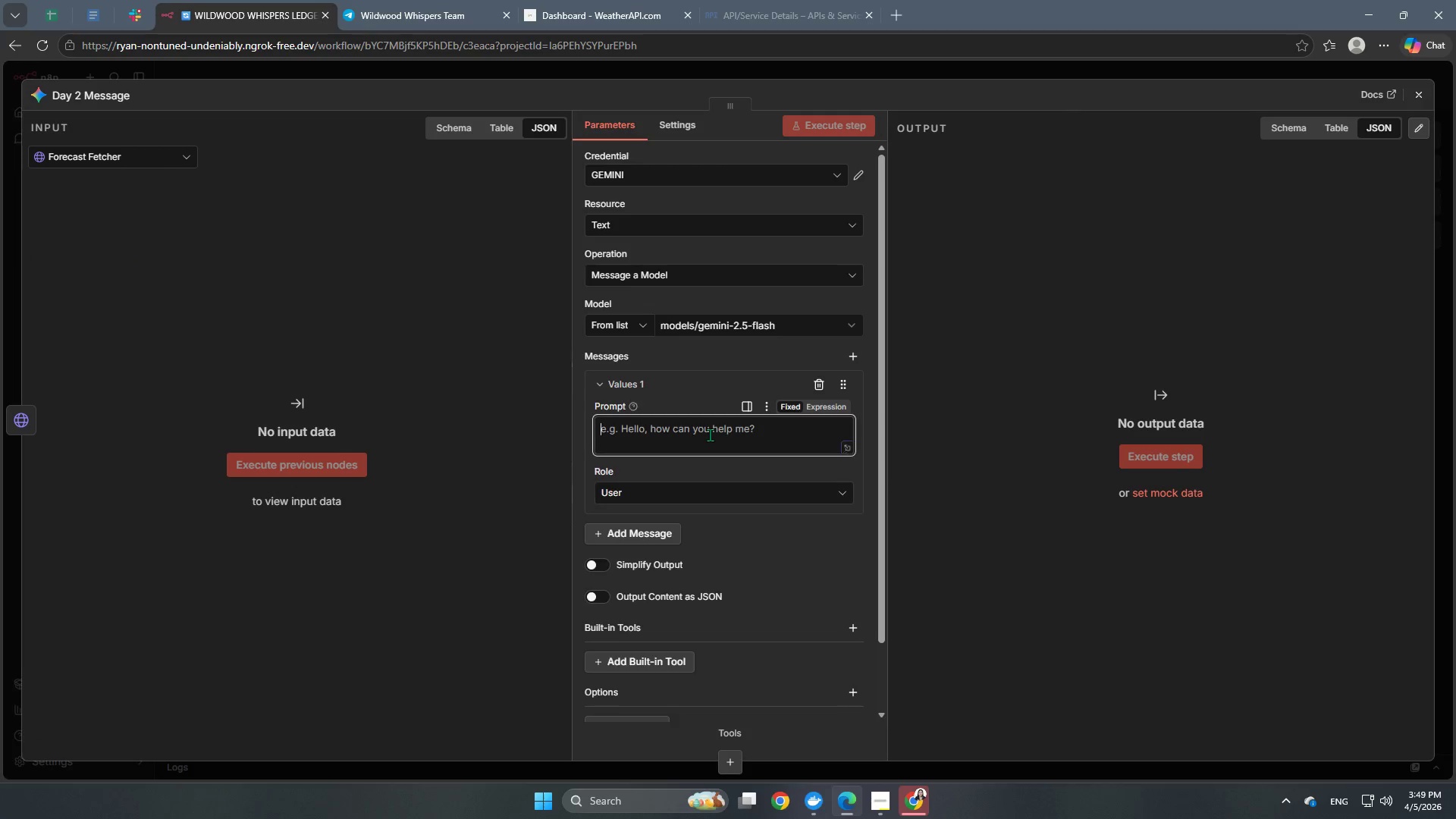 
key(Control+ControlLeft)
 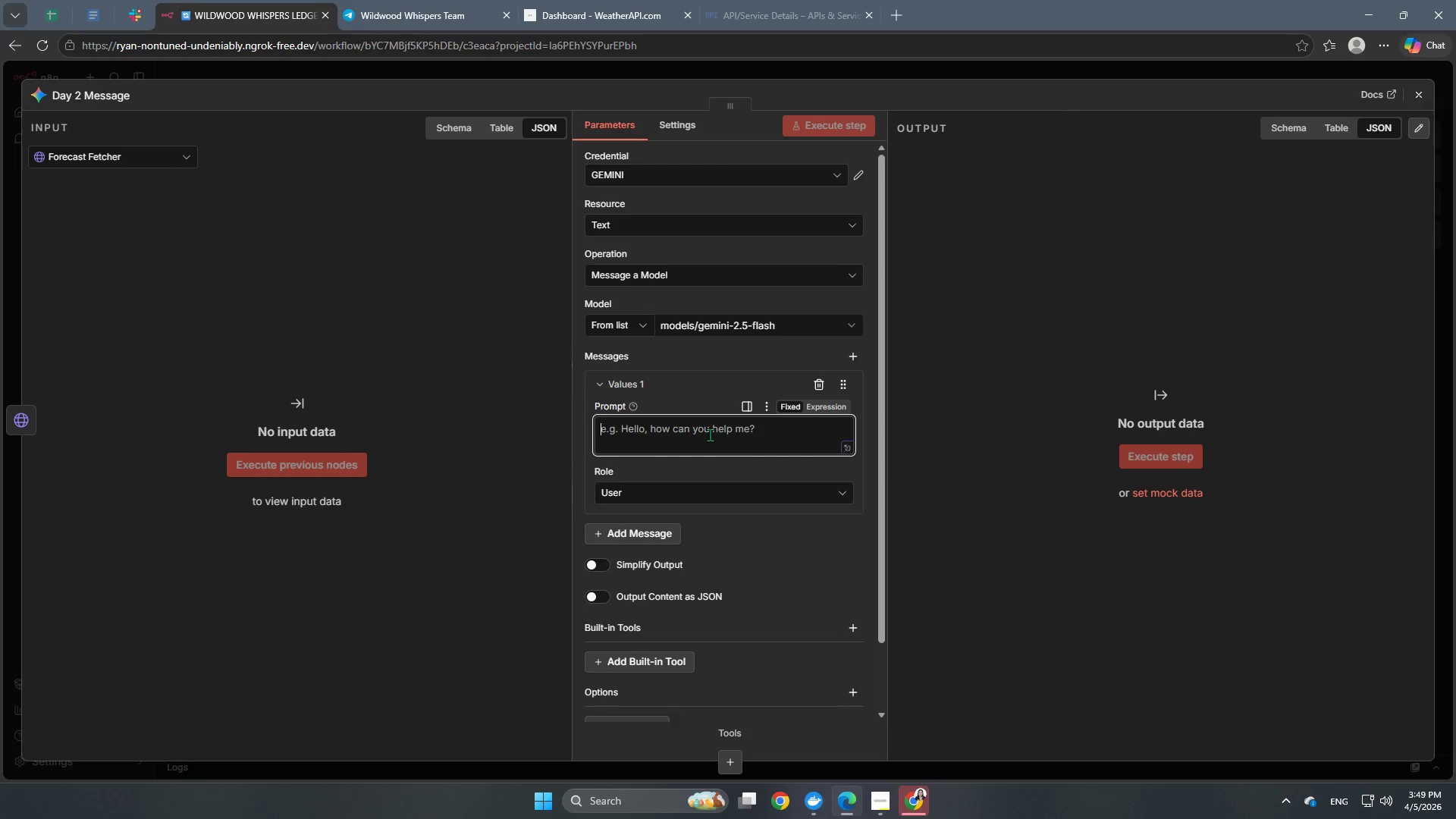 
key(Control+V)
 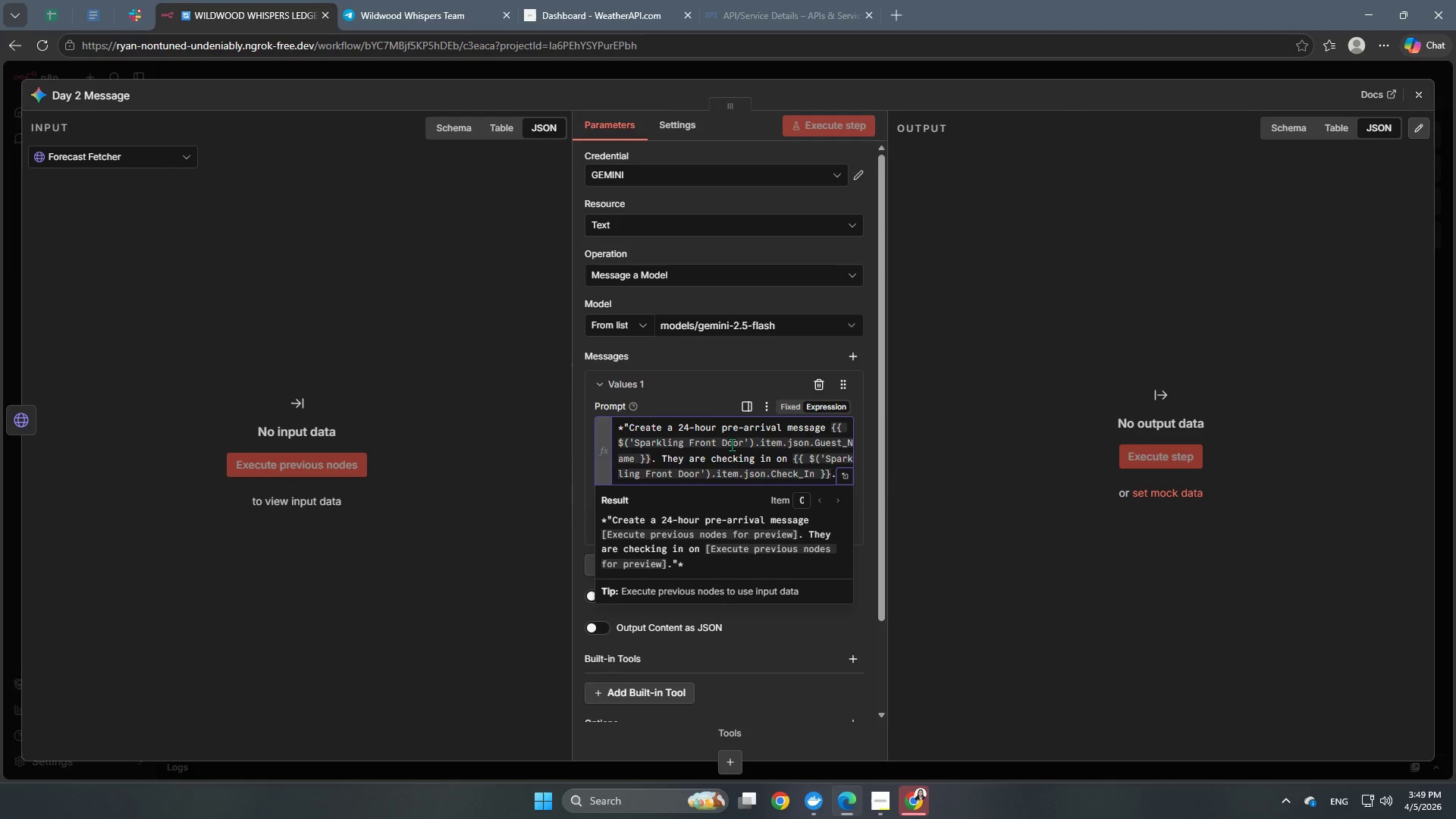 
scroll: coordinate [692, 395], scroll_direction: down, amount: 2.0
 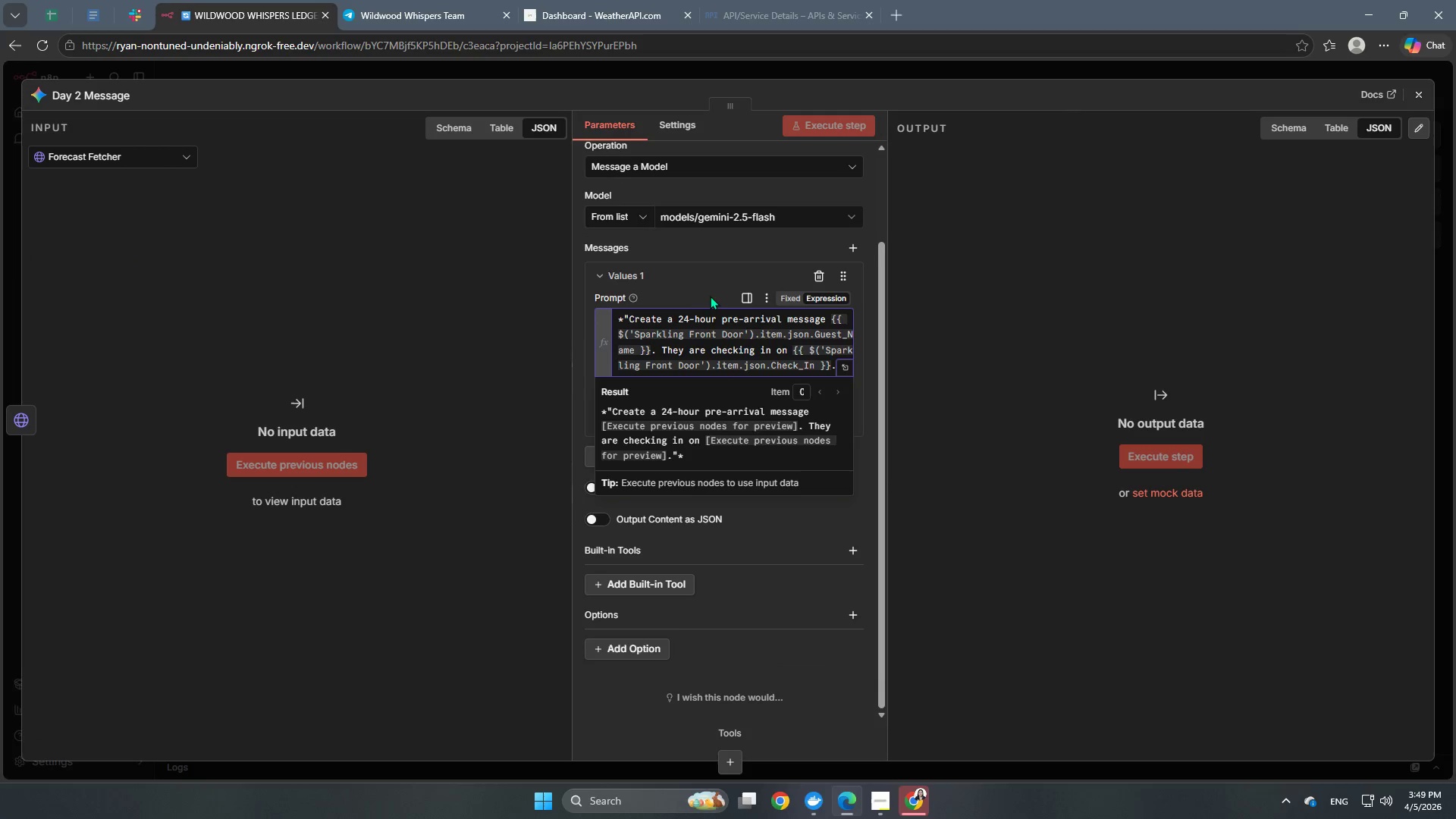 
left_click([706, 275])
 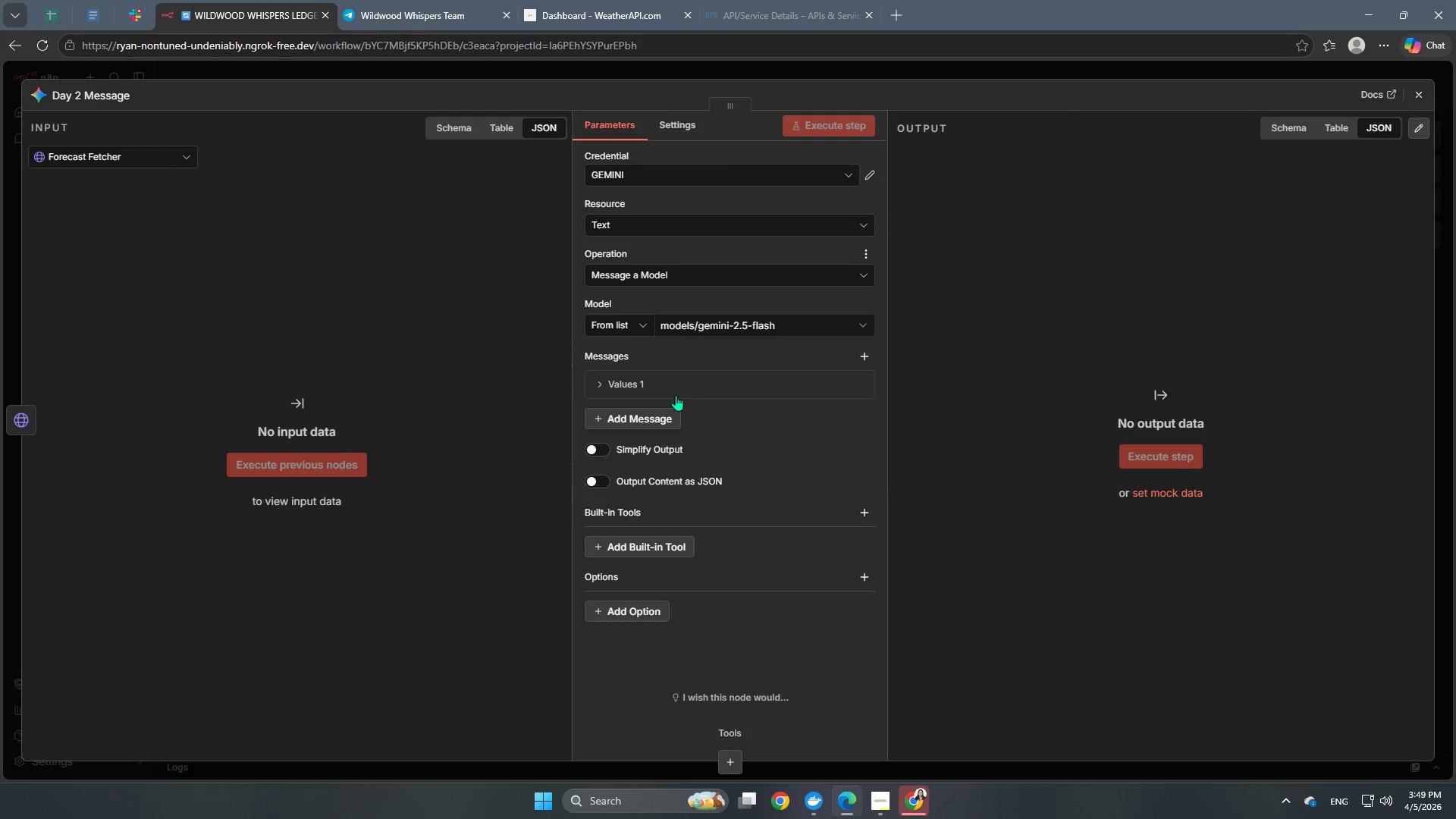 
left_click([670, 382])
 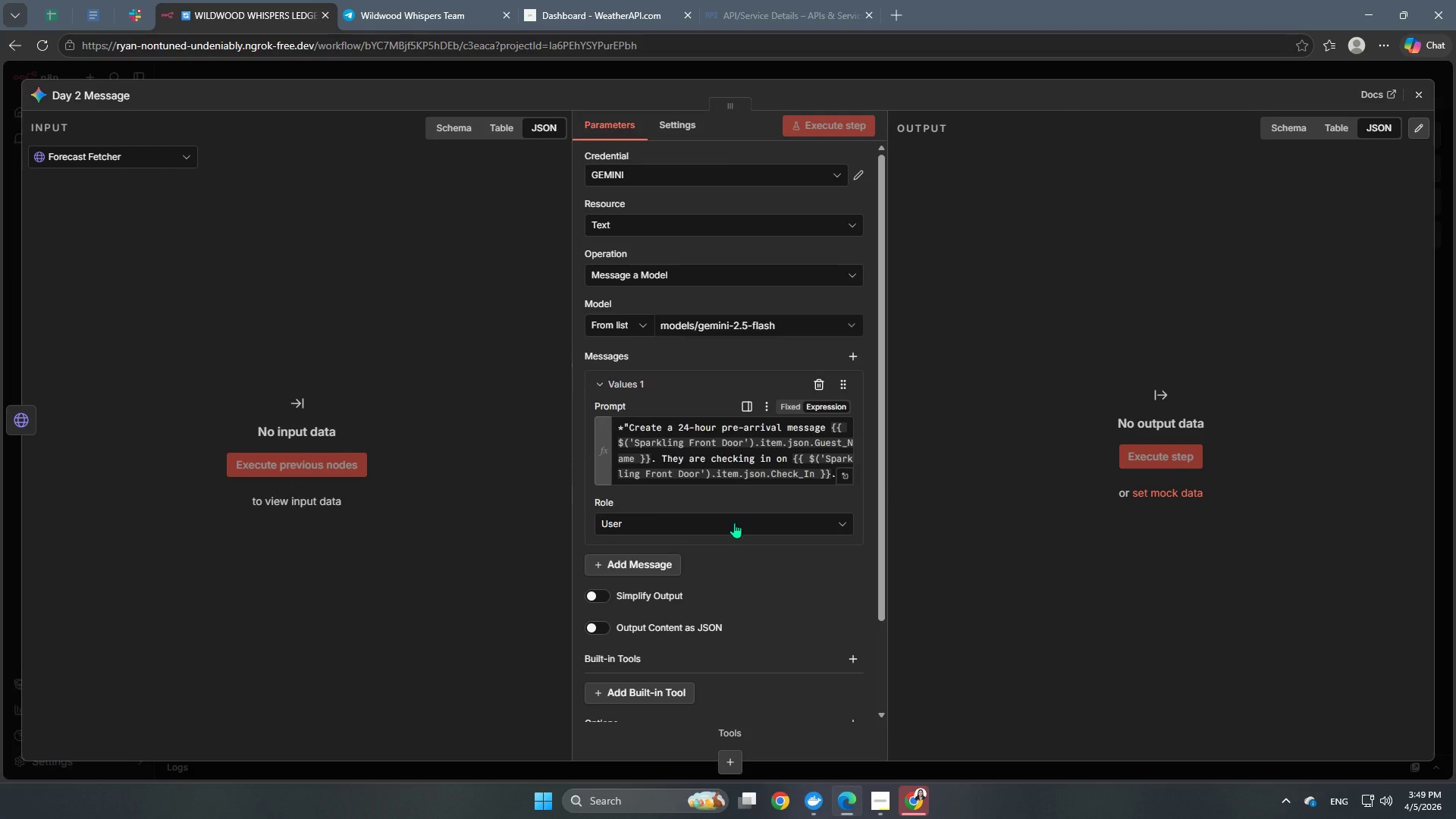 
scroll: coordinate [728, 604], scroll_direction: down, amount: 5.0
 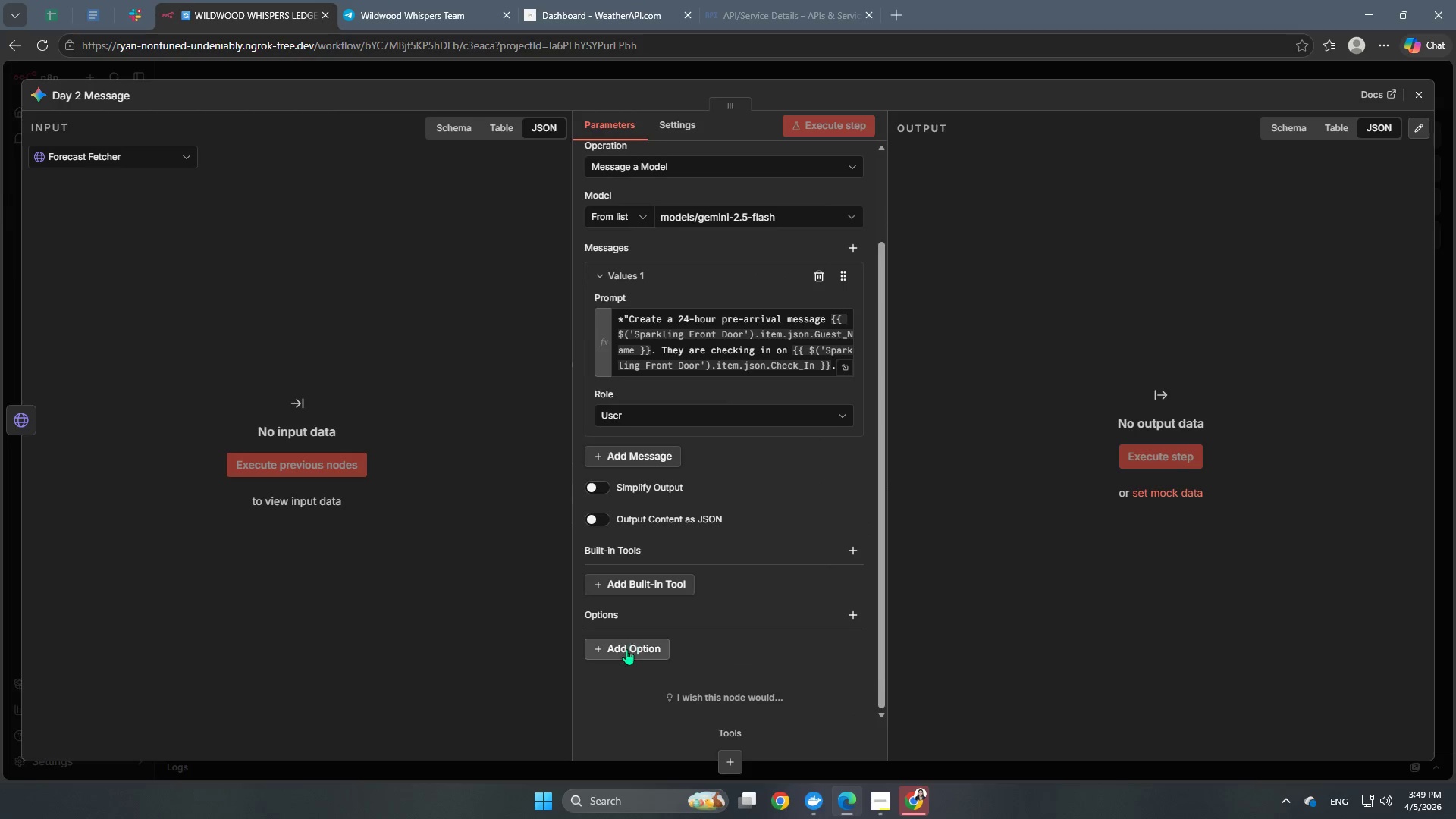 
left_click([626, 651])
 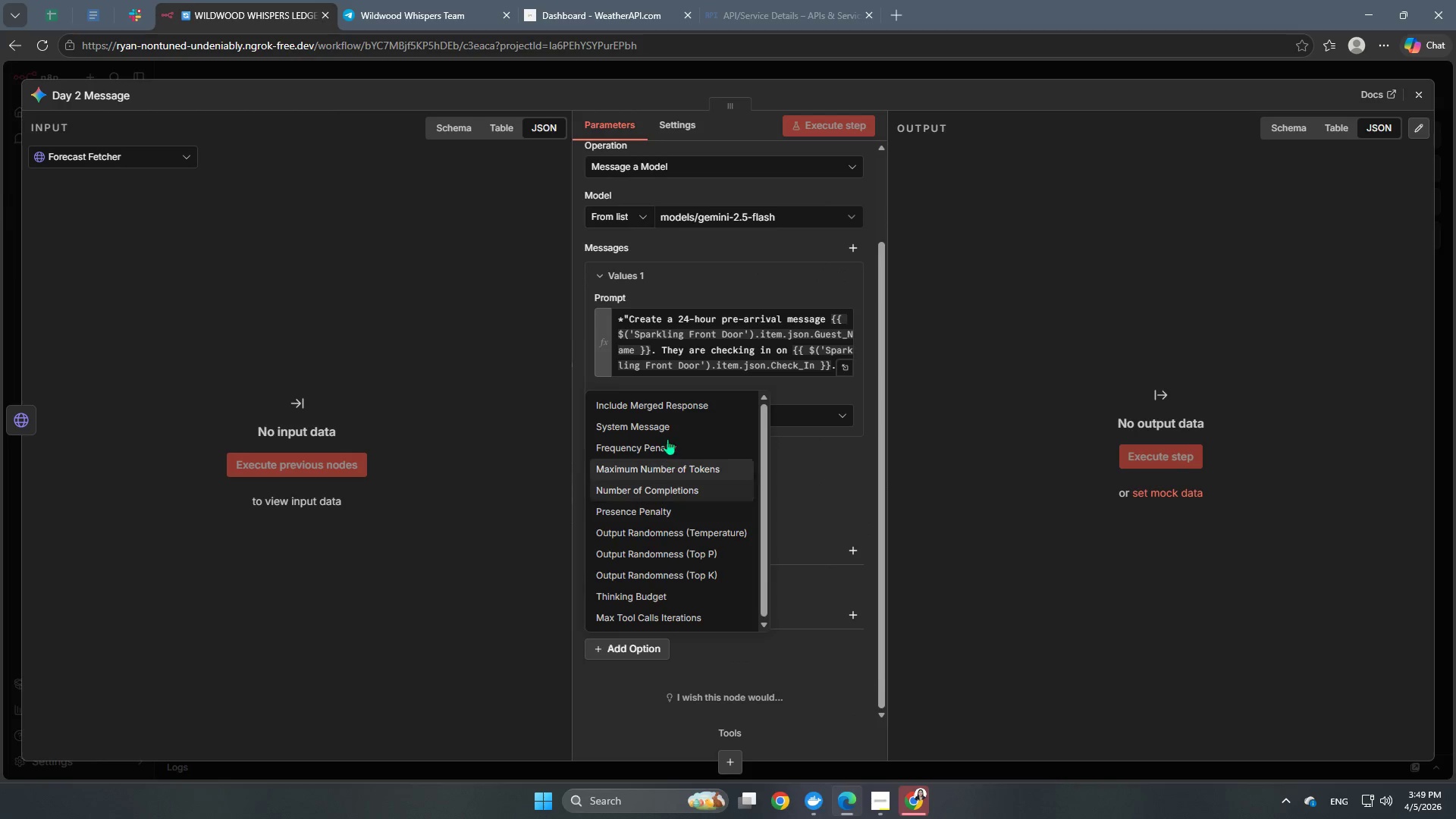 
left_click([667, 434])
 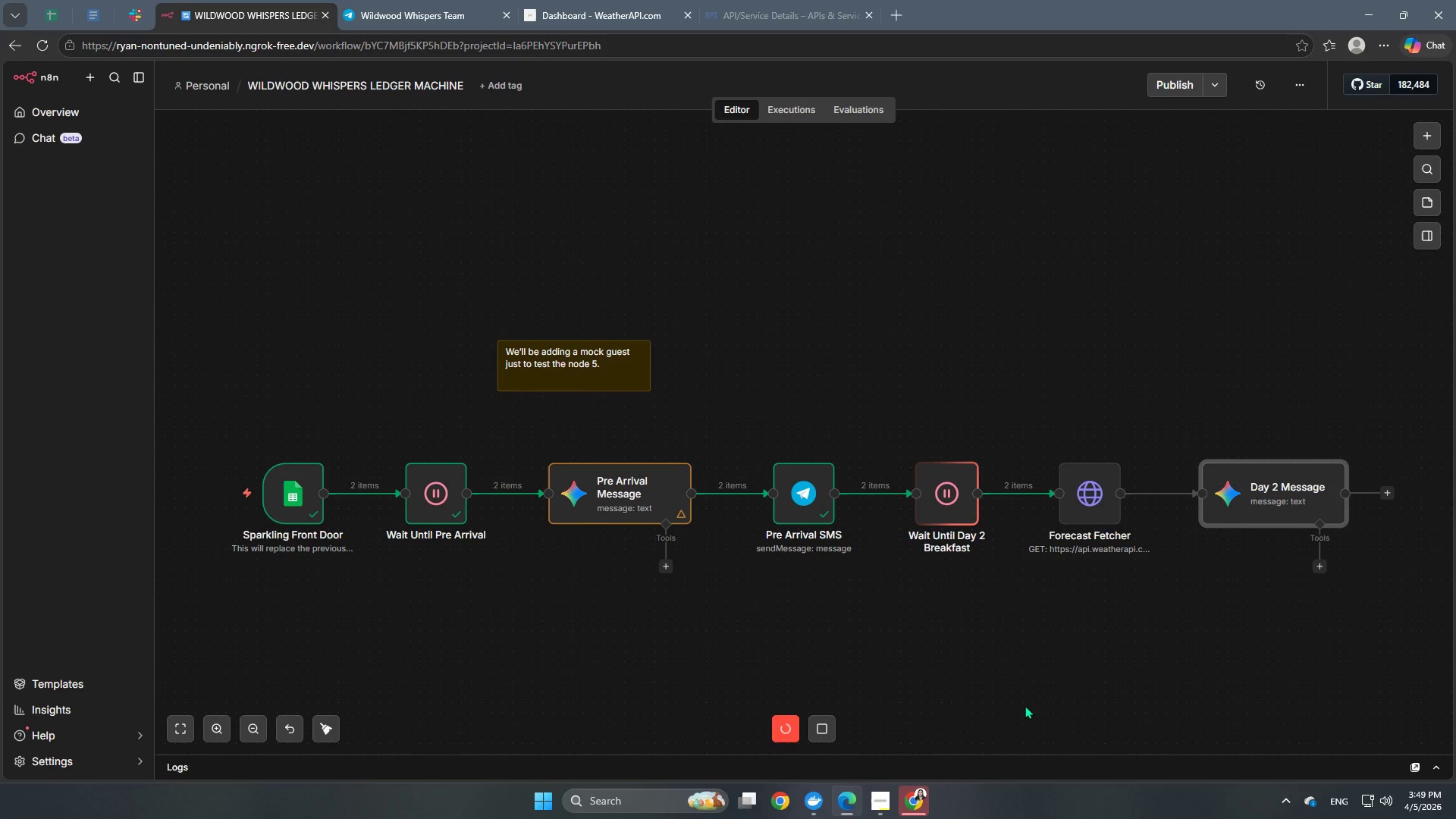 
wait(22.86)
 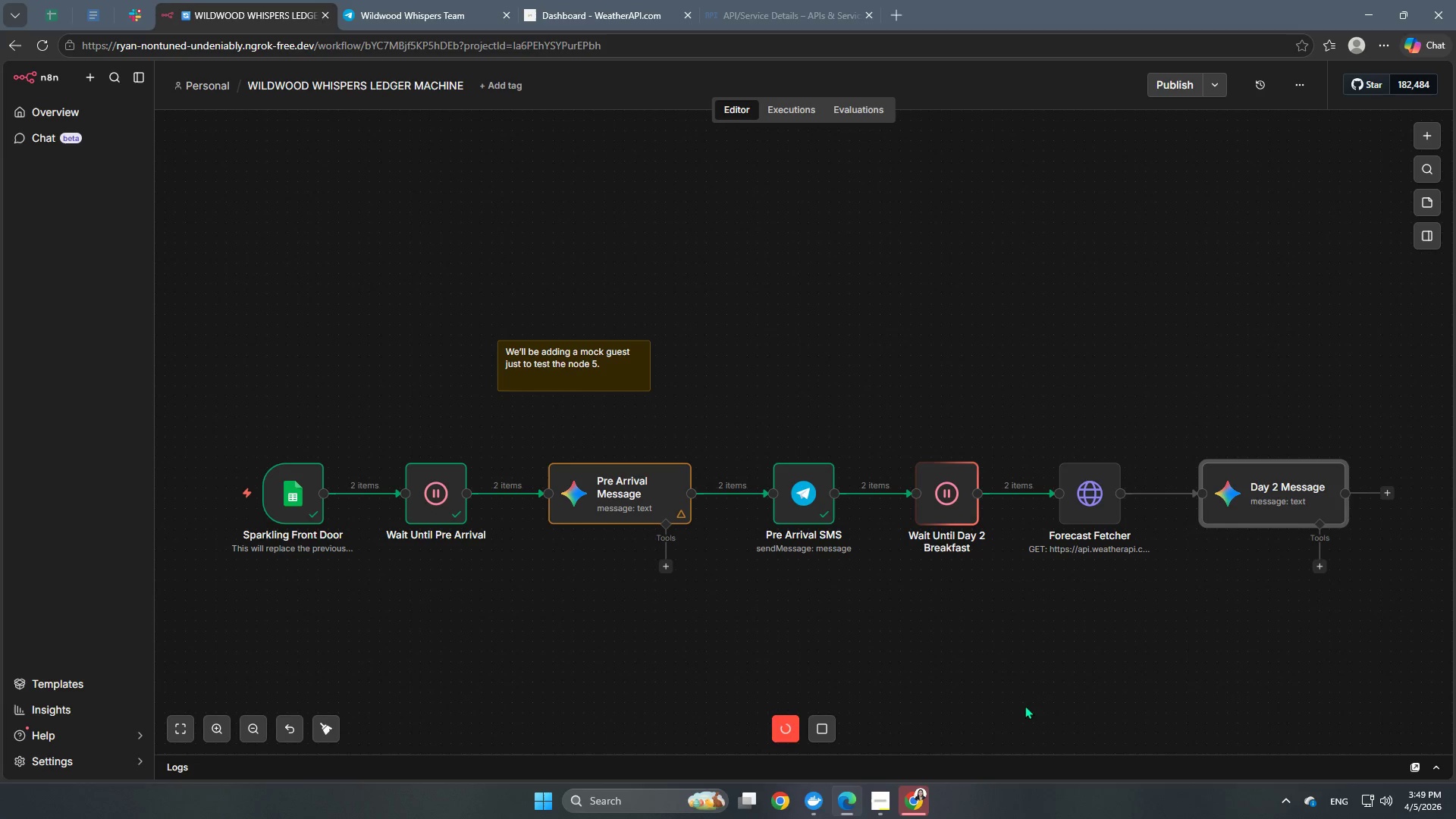 
double_click([1282, 499])
 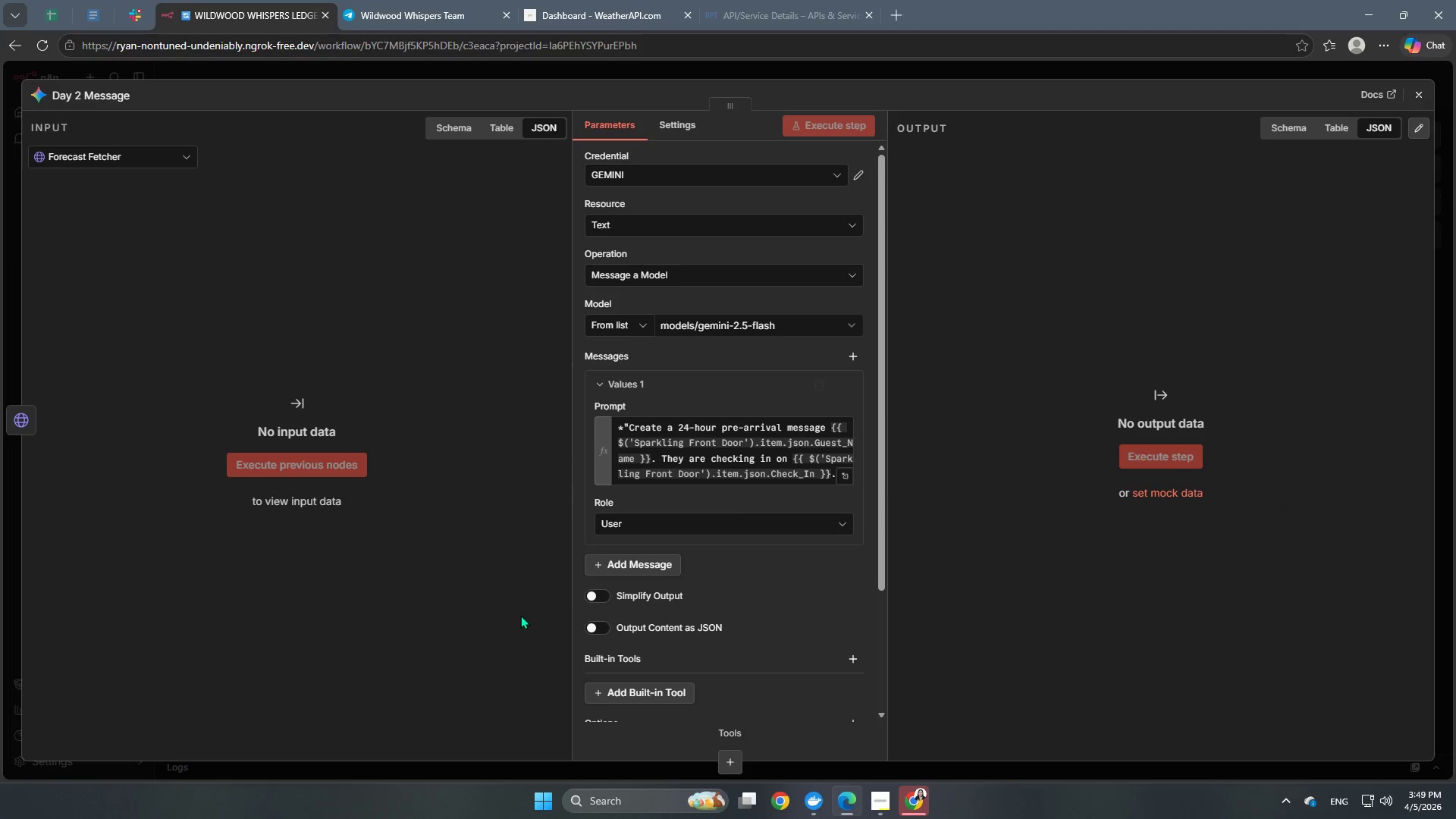 
scroll: coordinate [702, 574], scroll_direction: down, amount: 5.0
 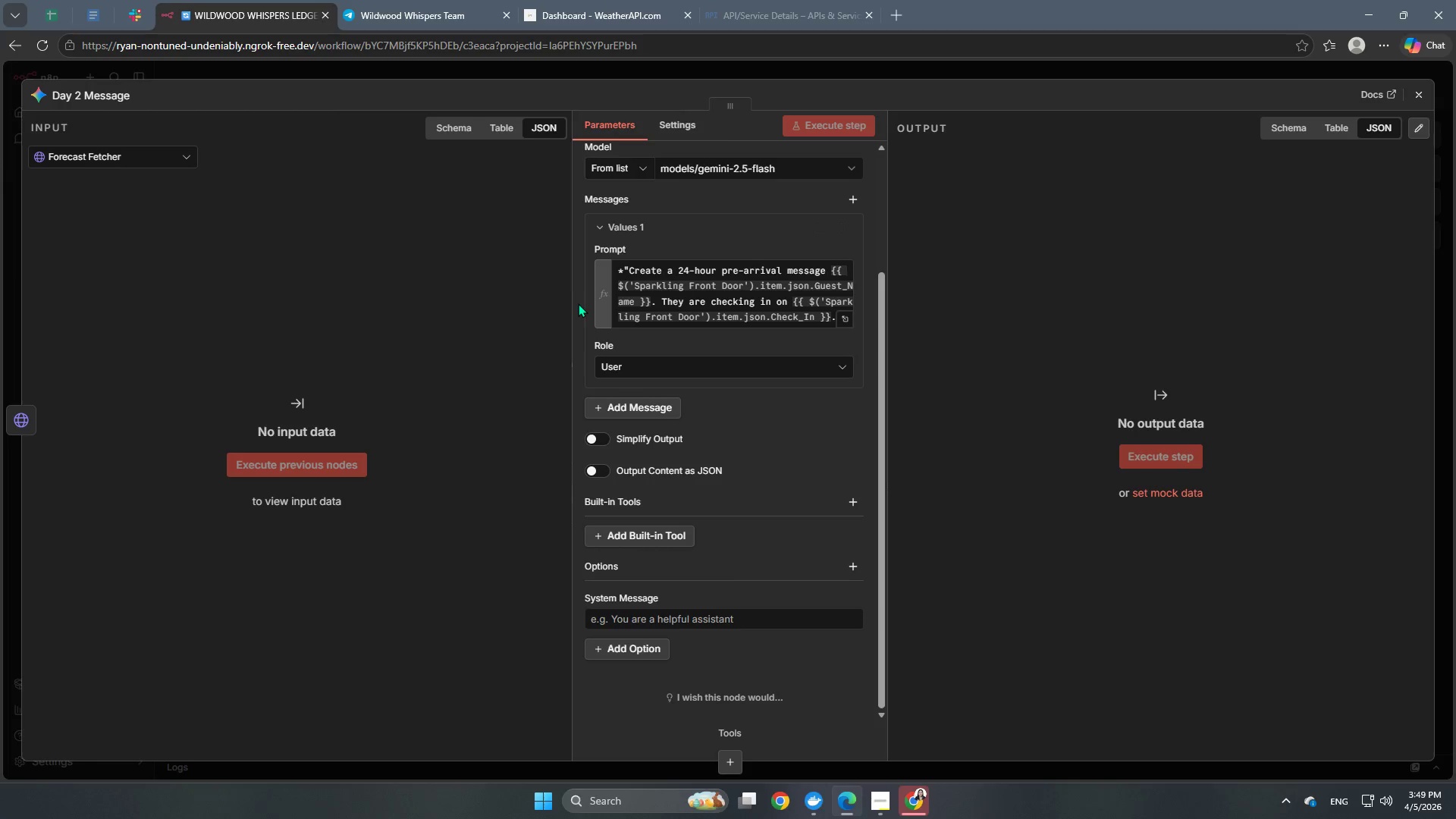 
wait(15.58)
 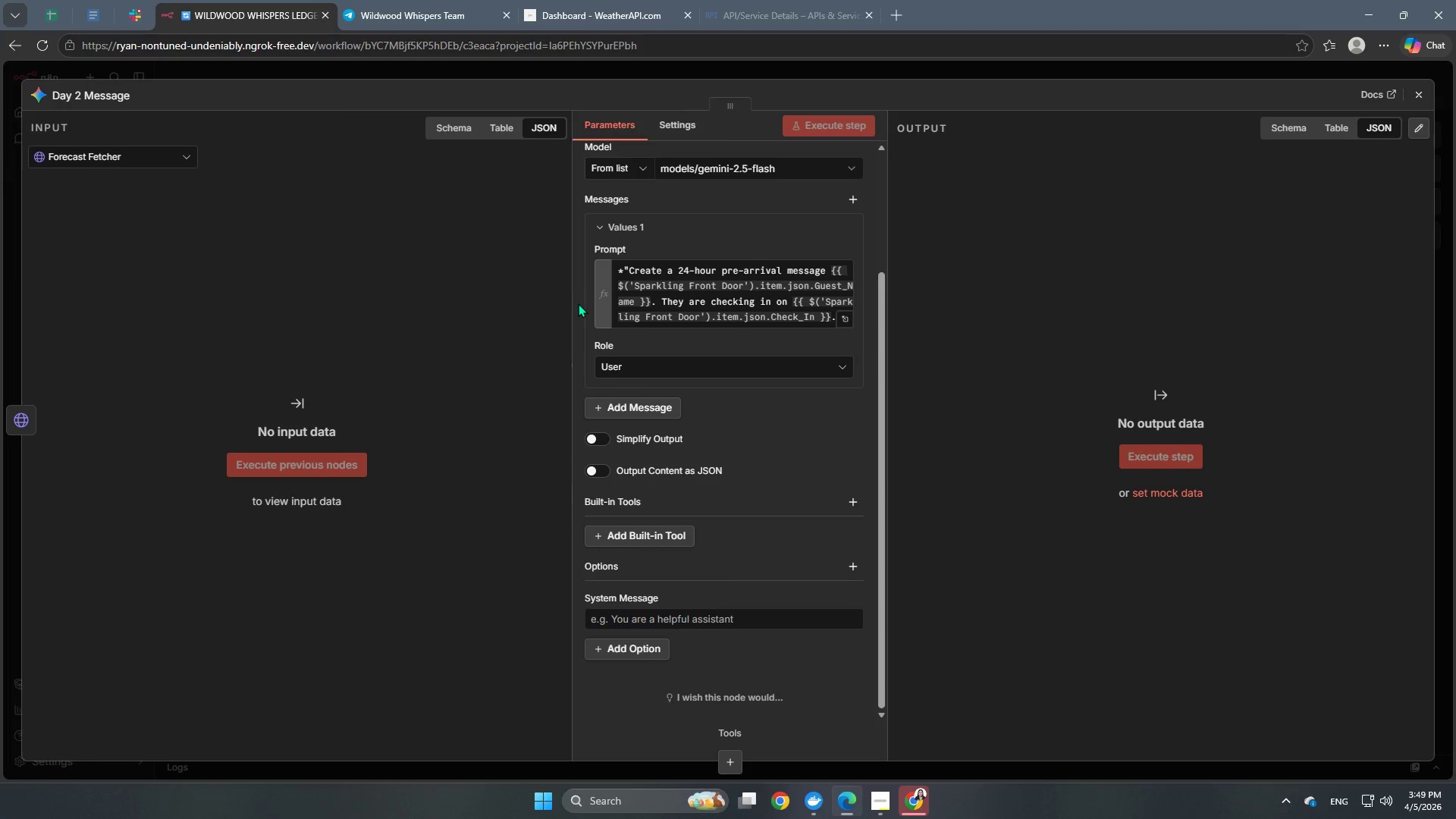 
left_click([844, 318])
 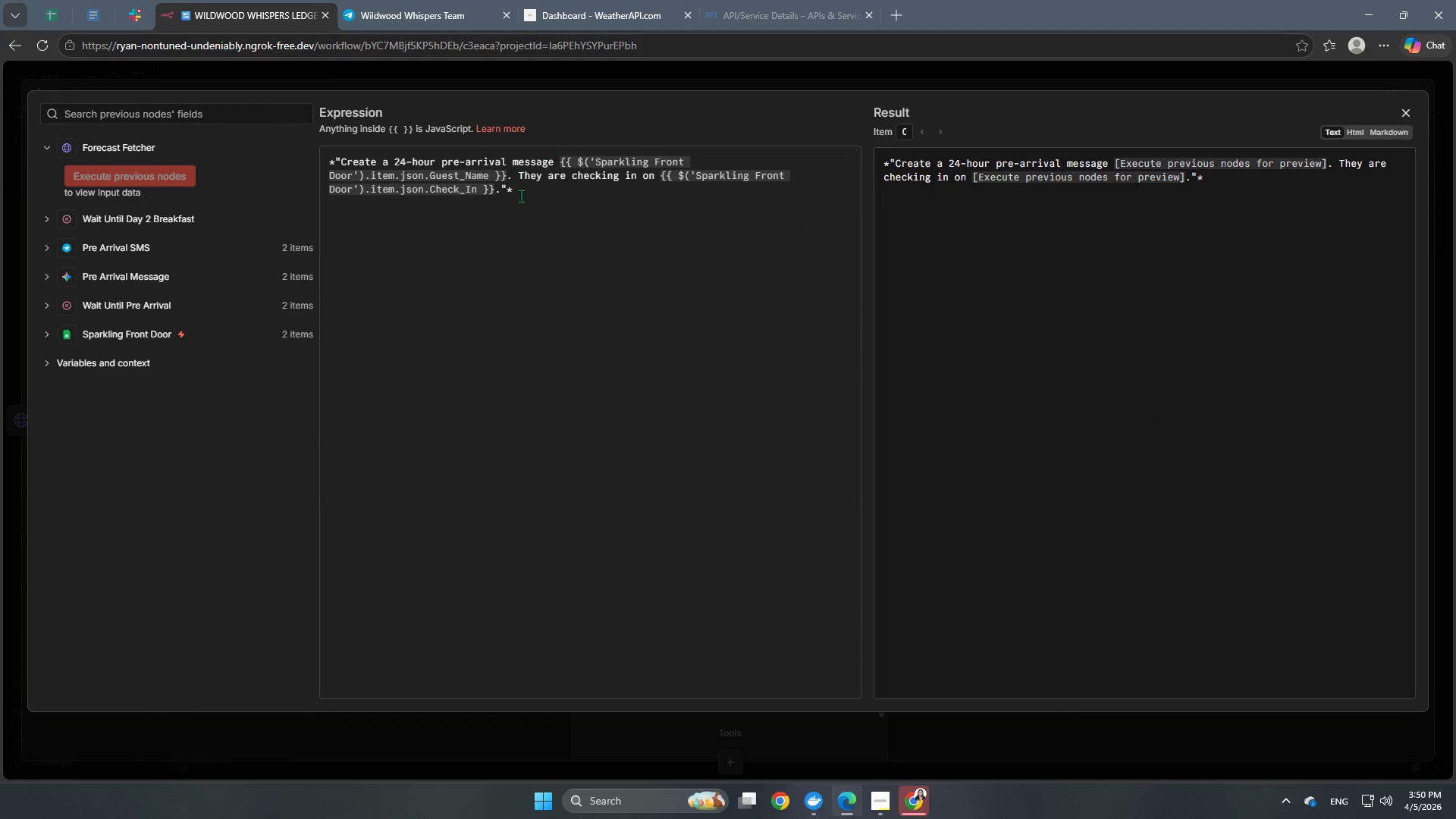 
left_click_drag(start_coordinate=[627, 209], to_coordinate=[260, 133])
 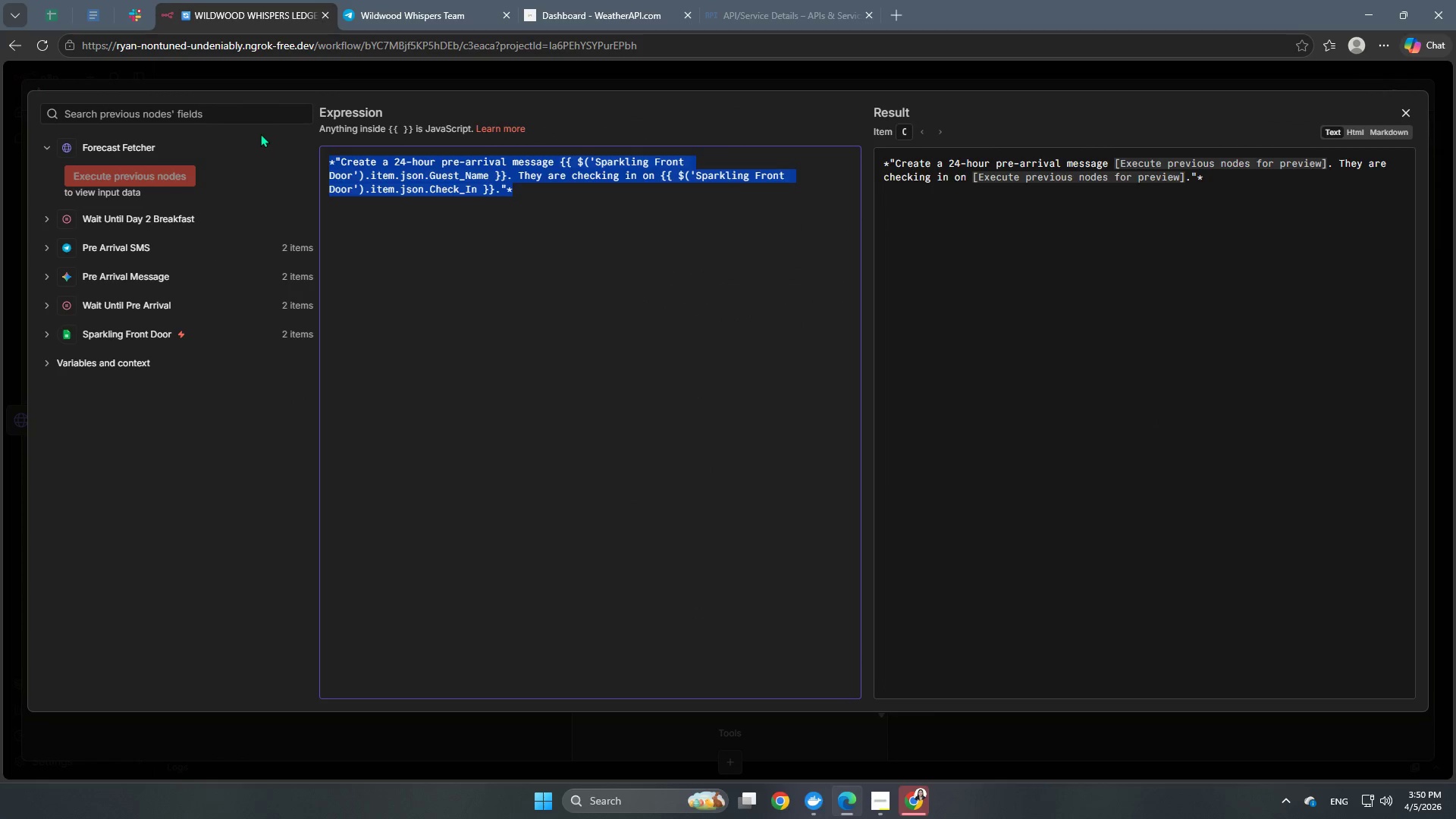 
key(Backspace)
key(Backspace)
key(Backspace)
key(Backspace)
type(It is 8:00AM )
 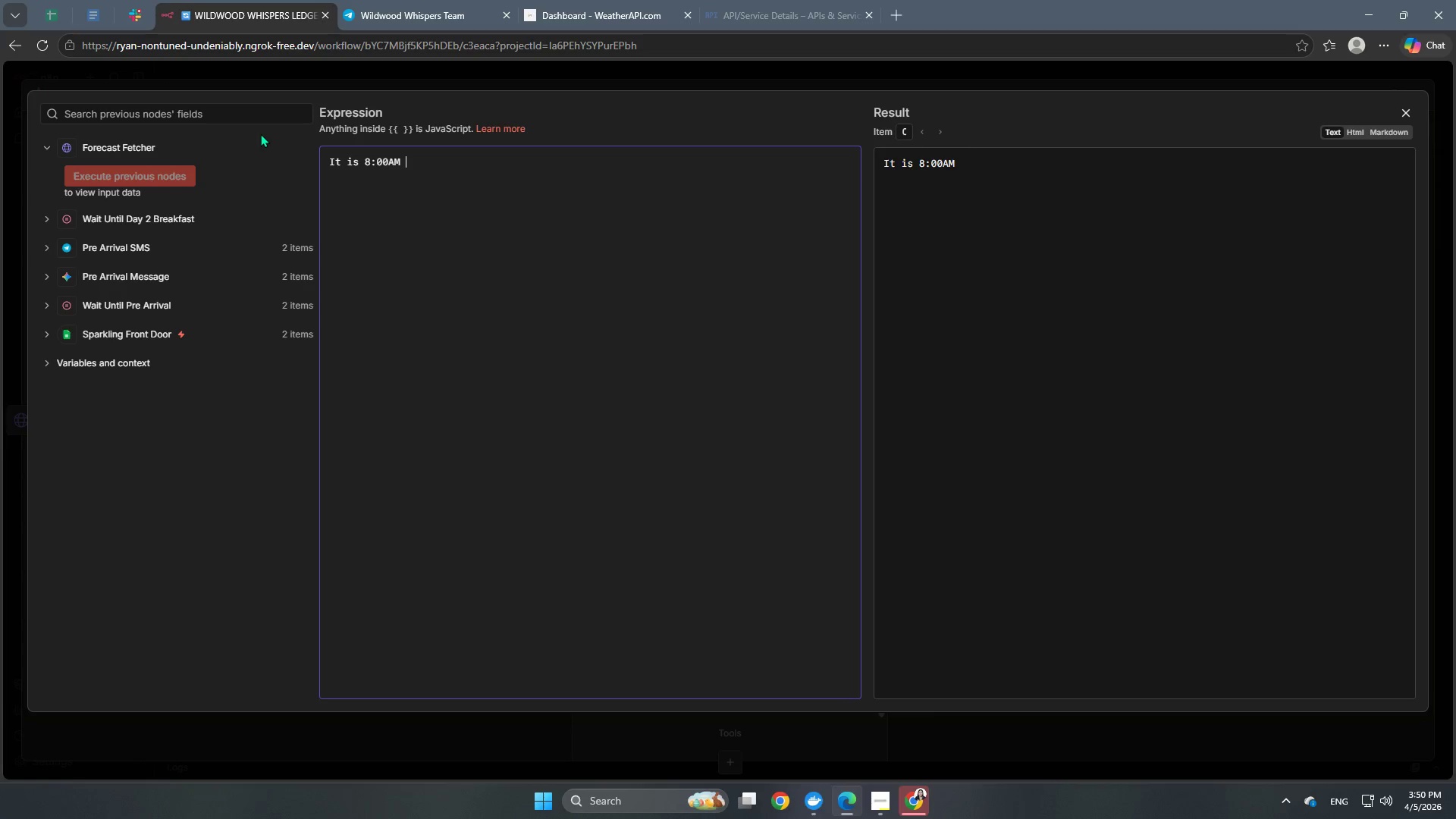 
type(on Day Two for our guest )
 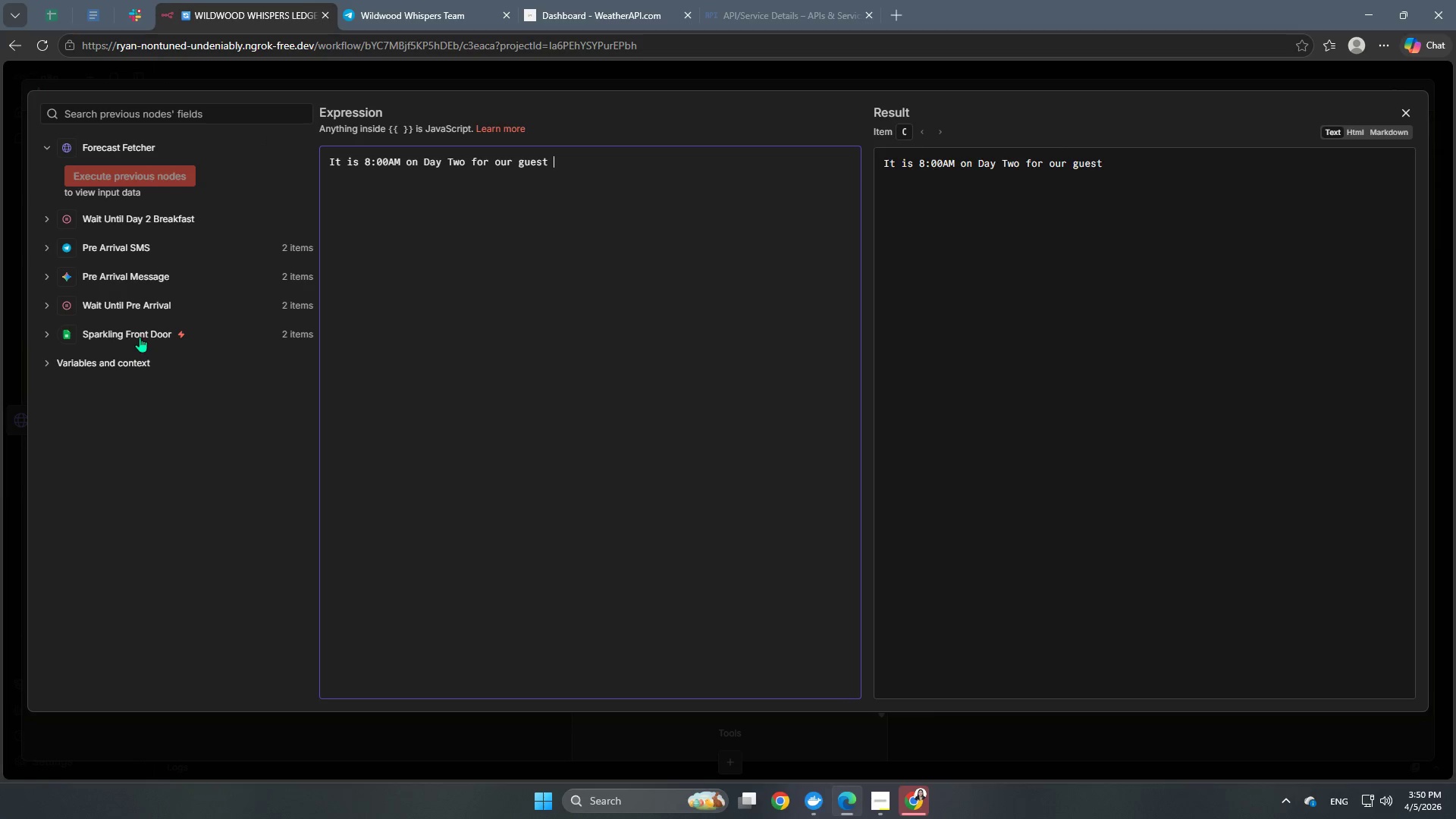 
left_click([140, 331])
 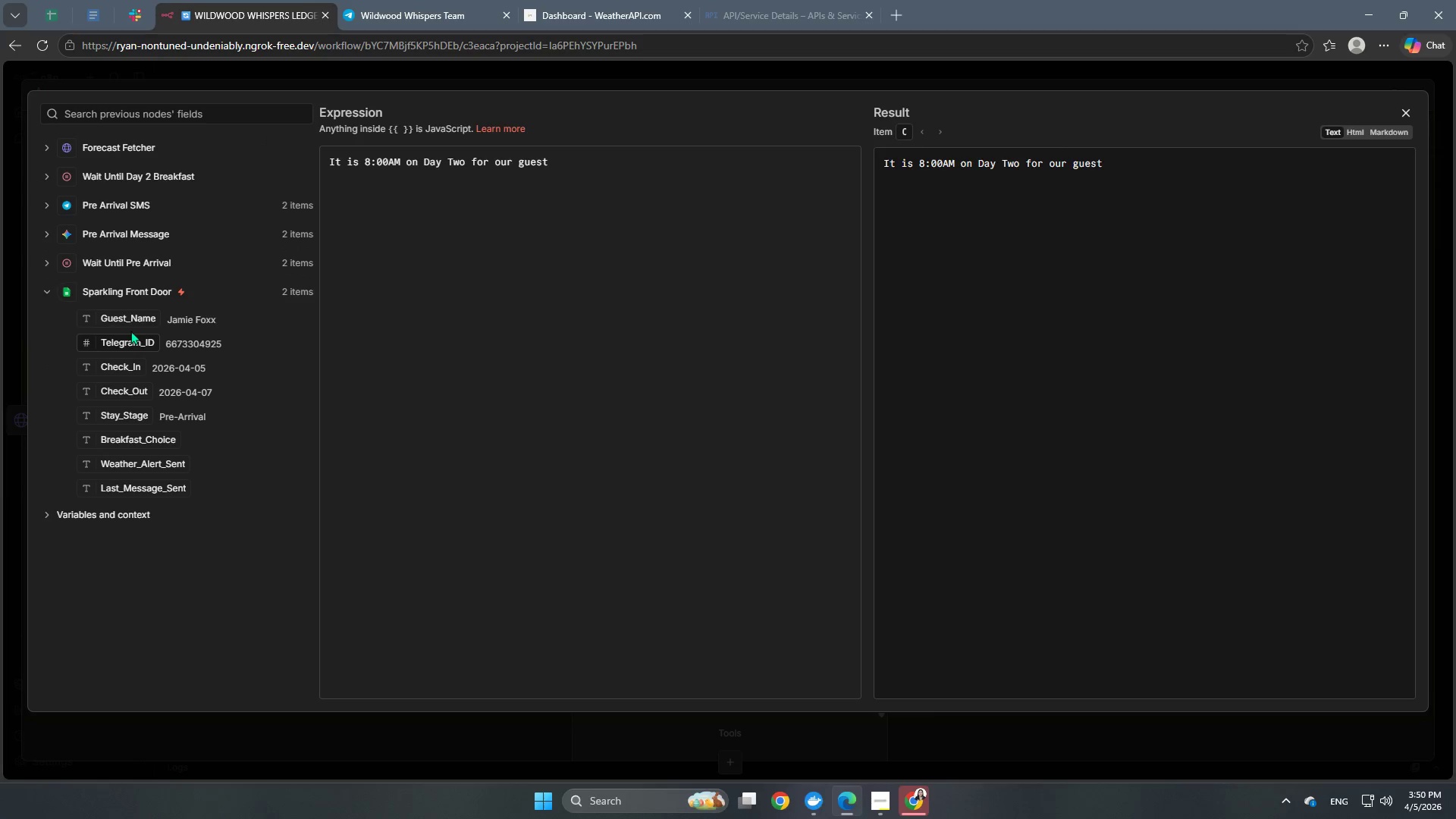 
left_click_drag(start_coordinate=[131, 321], to_coordinate=[613, 153])
 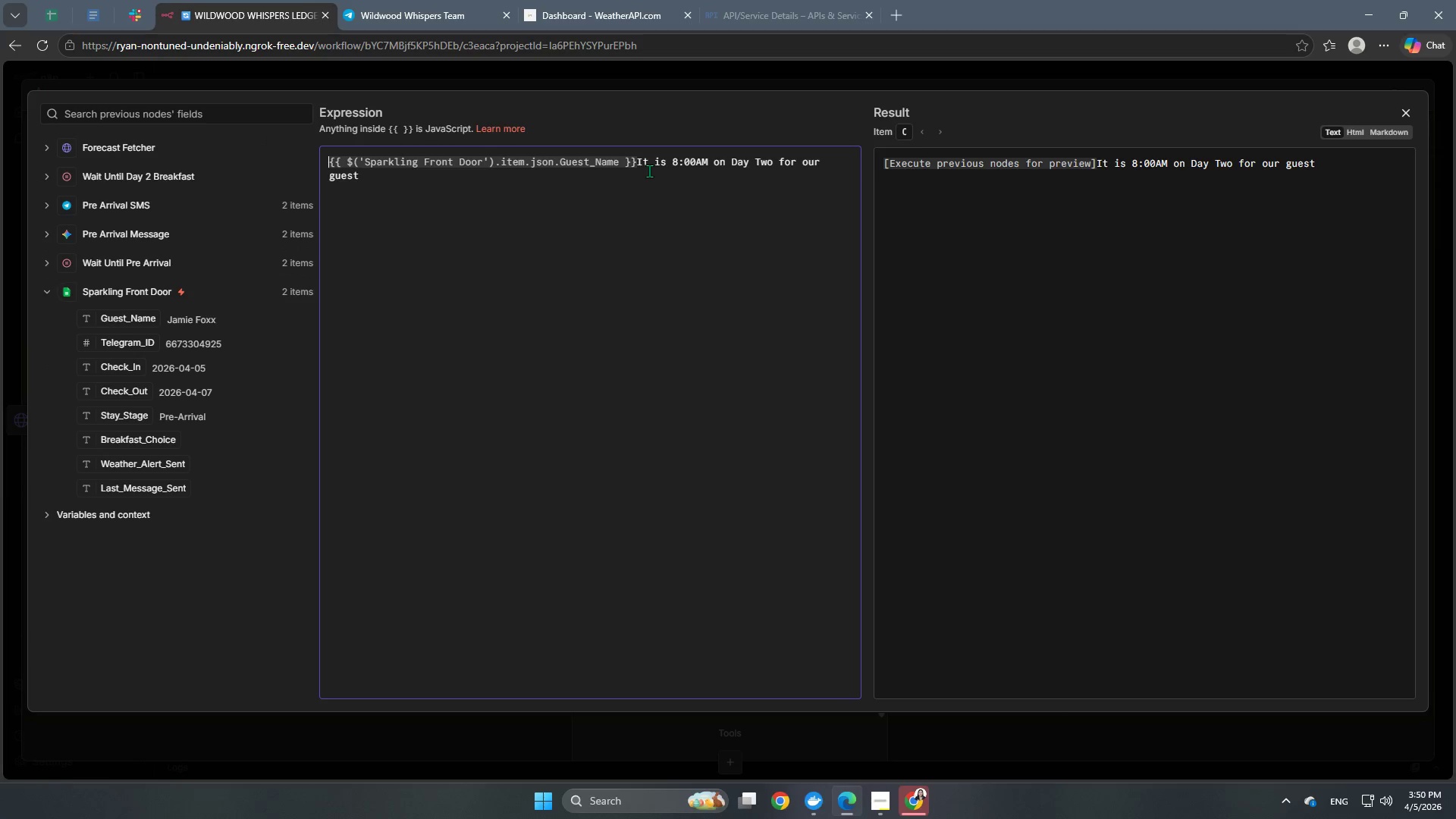 
key(Control+Z)
 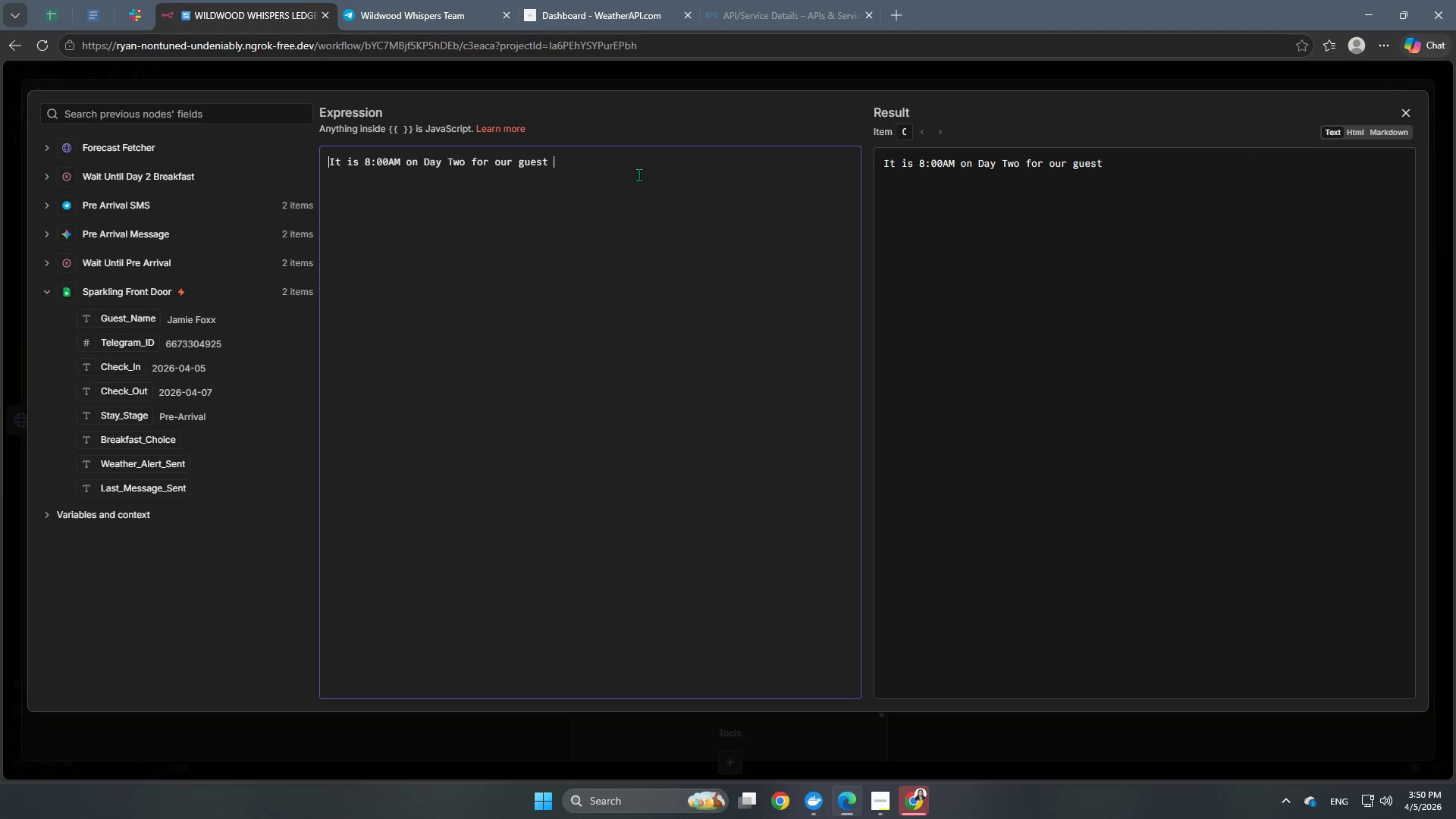 
left_click([639, 164])
 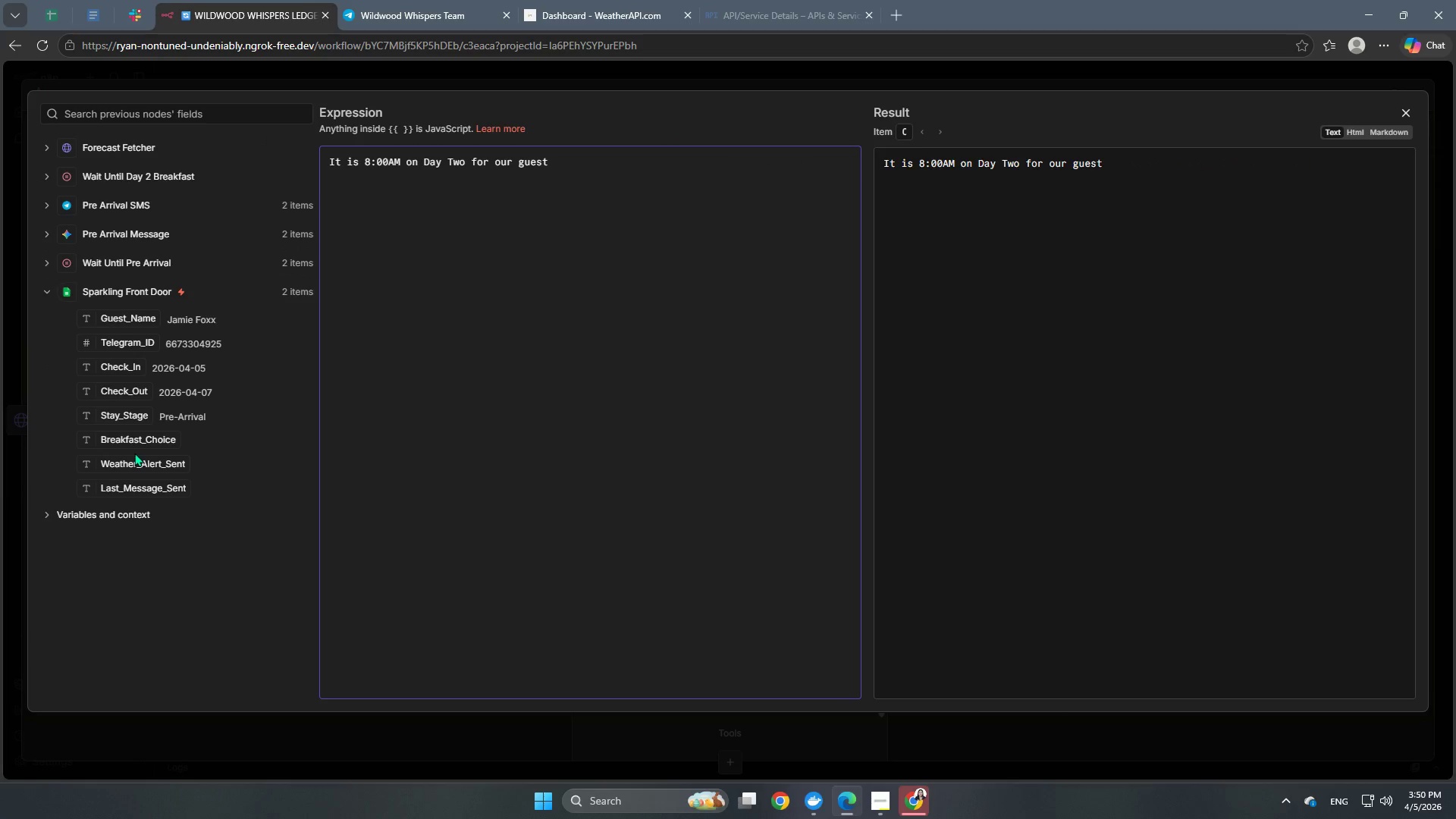 
left_click_drag(start_coordinate=[127, 316], to_coordinate=[583, 167])
 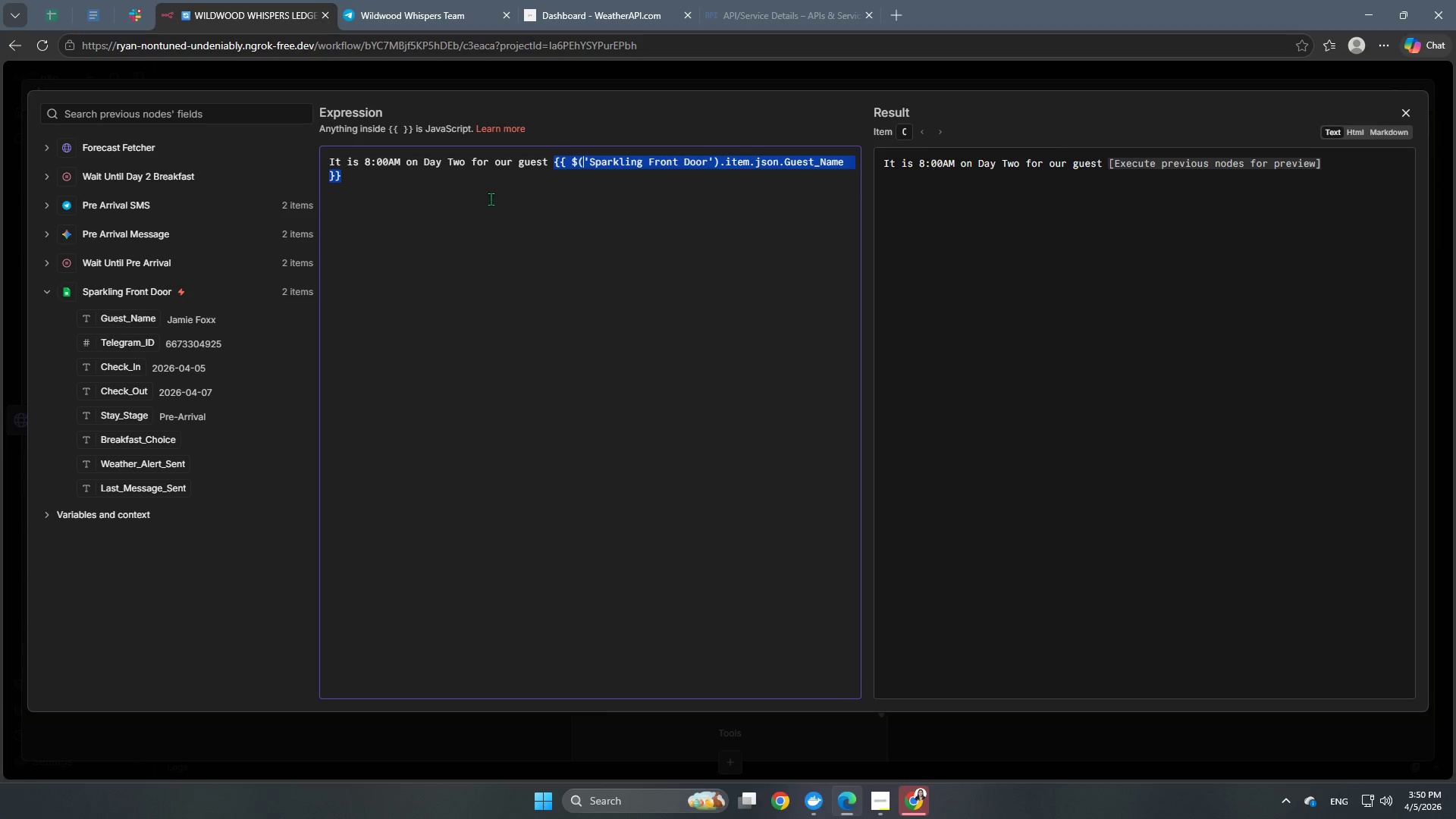 
left_click([474, 201])
 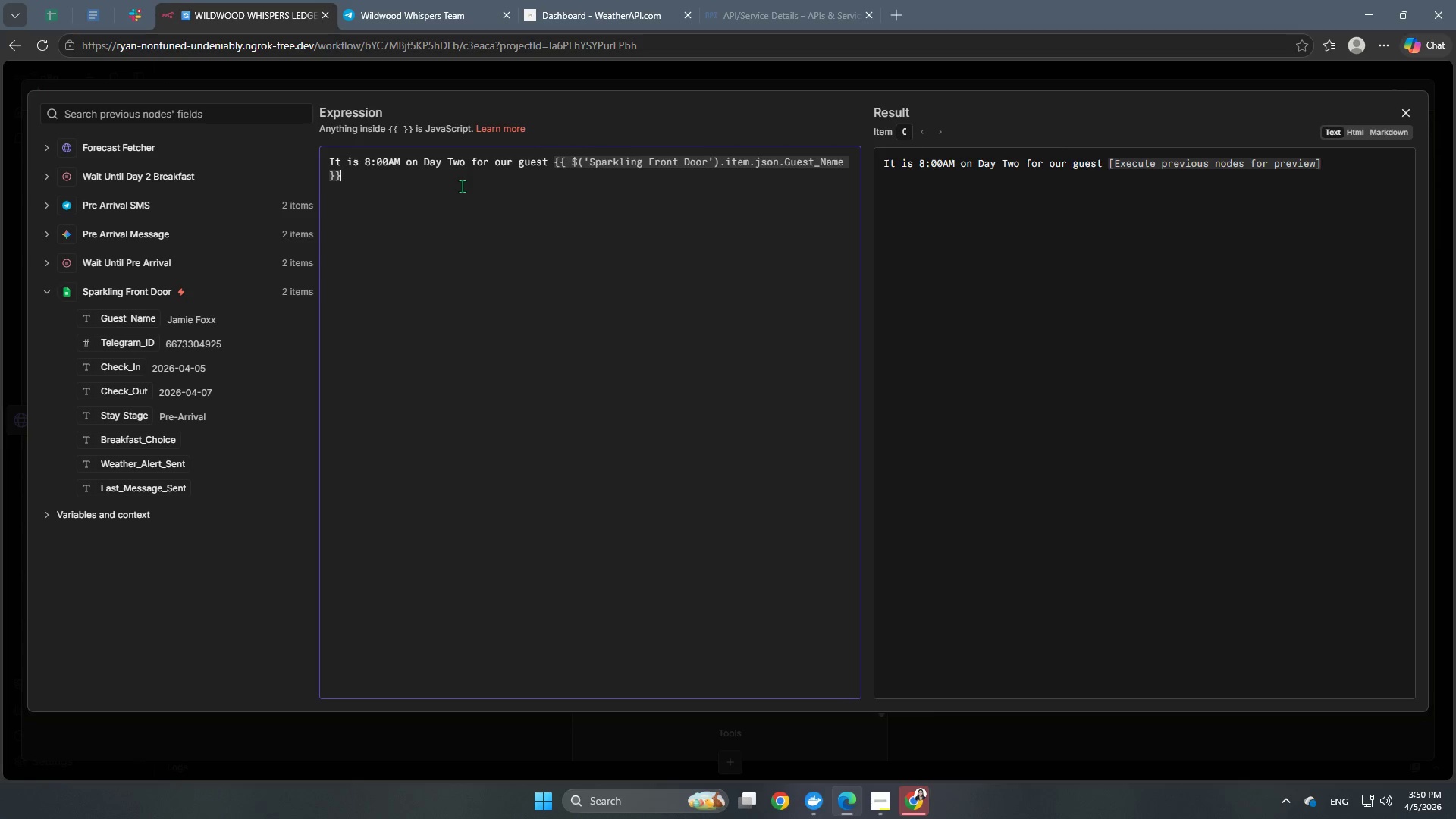 
key(Period)
 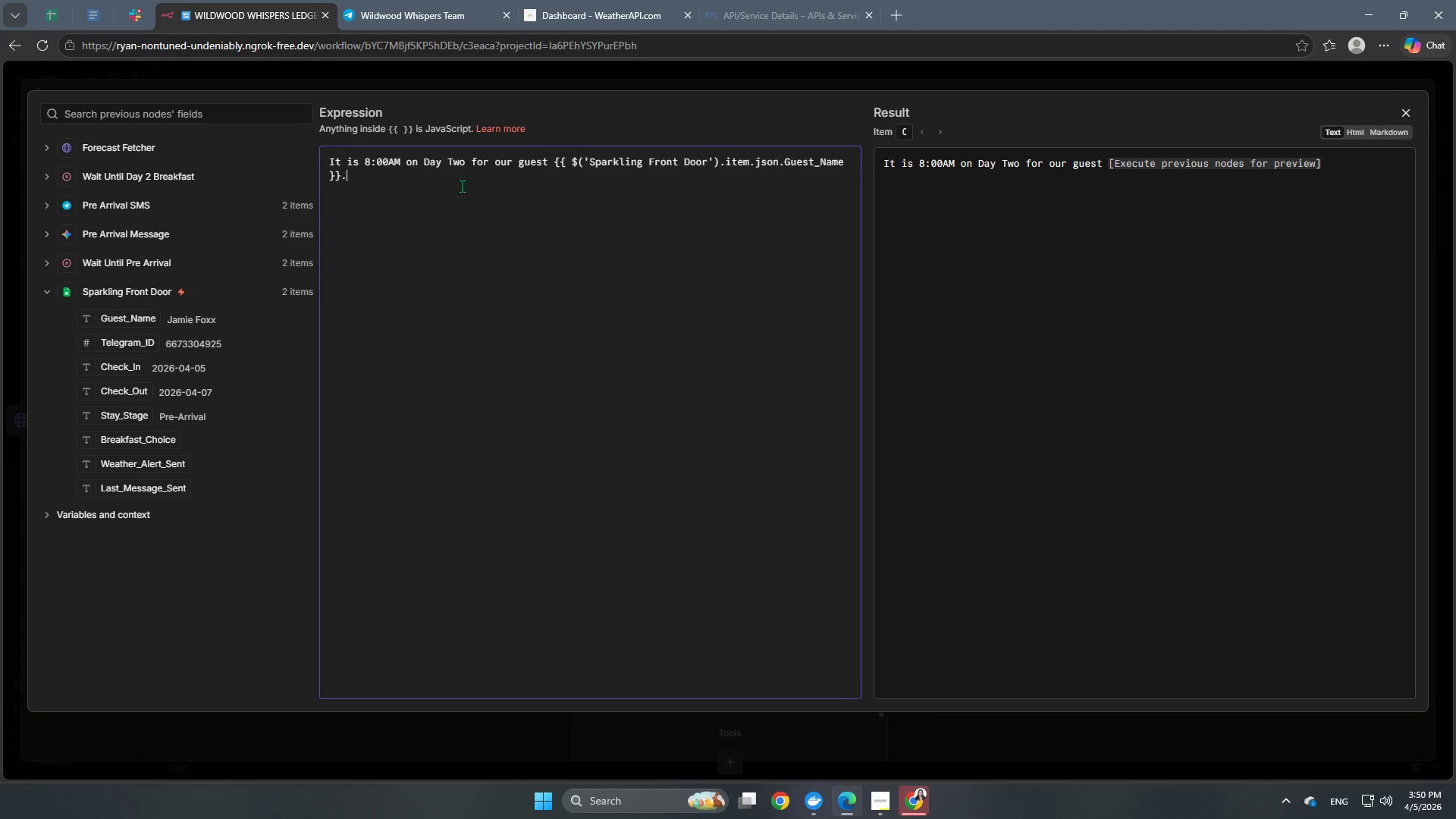 
key(Space)
 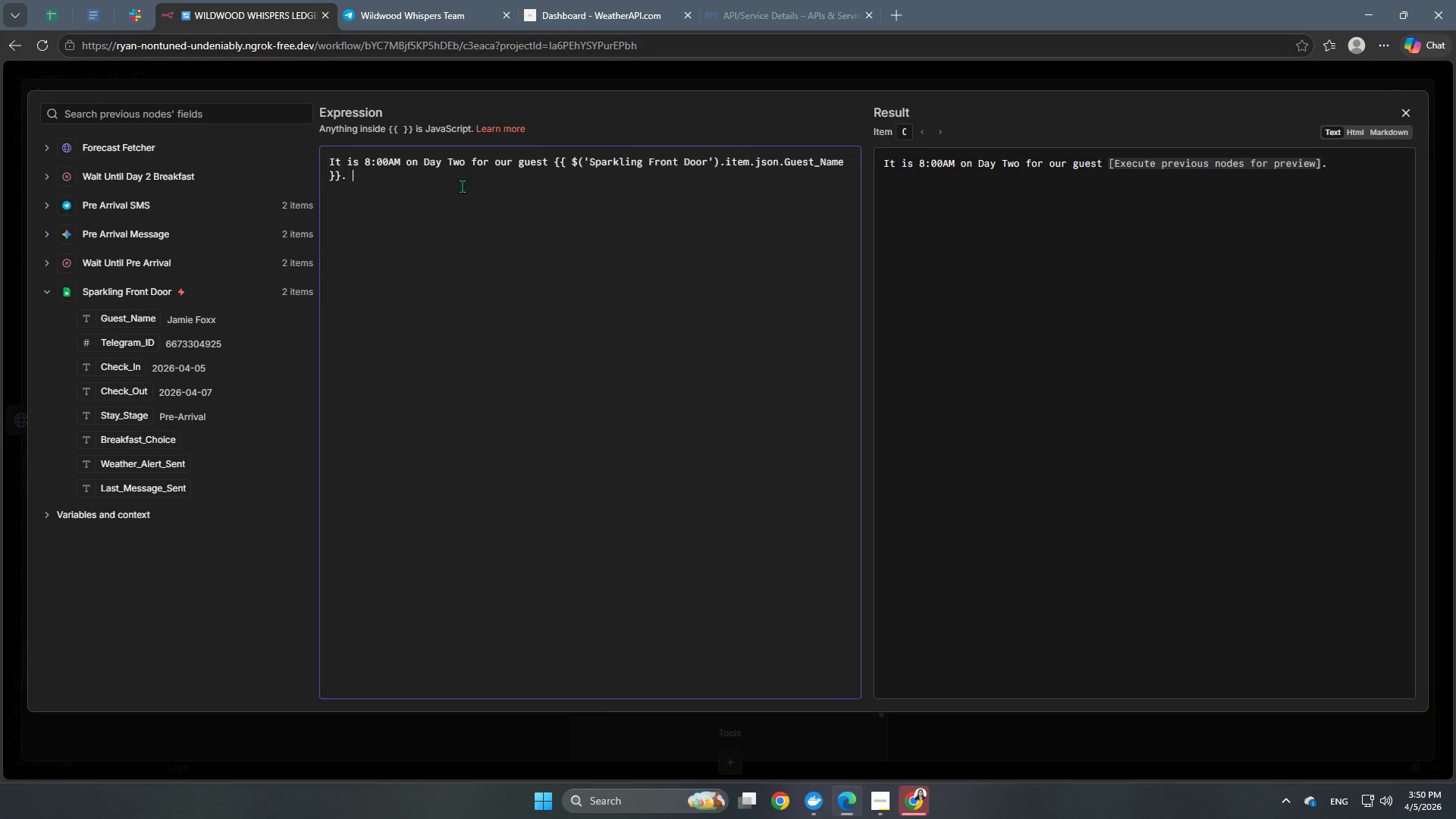 
key(Shift+Enter)
 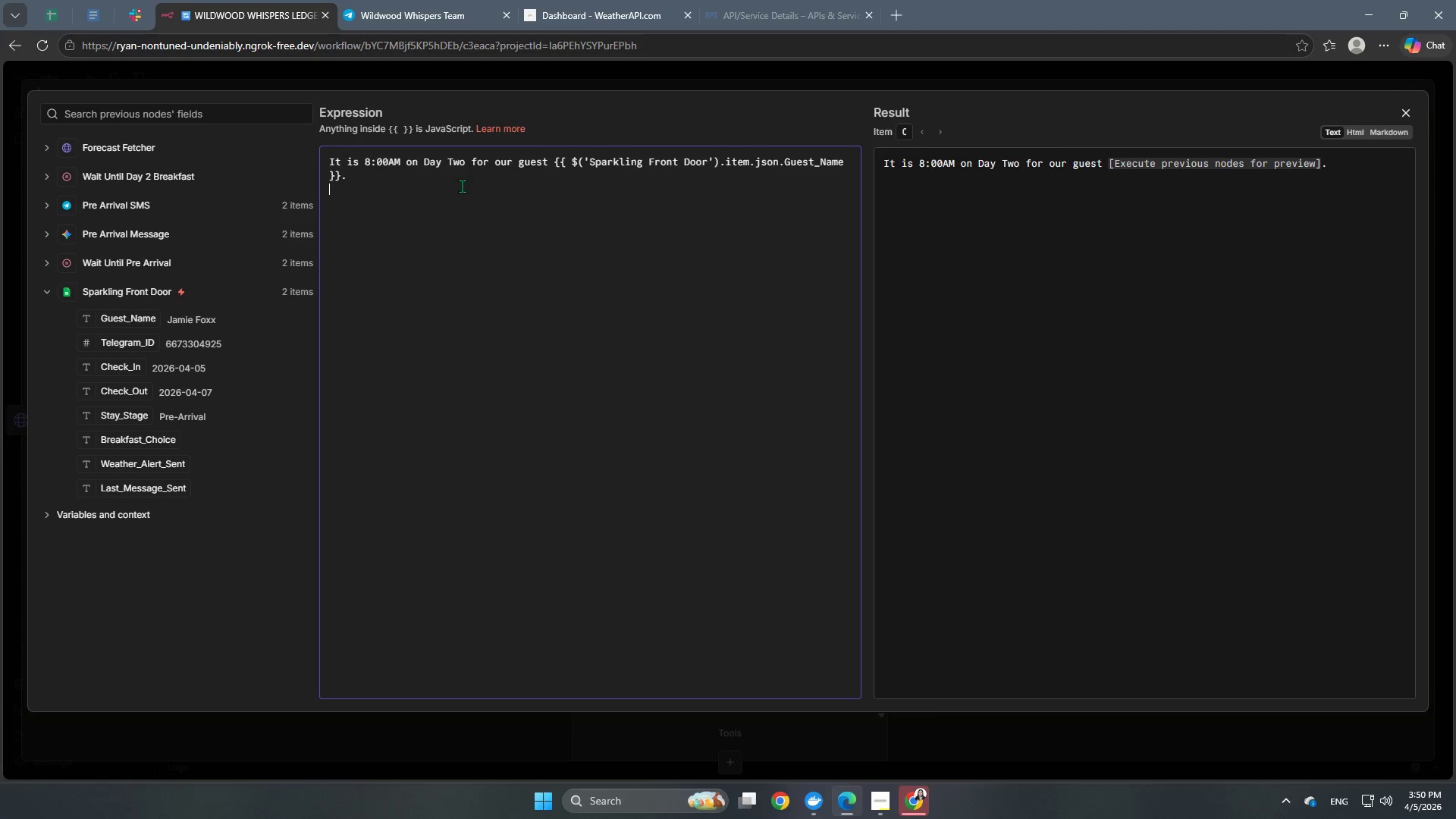 
key(Shift+Enter)
 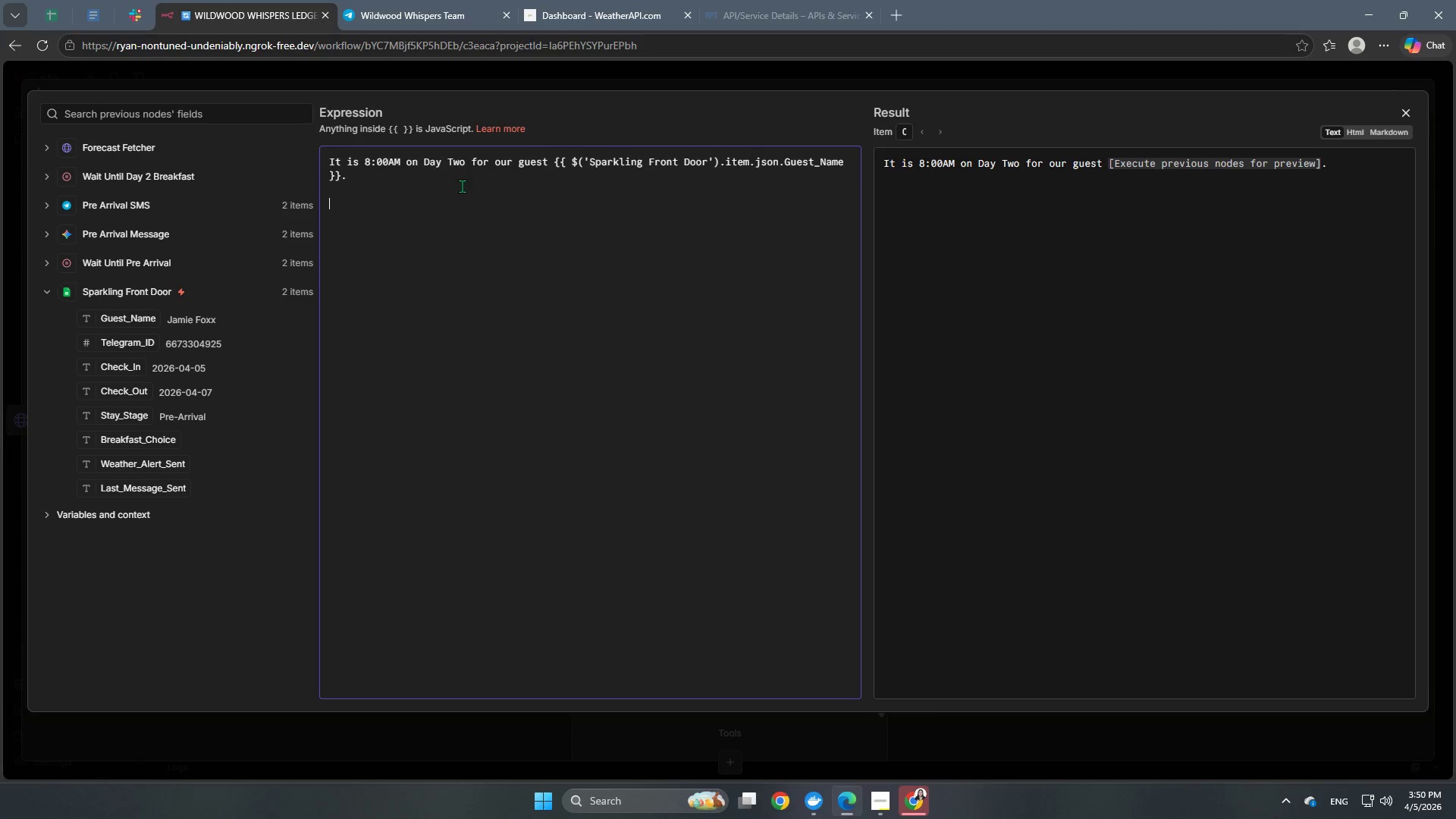 
type(Current Weather: )
 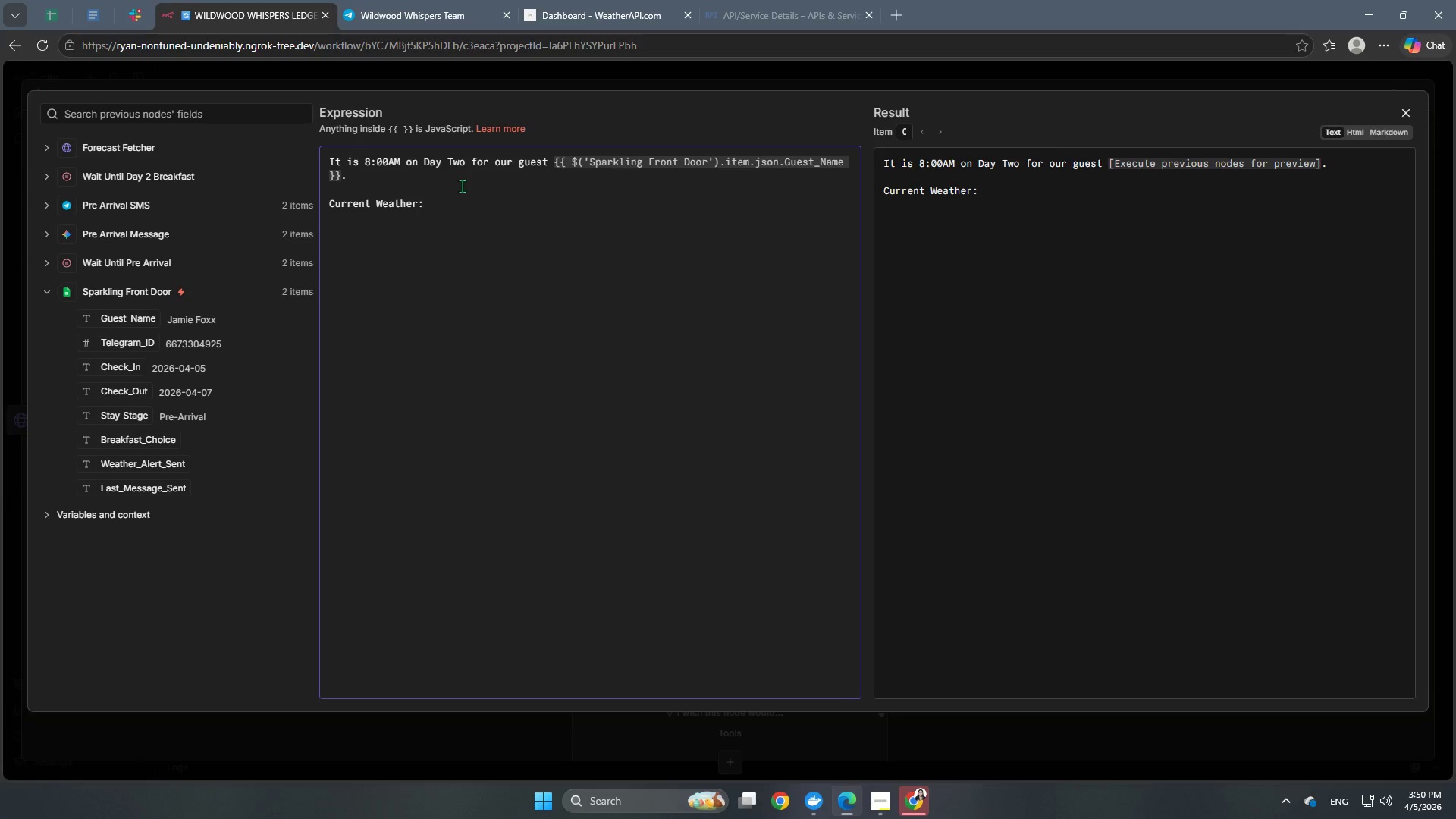 
key(Enter)
 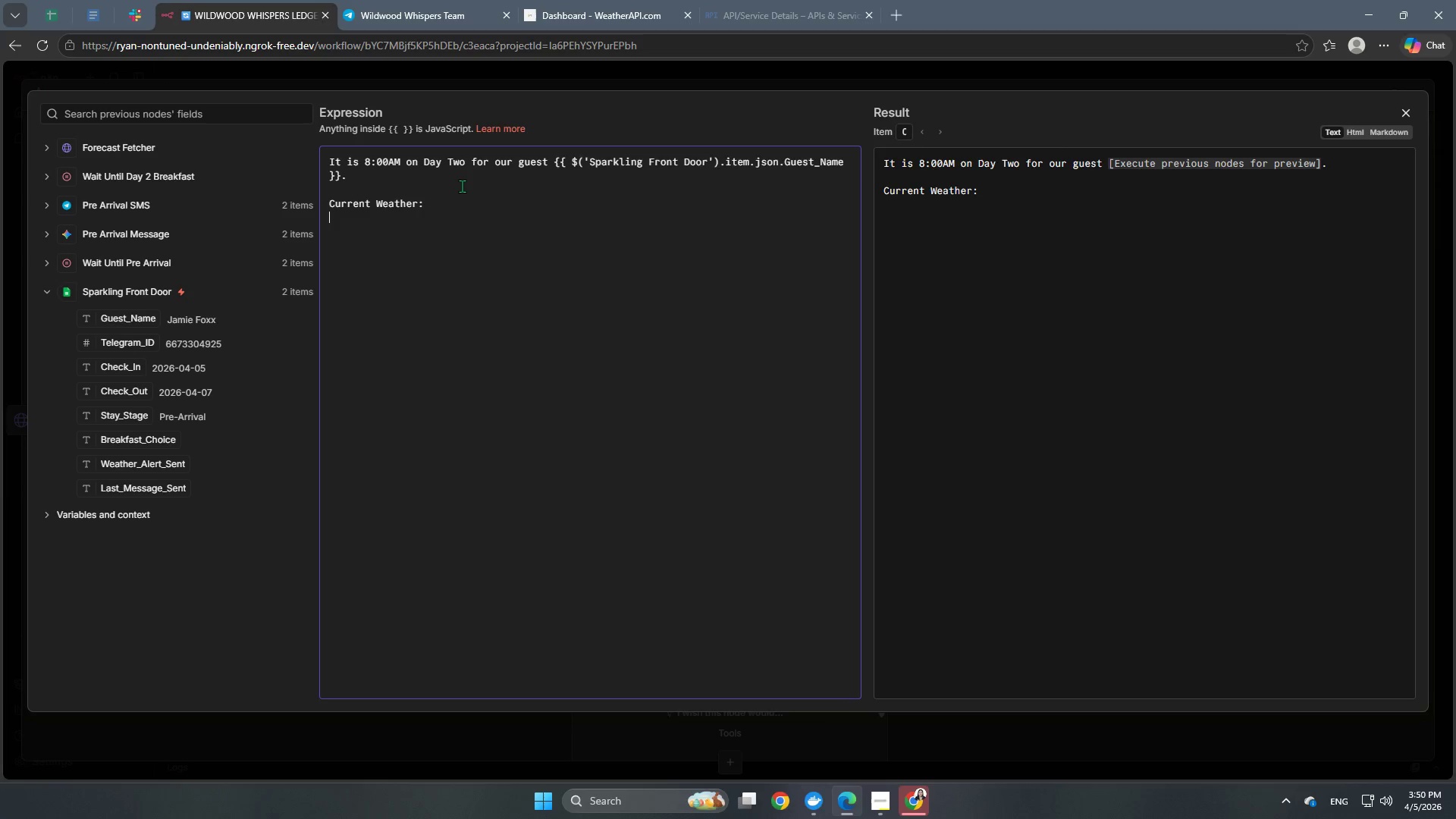 
type(Chance of Rain: )
 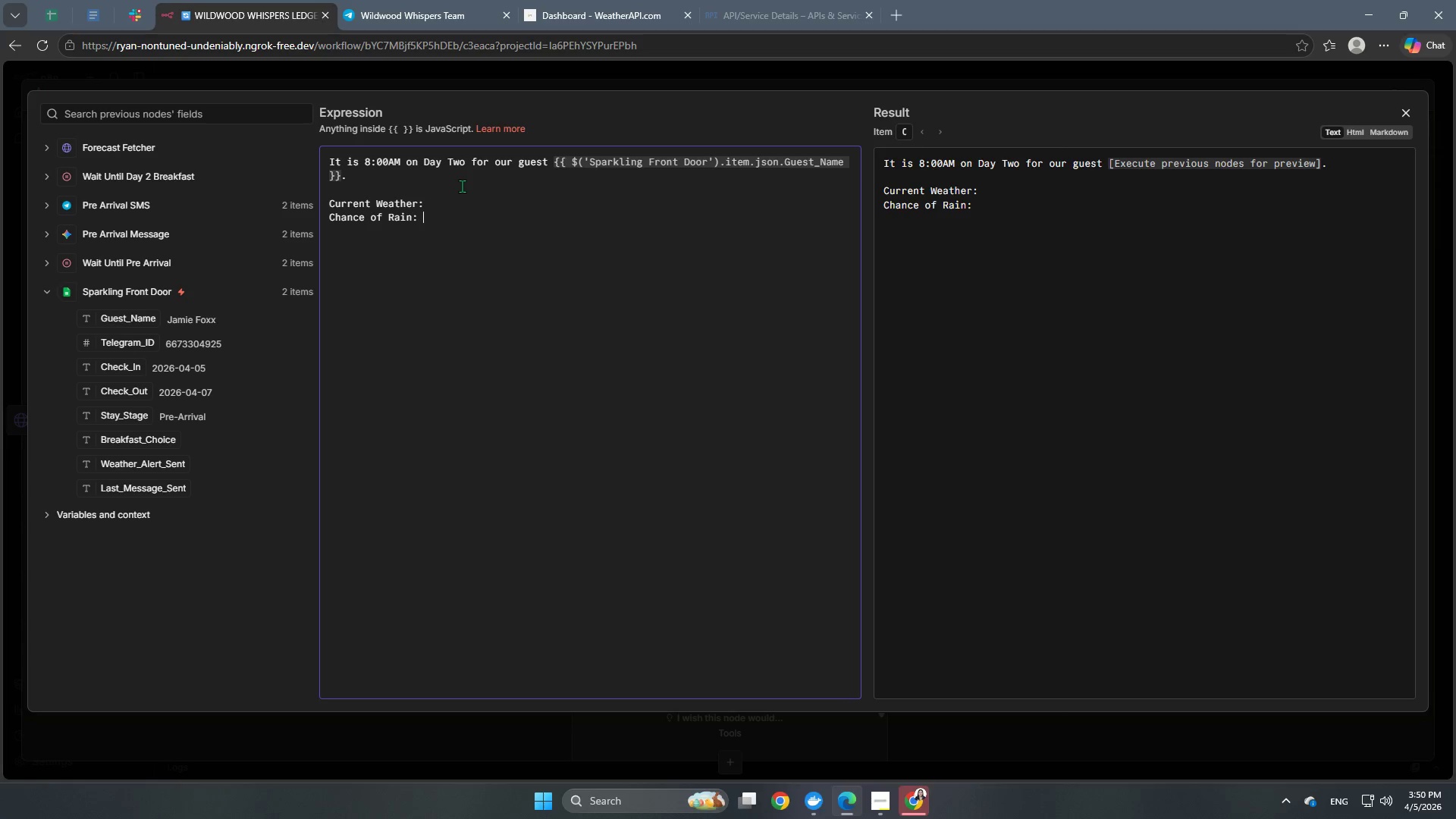 
left_click([497, 206])
 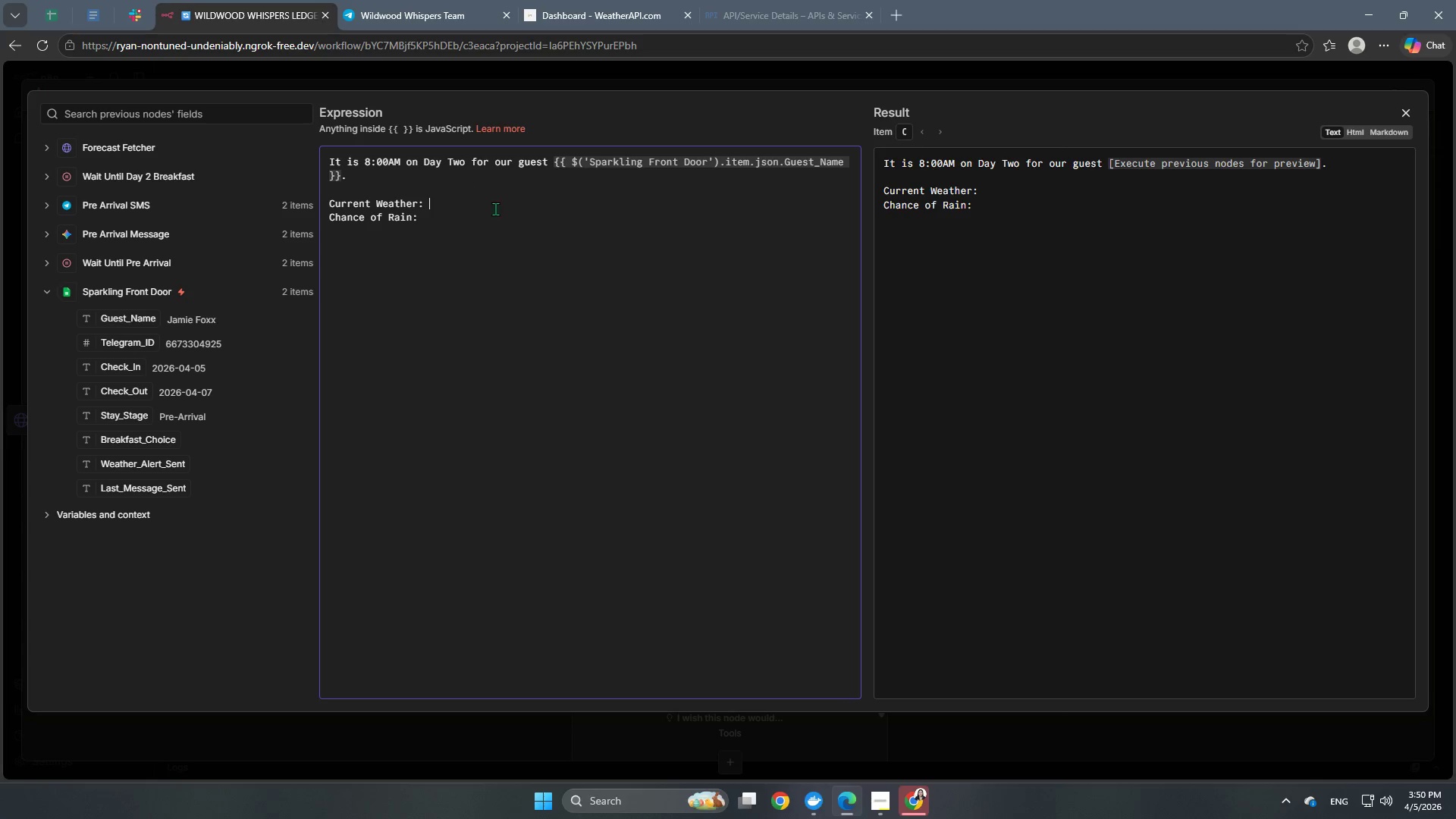 
left_click([492, 215])
 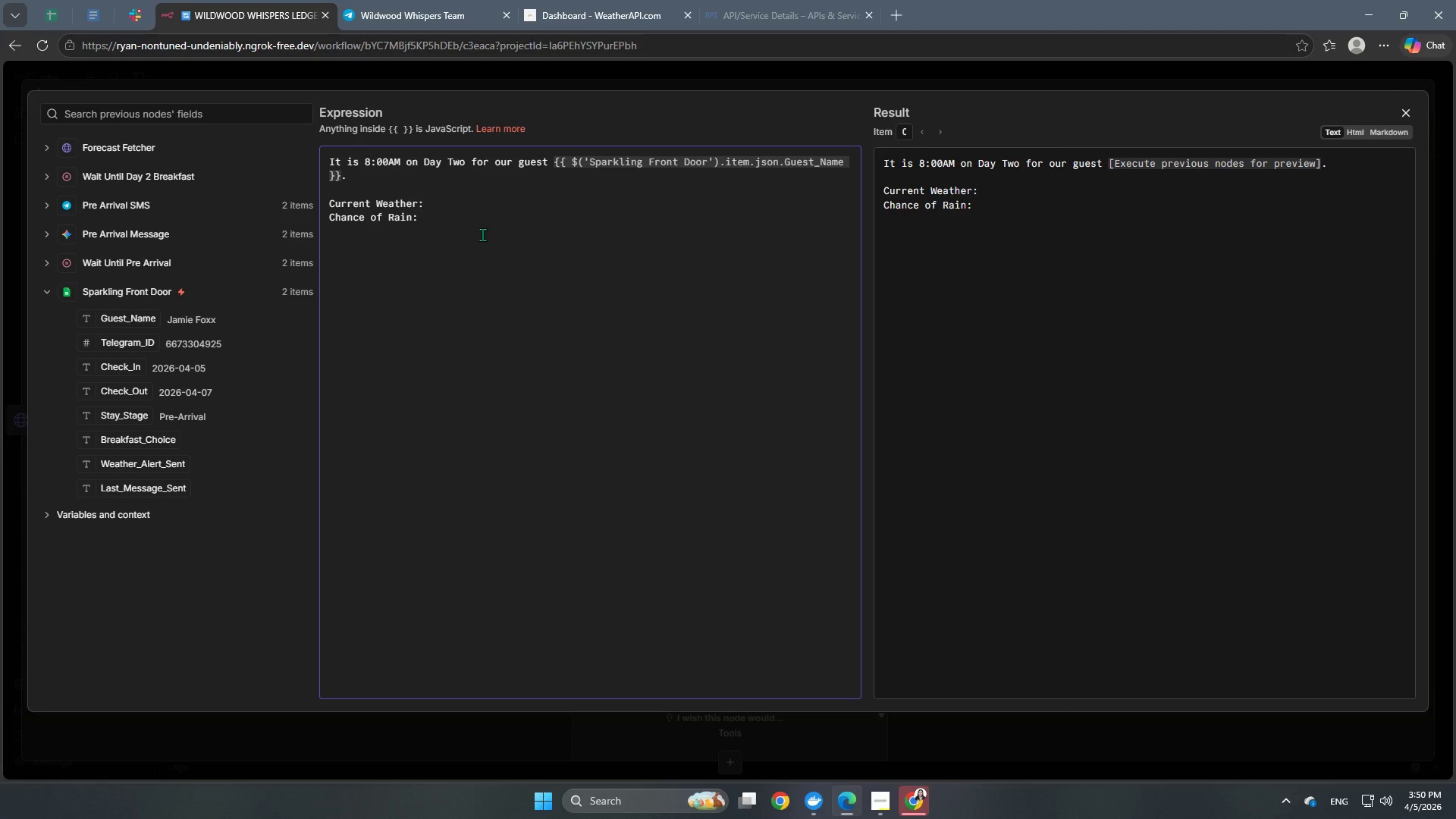 
key(Enter)
 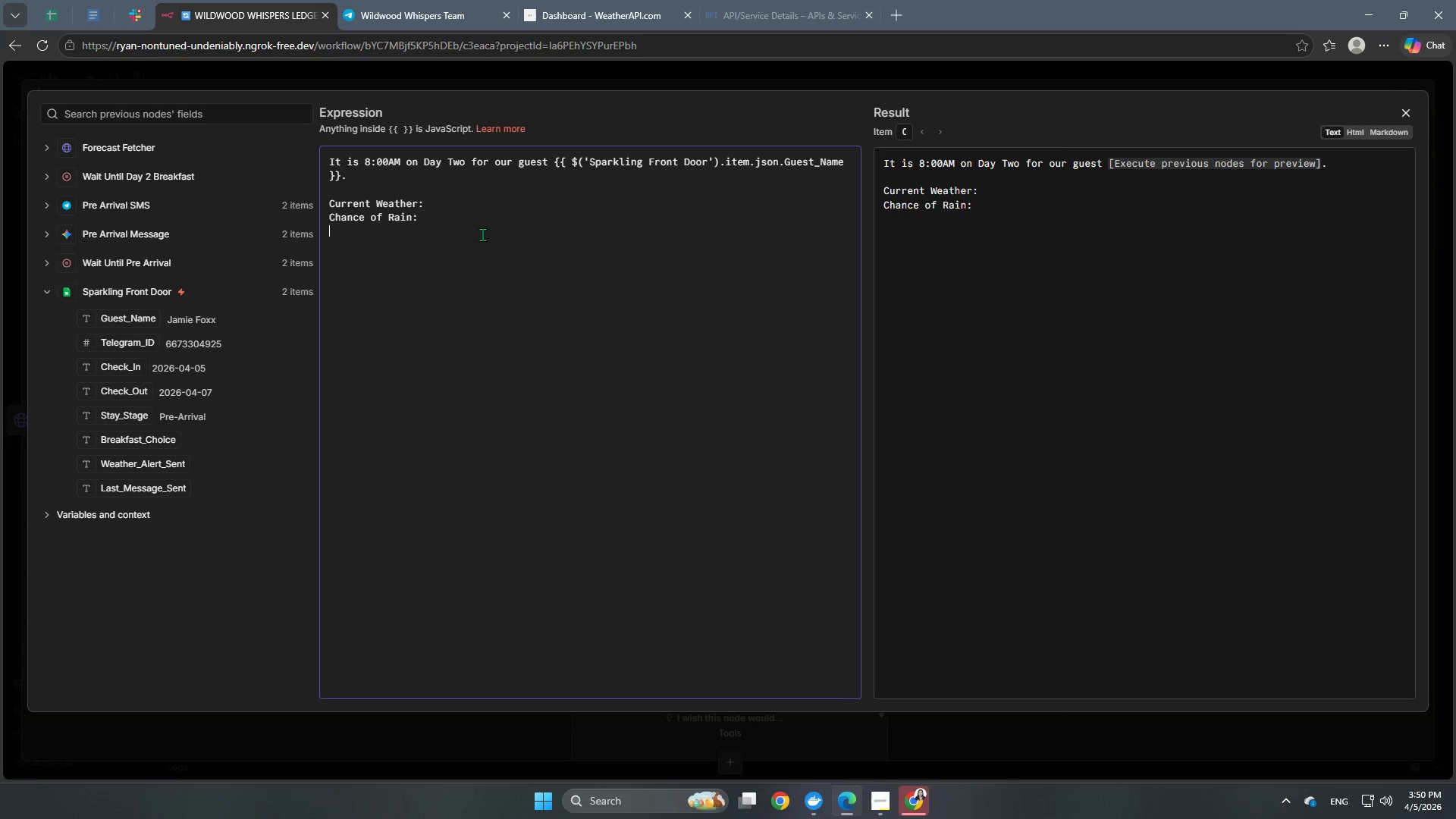 
key(Enter)
 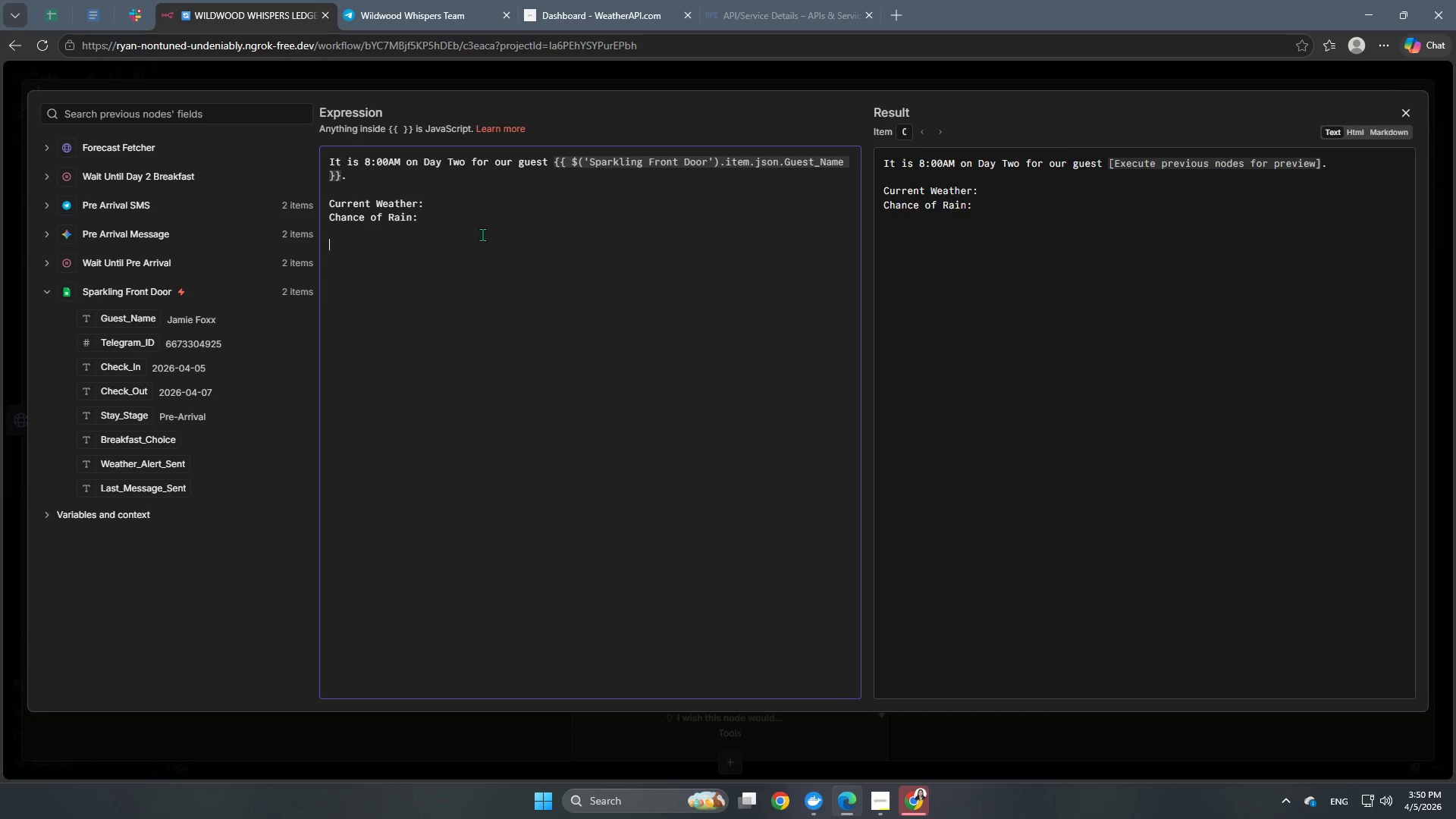 
type(TASK: )
 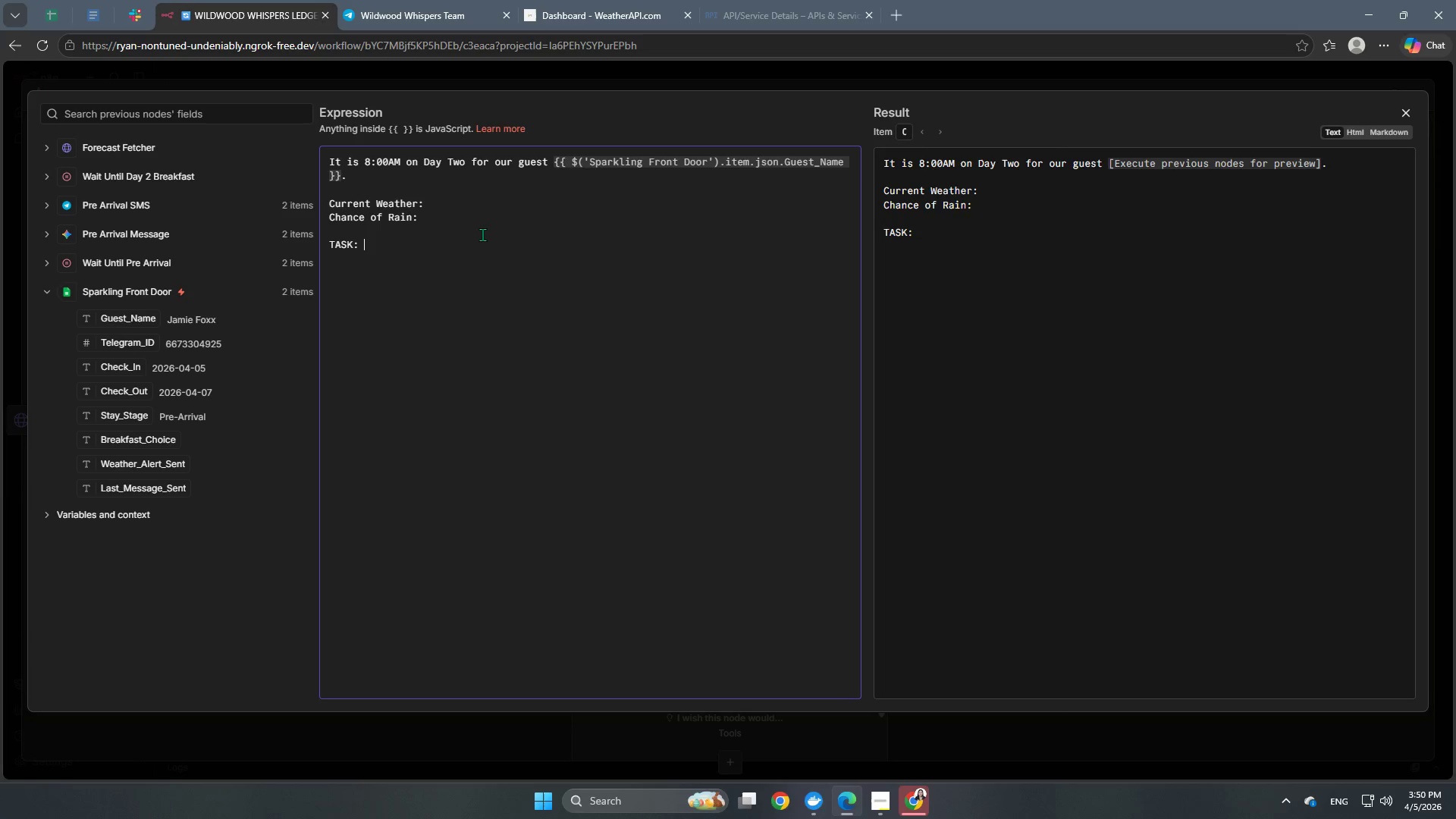 
key(Shift+Enter)
 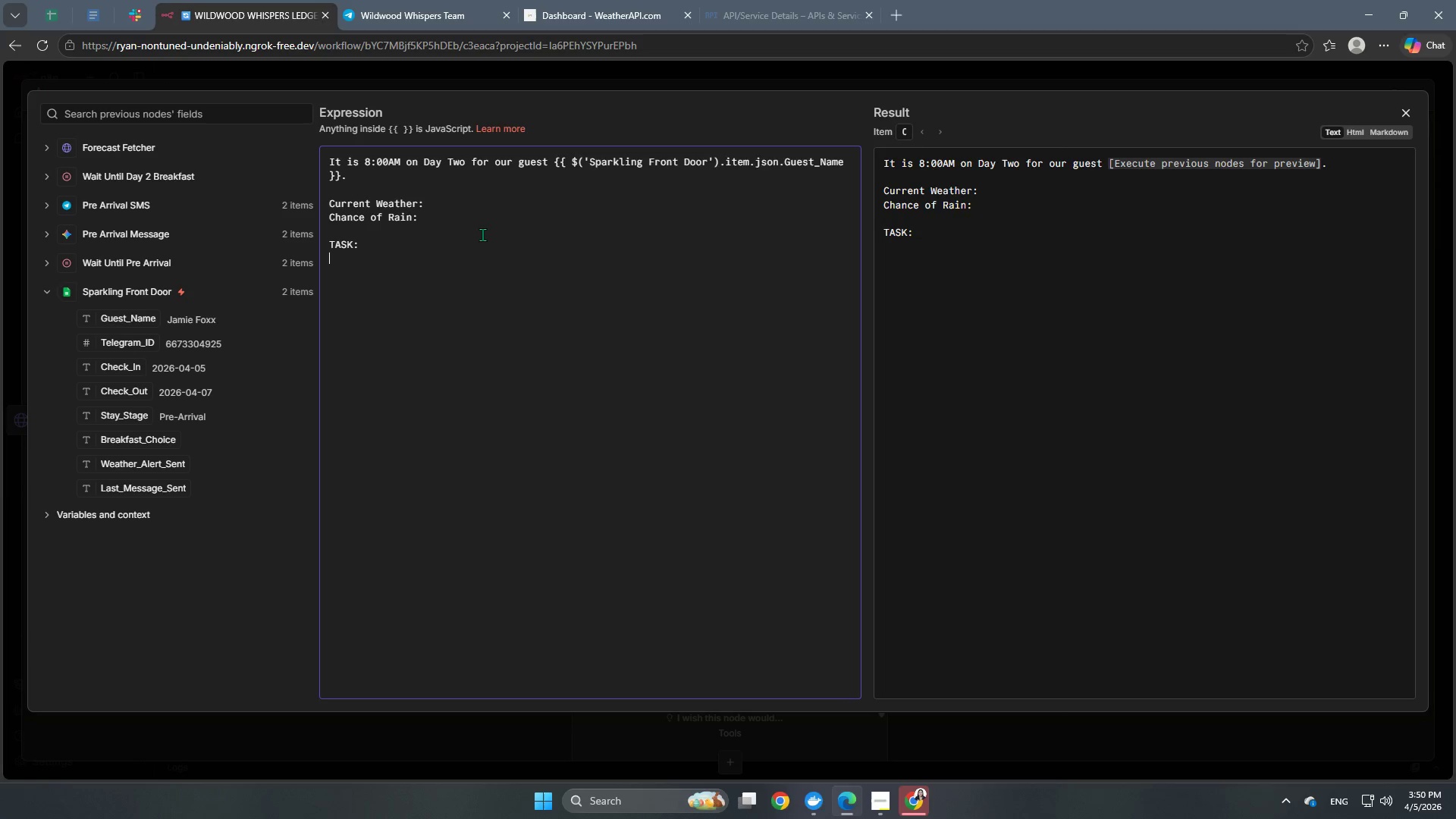 
key(Enter)
 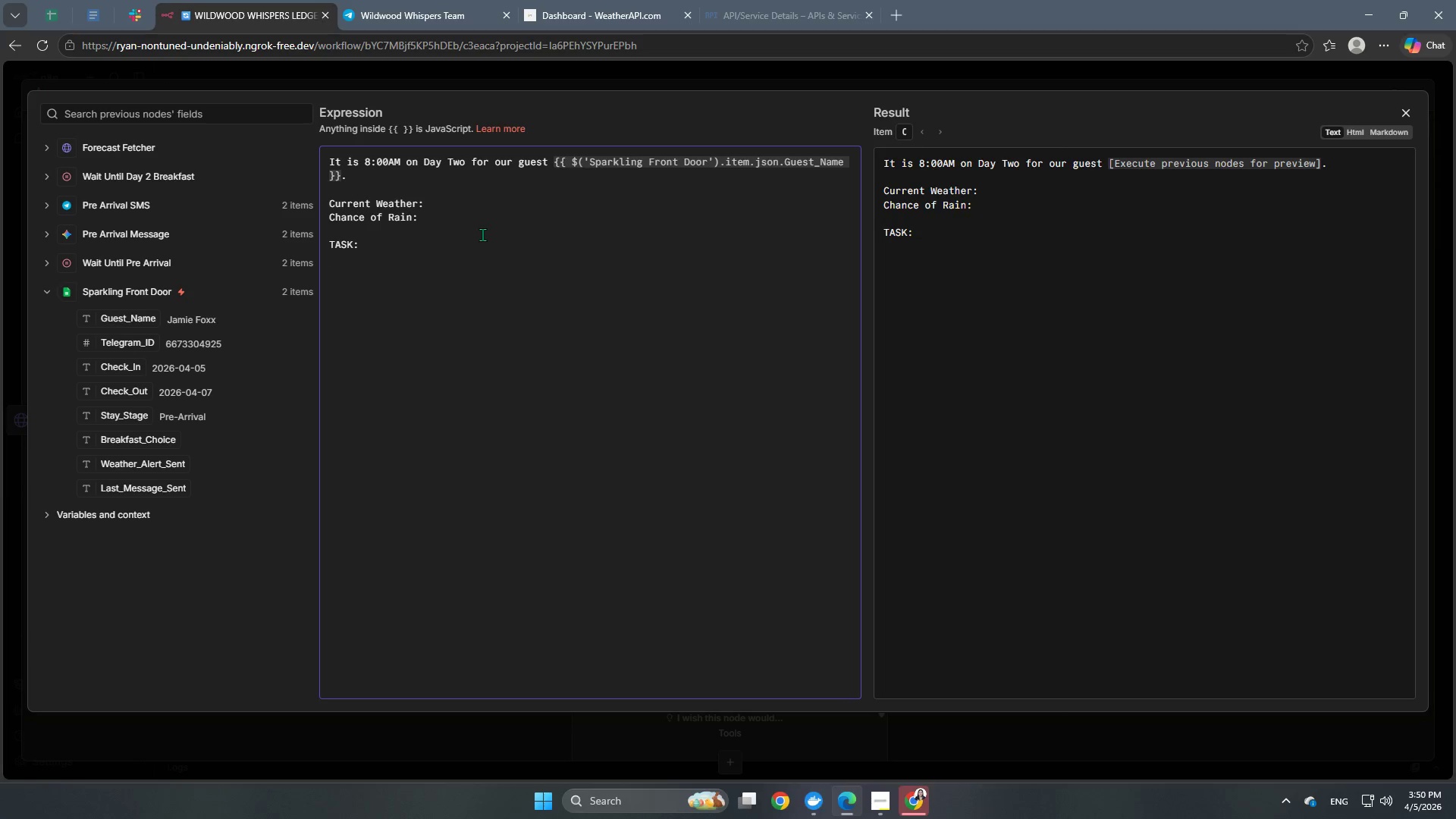 
type(1. Grea)
key(Backspace)
type(et them warl)
key(Backspace)
type(mly.)
 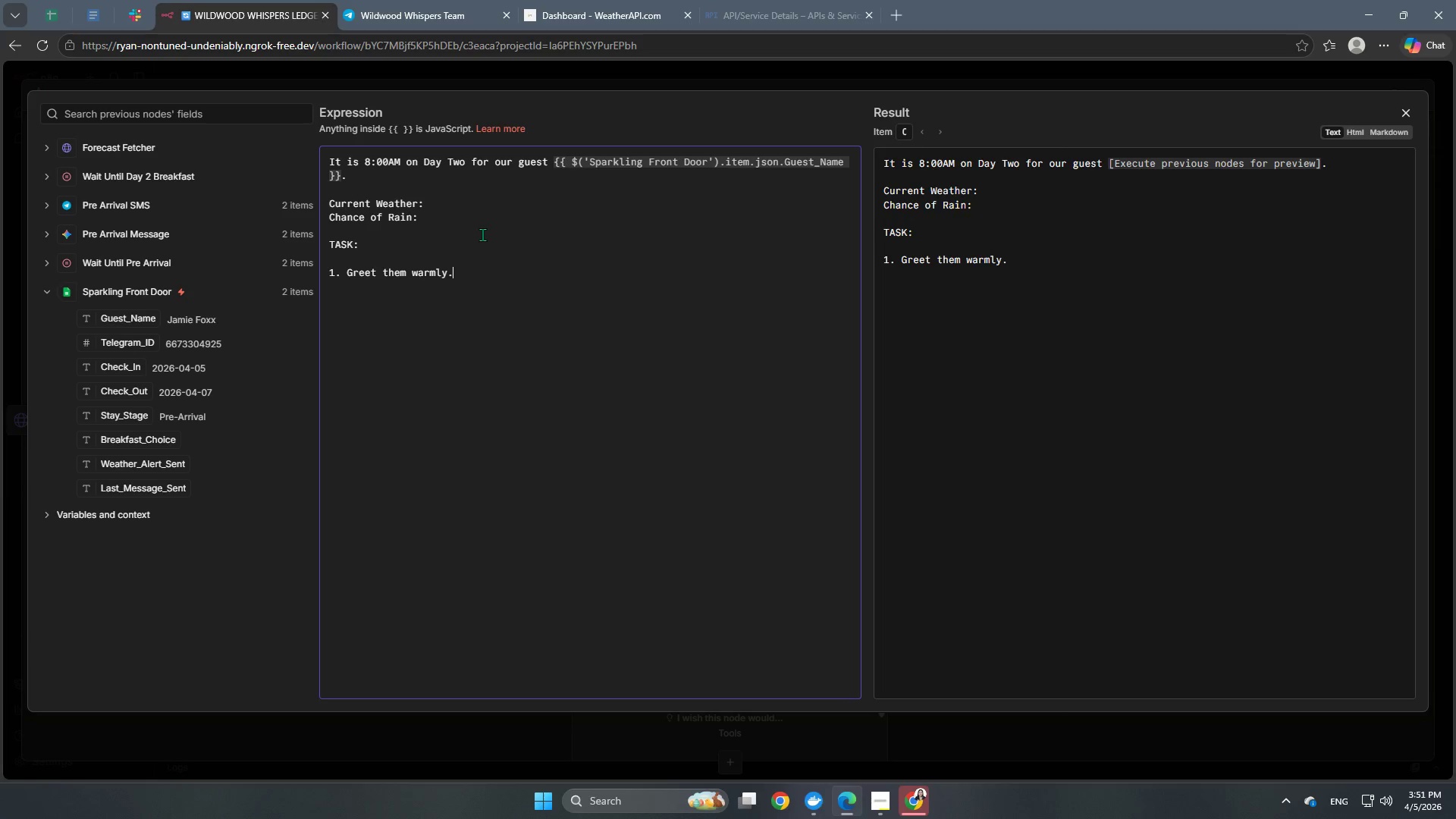 
key(Enter)
 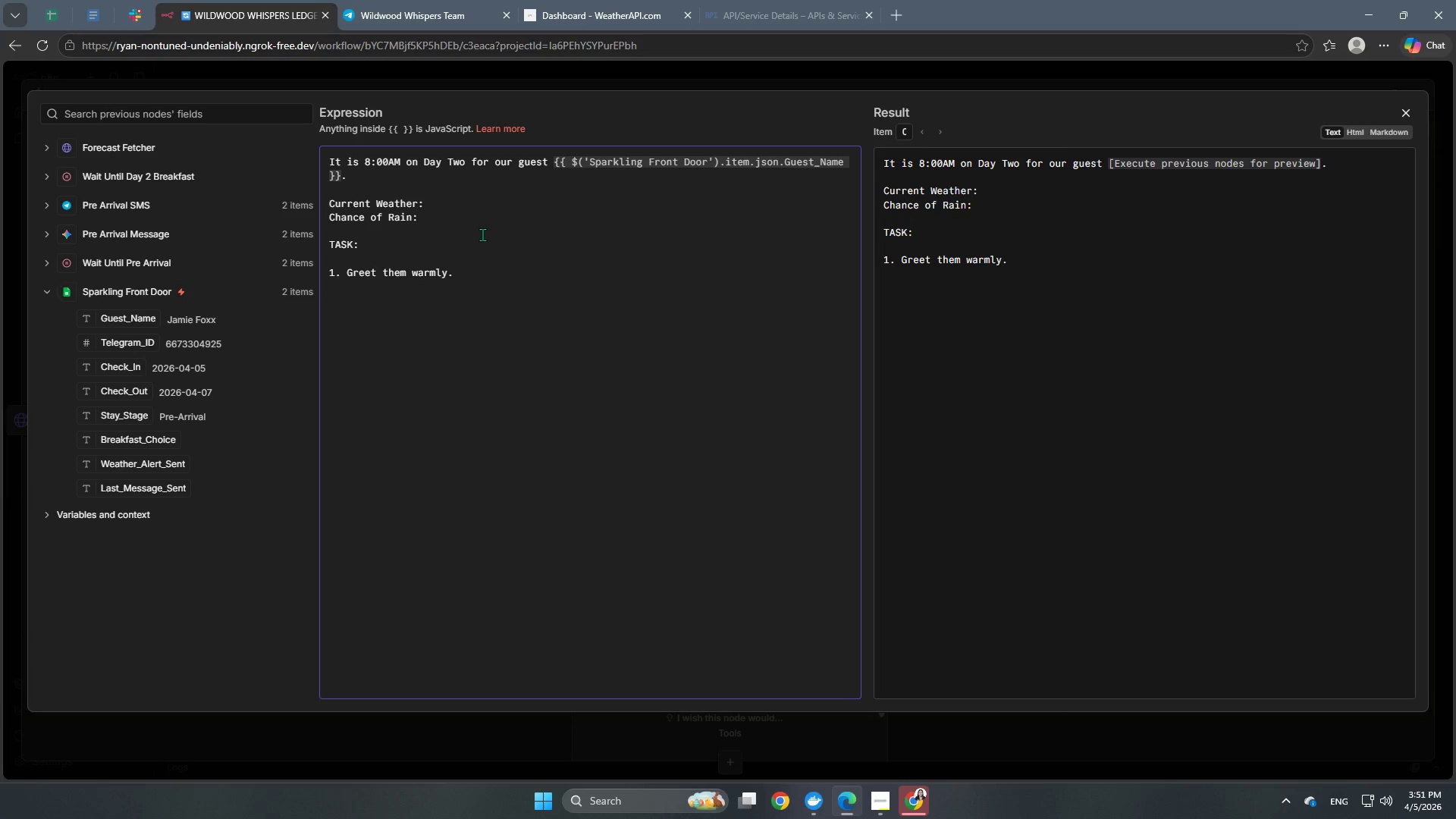 
type(2. Logic: If the chn)
key(Backspace)
type(ance of rain is > 40% or it is currently raining, suggest our ")
key(Backspace)
type('Indoor Forest Spa )
 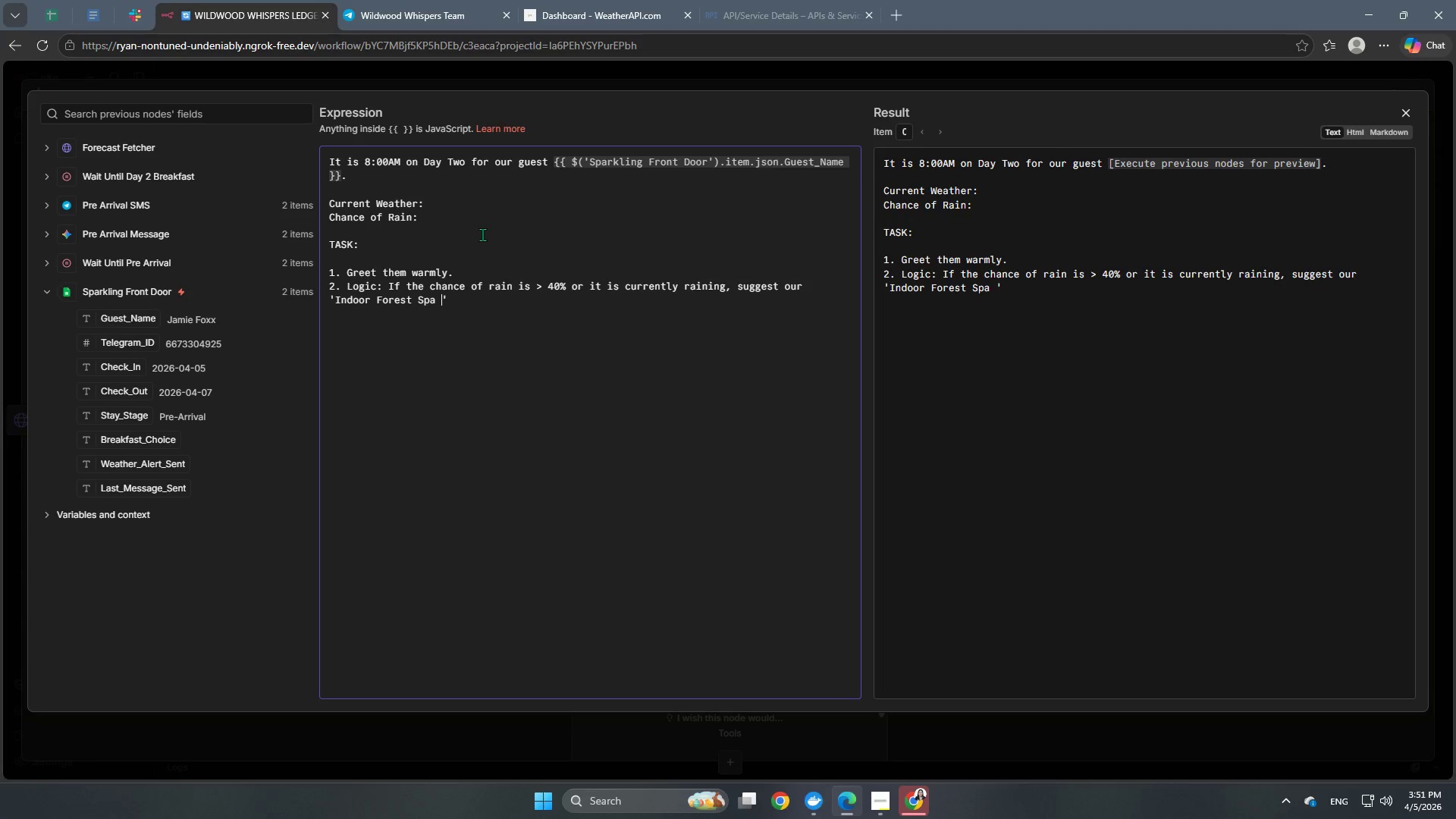 
wait(7.88)
 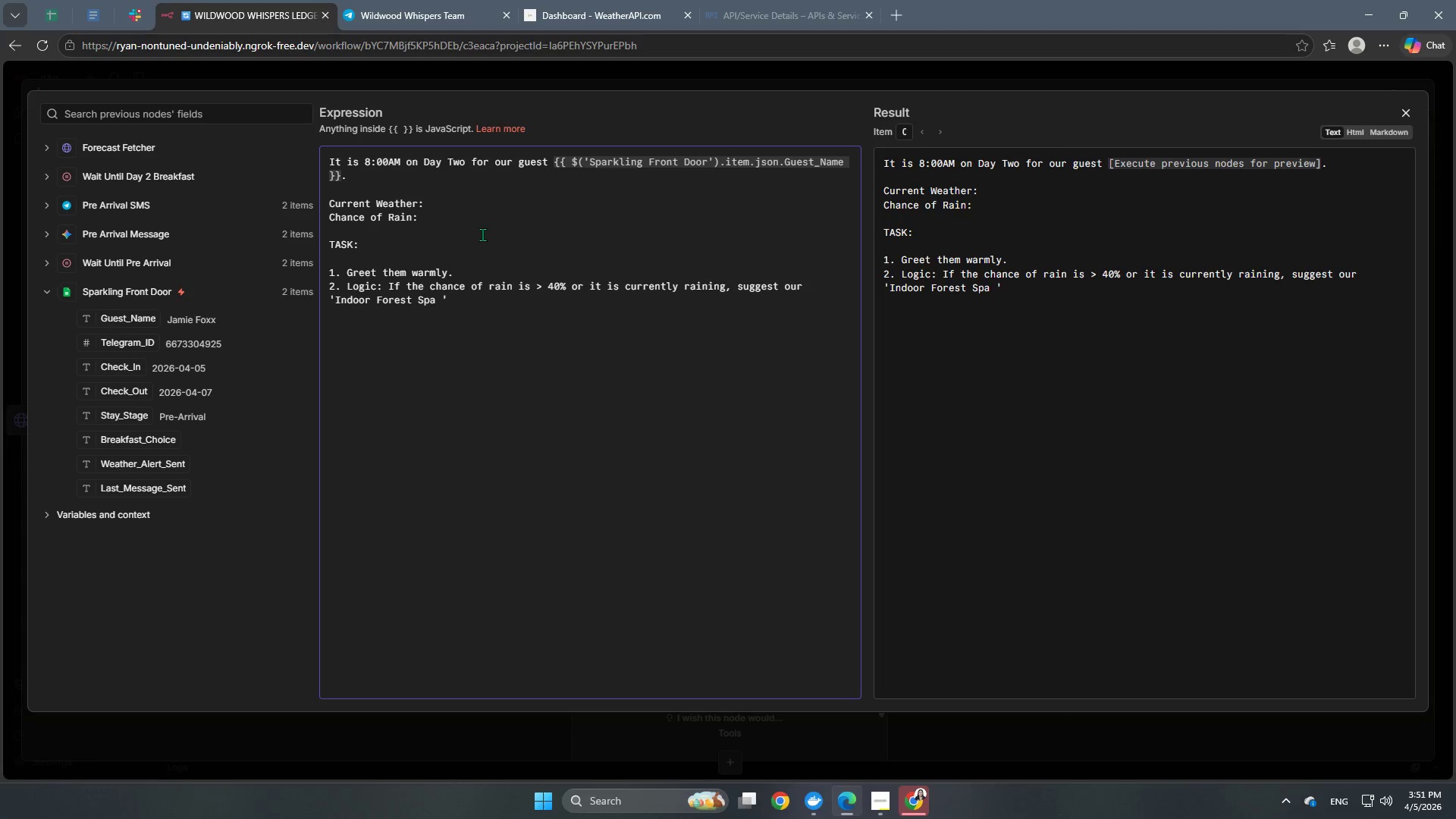 
hold_key(key=ShiftRight, duration=1.5)
 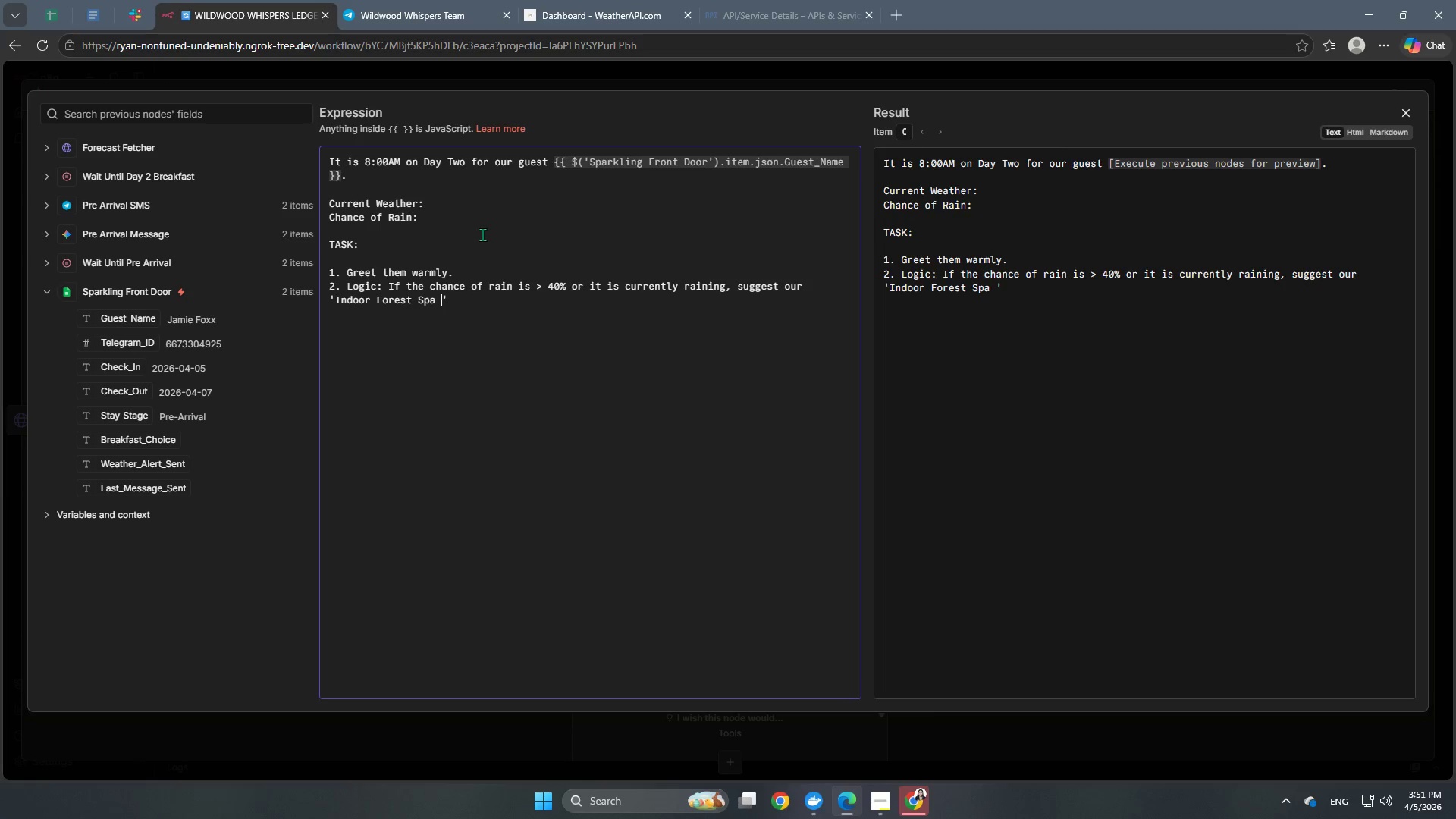 
type(& Cedatr)
key(Backspace)
type( Sauna )
key(Backspace)
 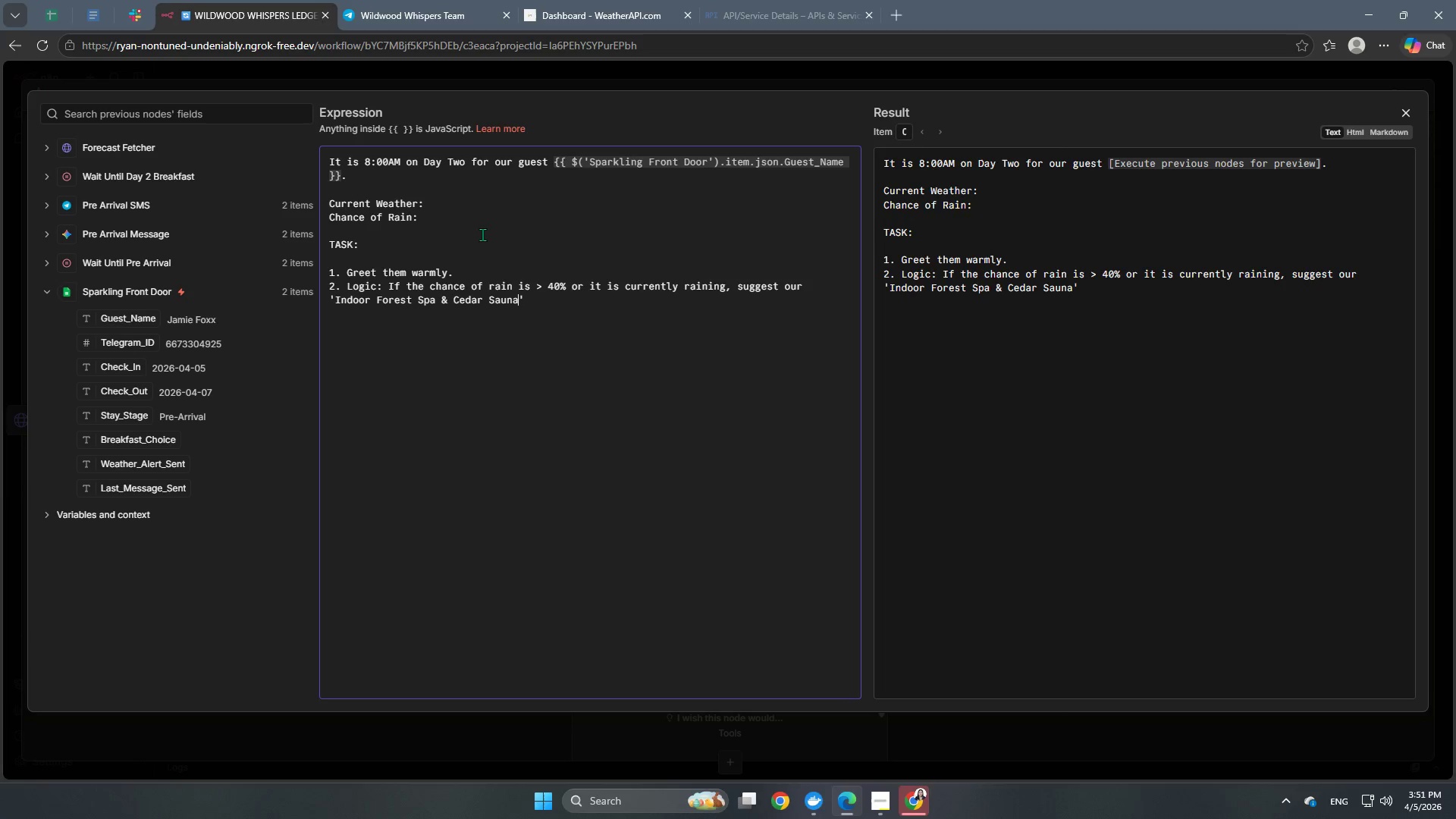 
key(ArrowRight)
 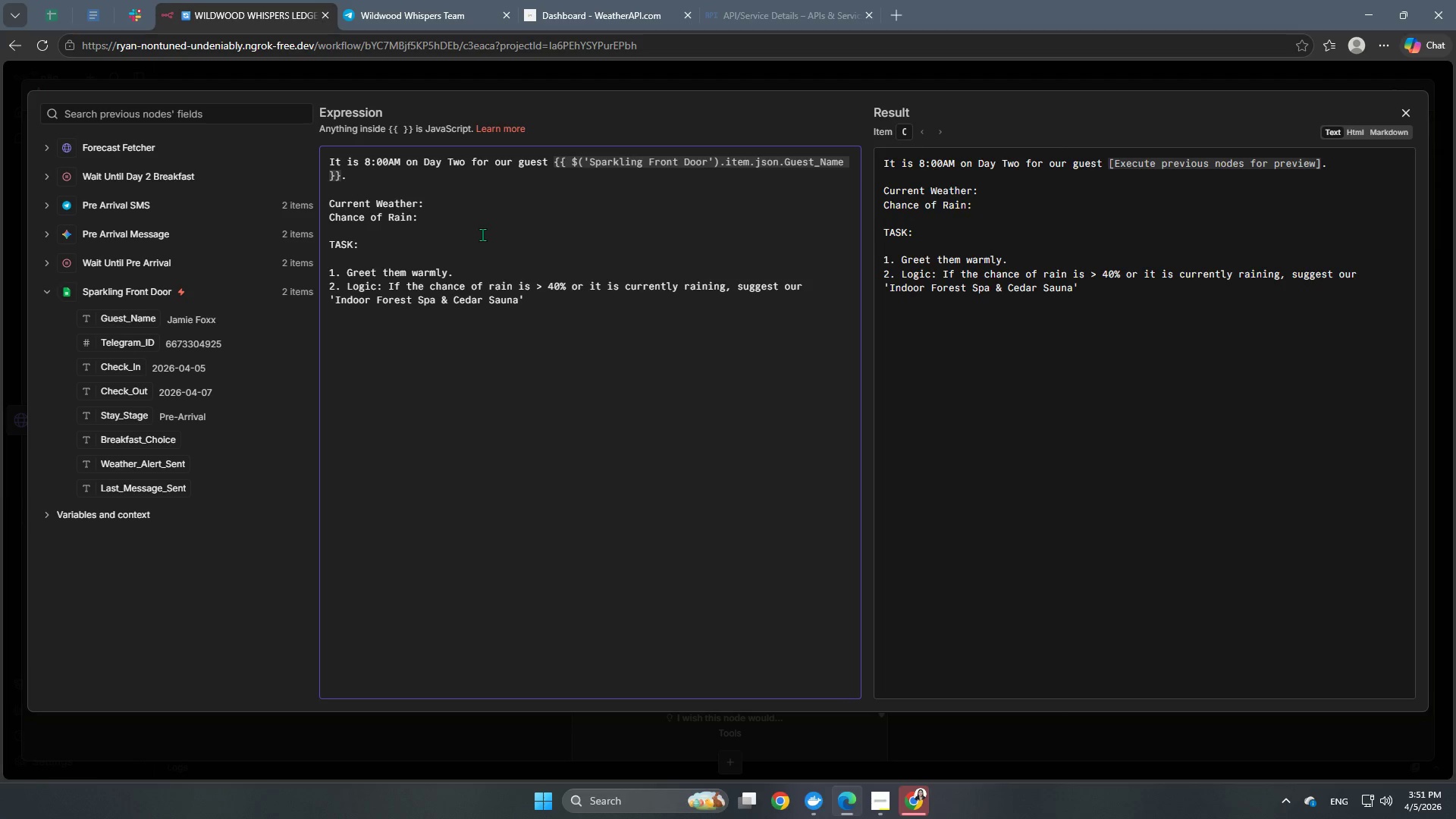 
type(. Otherwa)
key(Backspace)
type(ise, suggest the "Whispering F)
key(Backspace)
type(Pine)
key(Backspace)
type(s)
key(Backspace)
type(es Hiking Trail)
 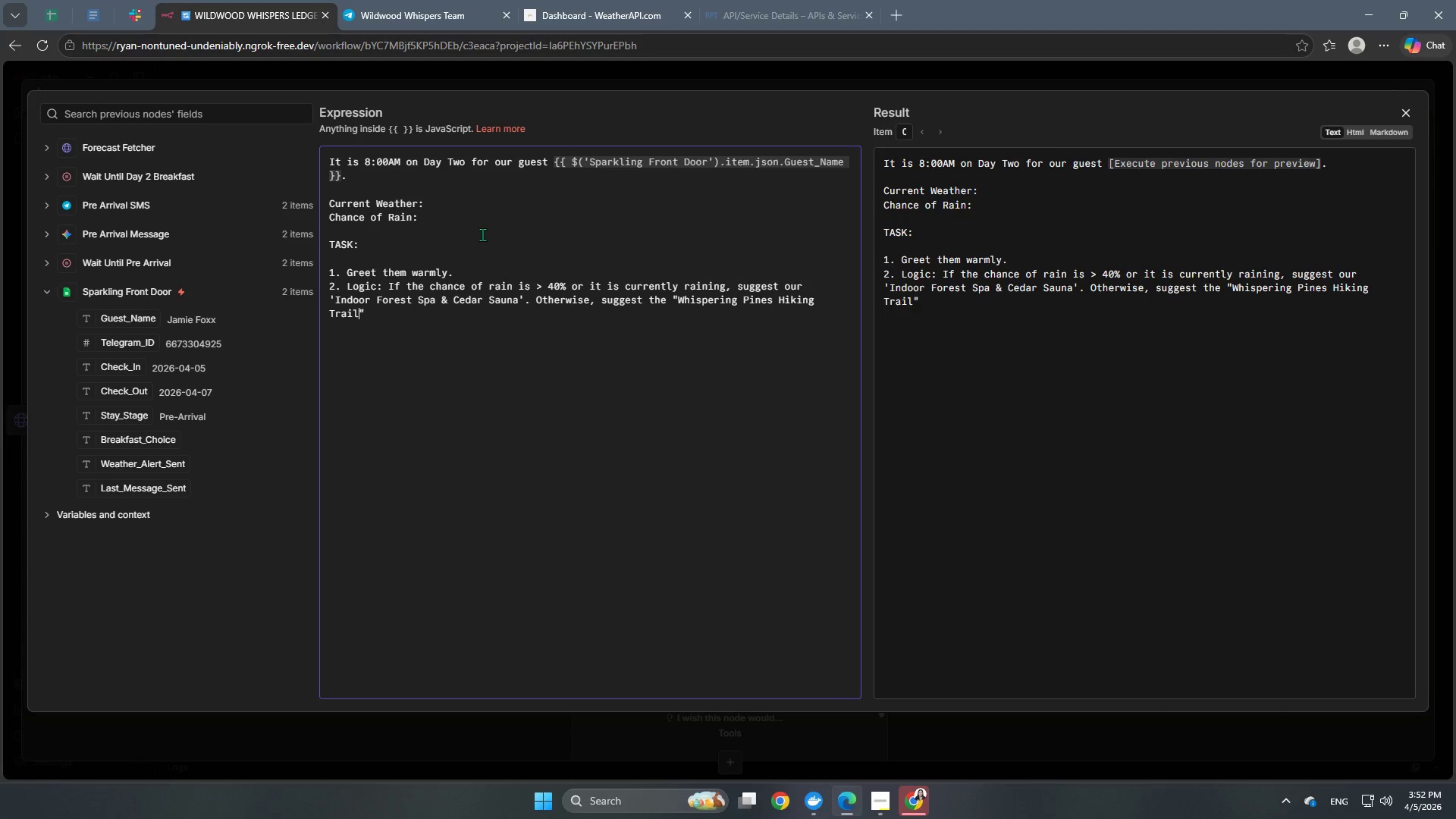 
key(ArrowRight)
 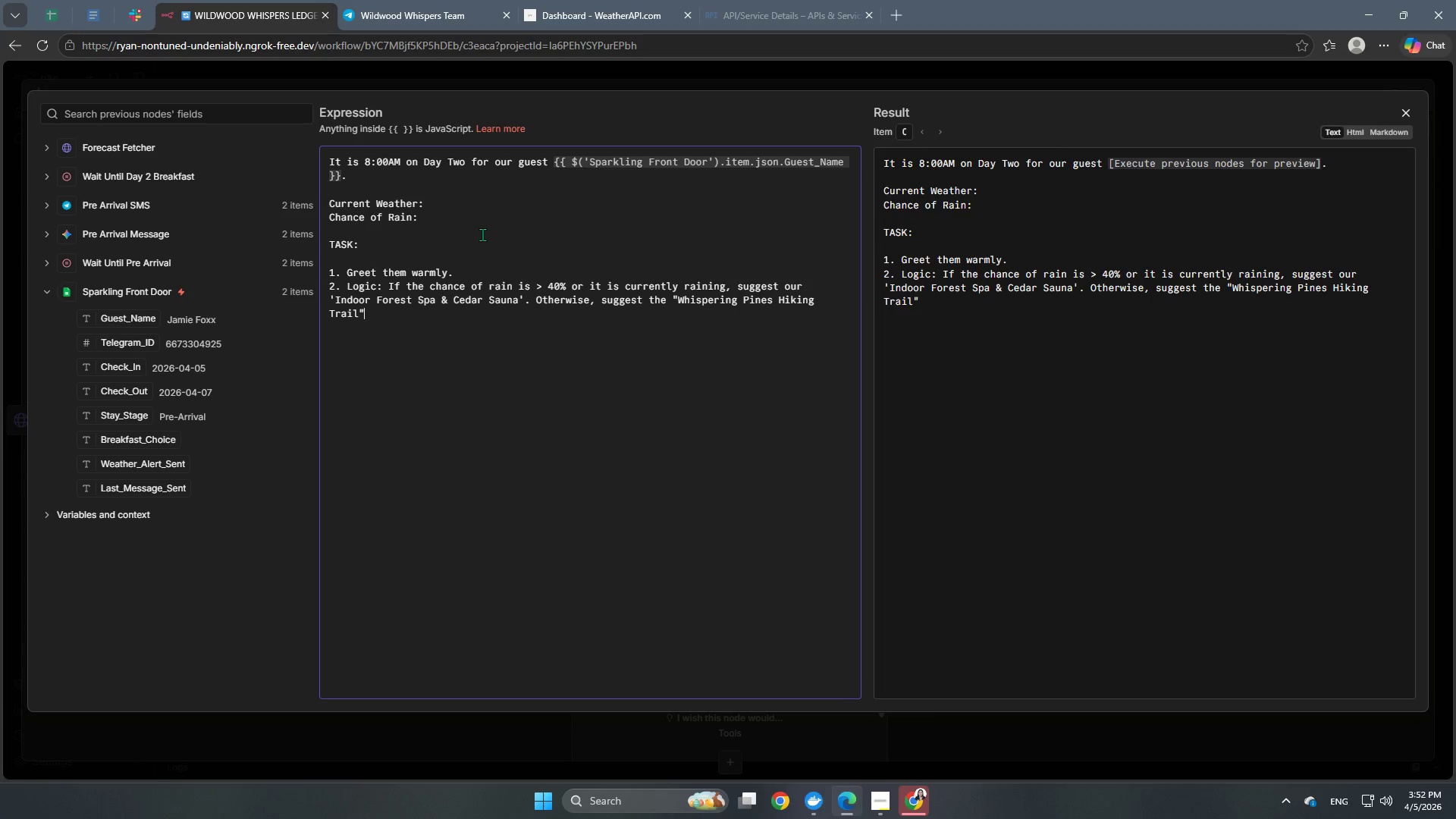 
key(Period)
 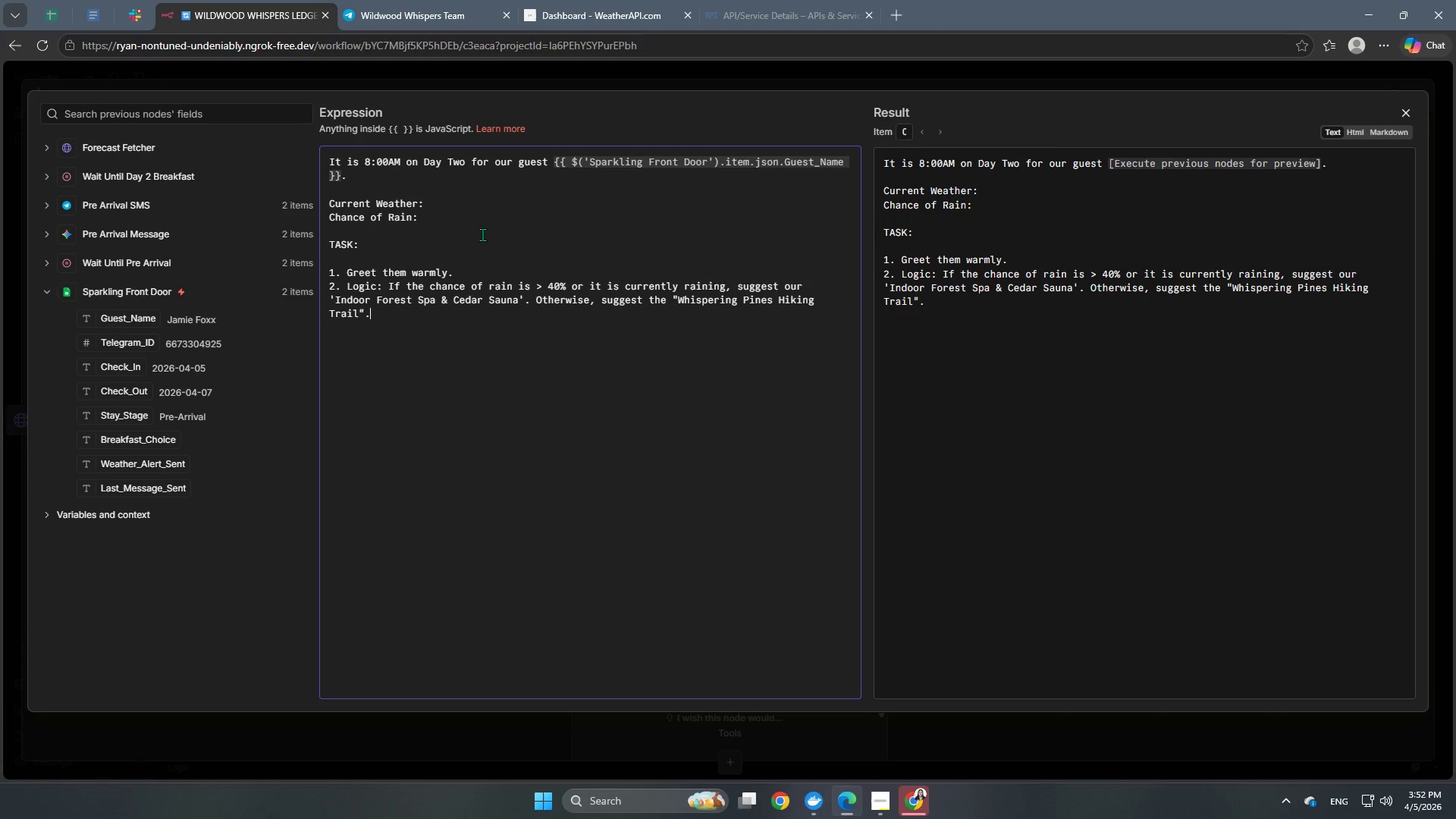 
key(Shift+Enter)
 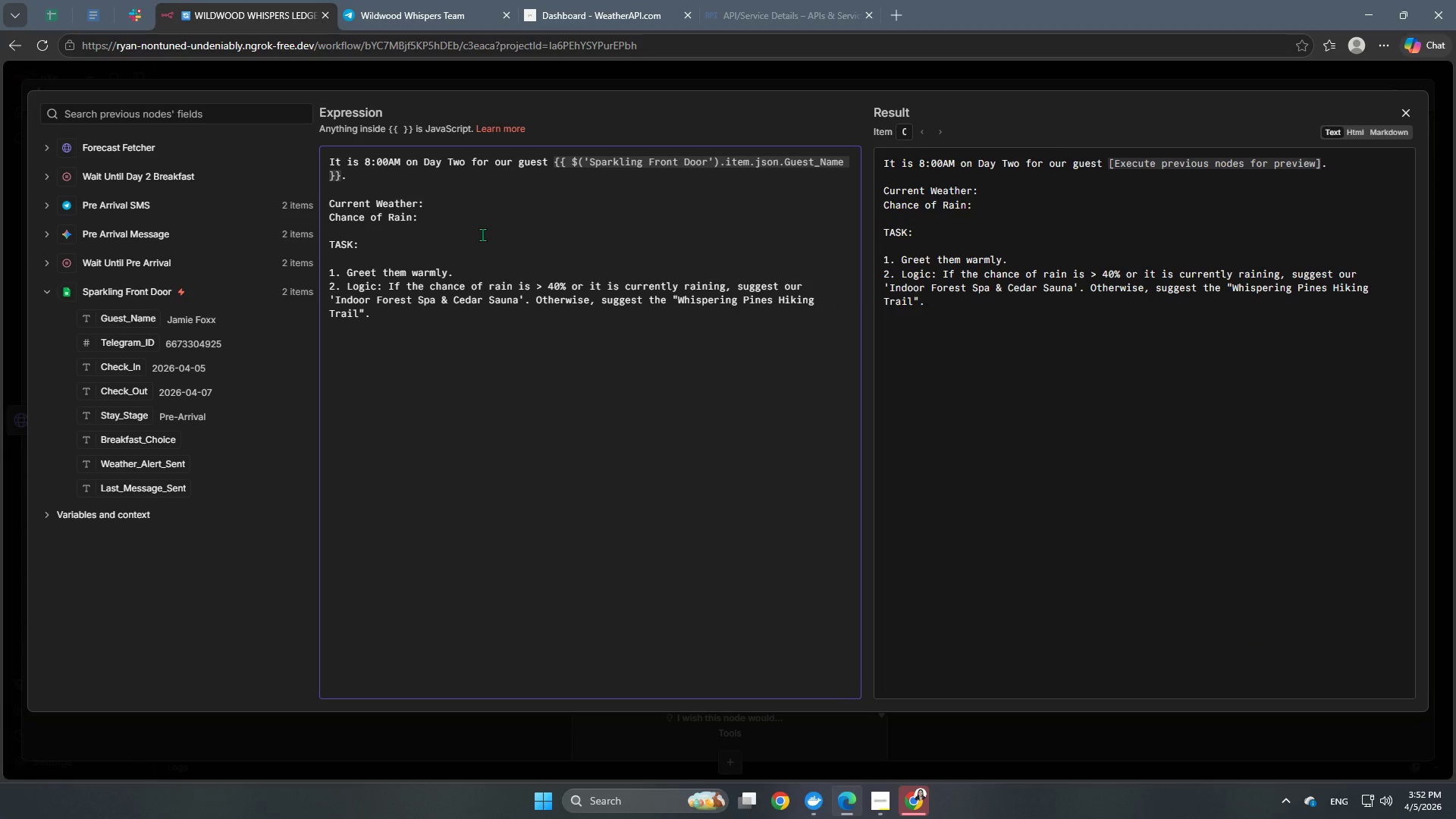 
type(3. The Ask: Ask them to reply by selecting their hbreak)
key(Backspace)
key(Backspace)
key(Backspace)
key(Backspace)
key(Backspace)
type(reakfast basker for tomorrow )
 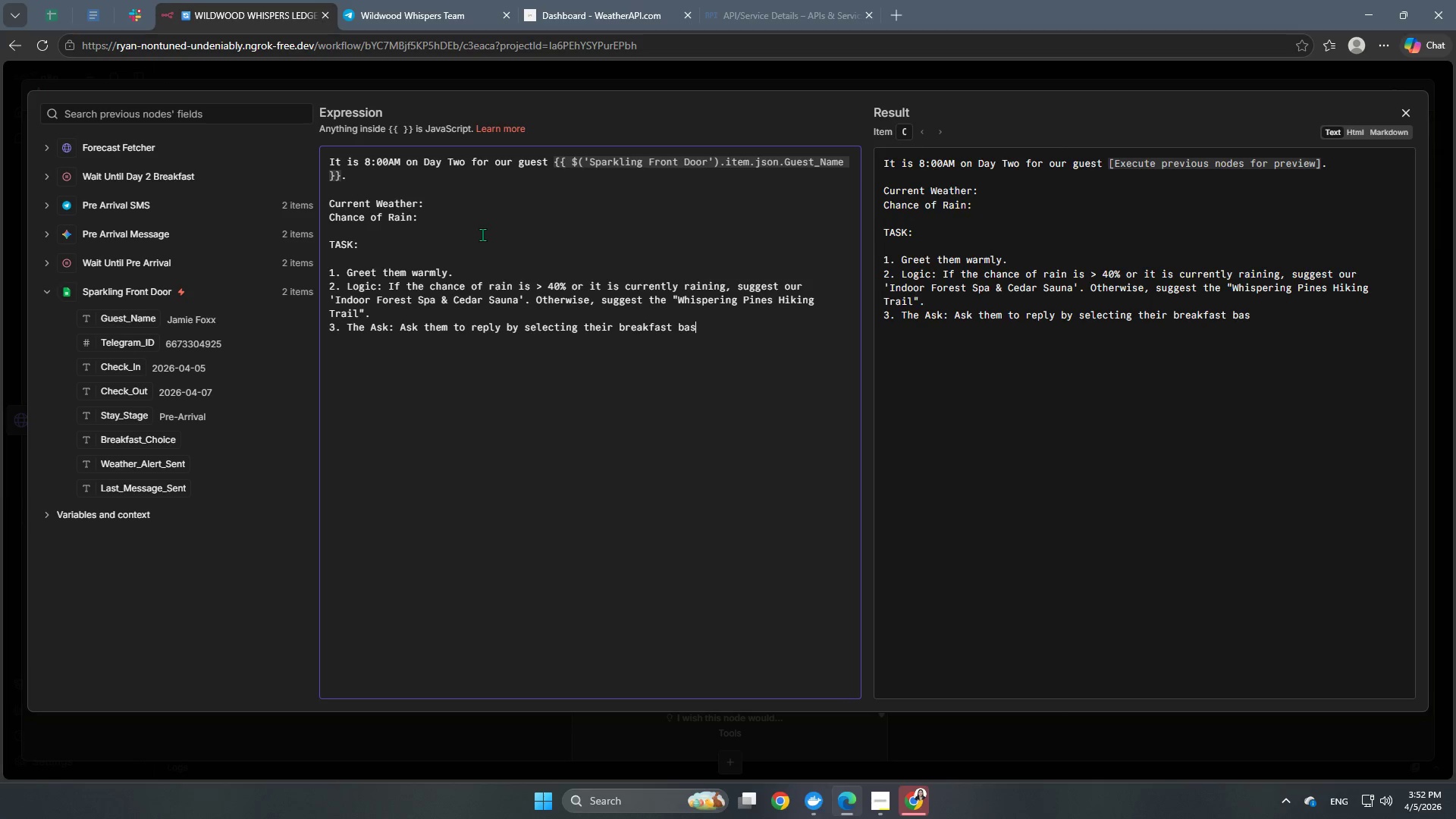 
key(Backspace)
 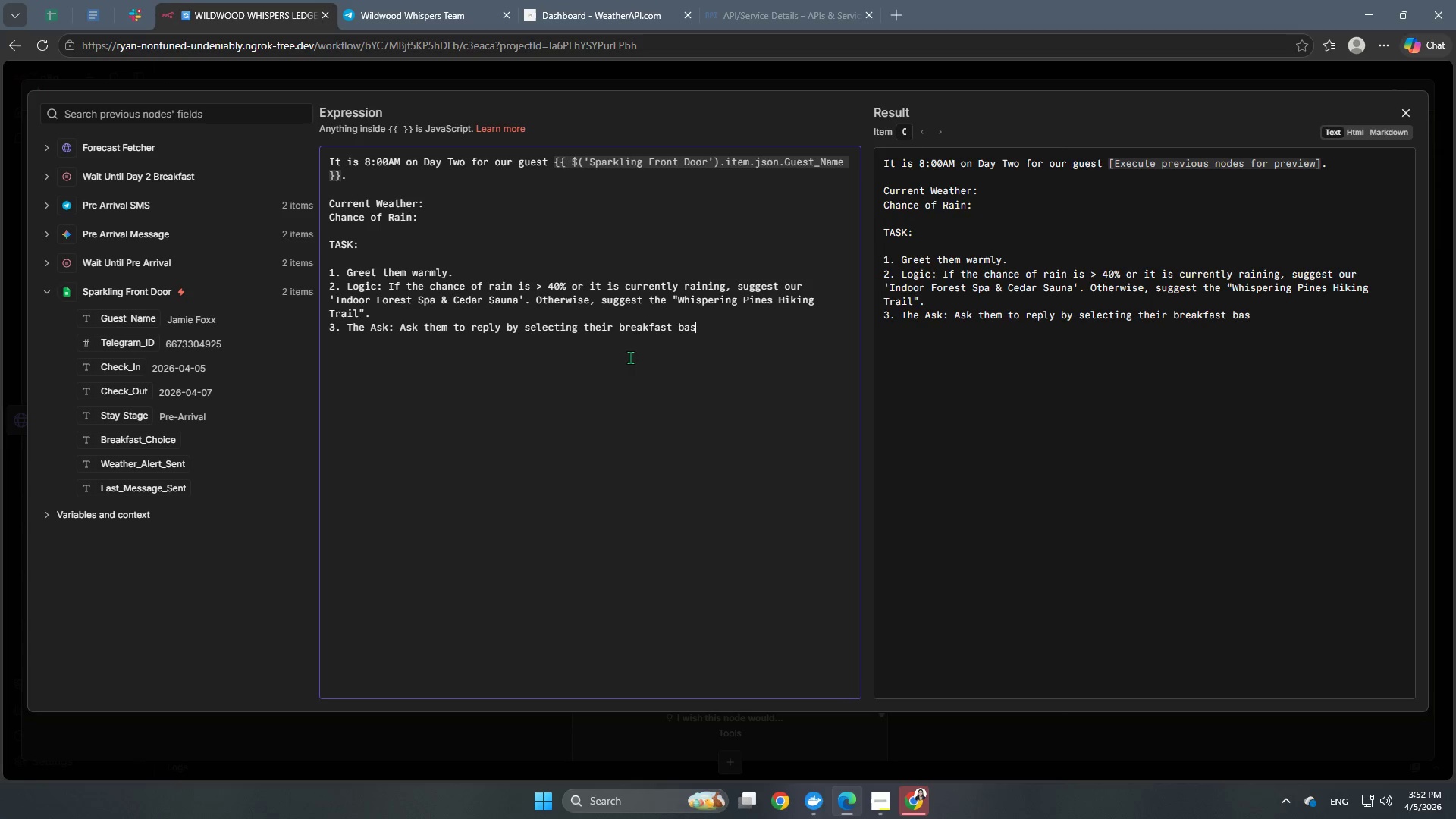 
double_click([681, 327])
 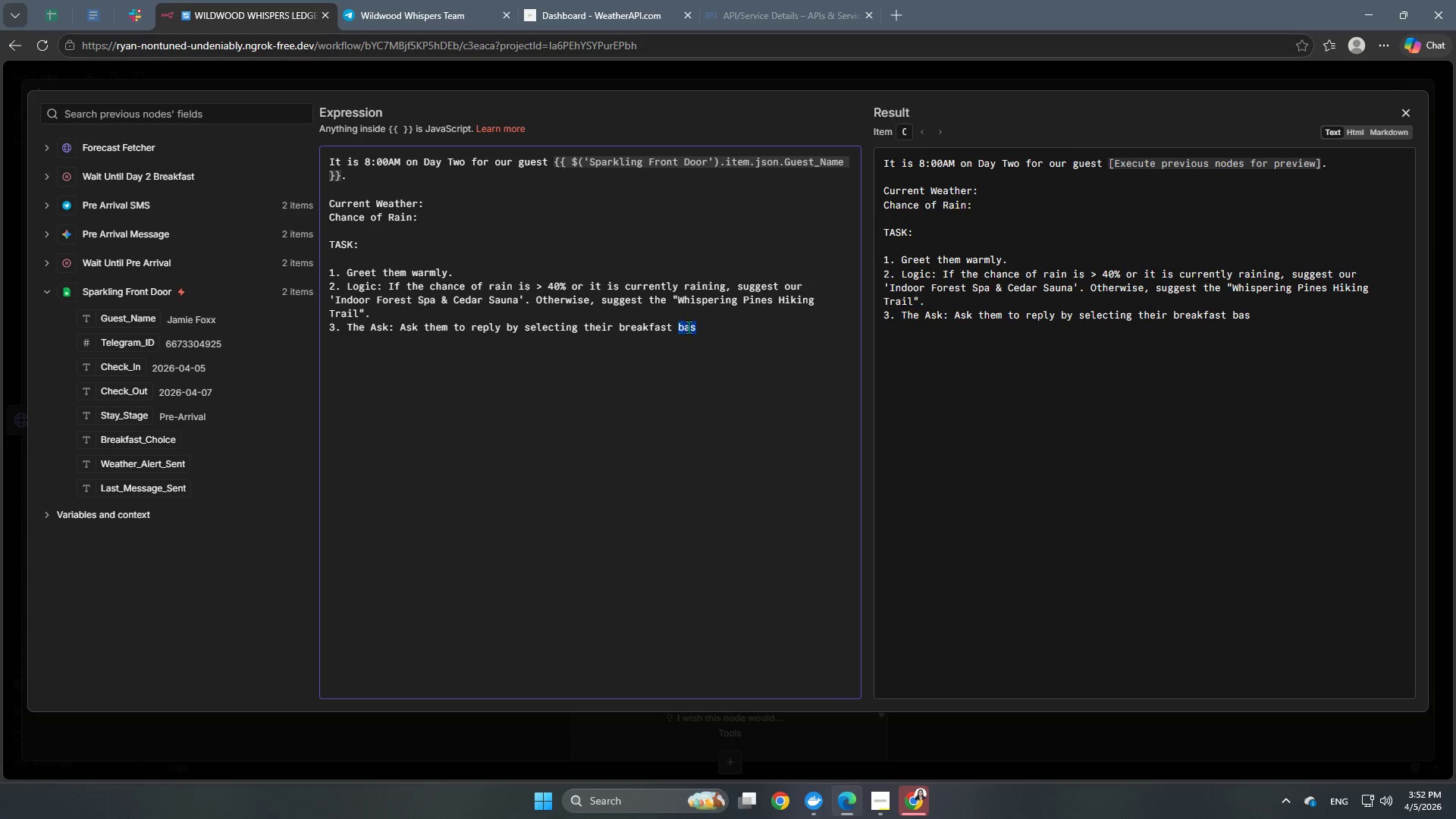 
triple_click([689, 327])
 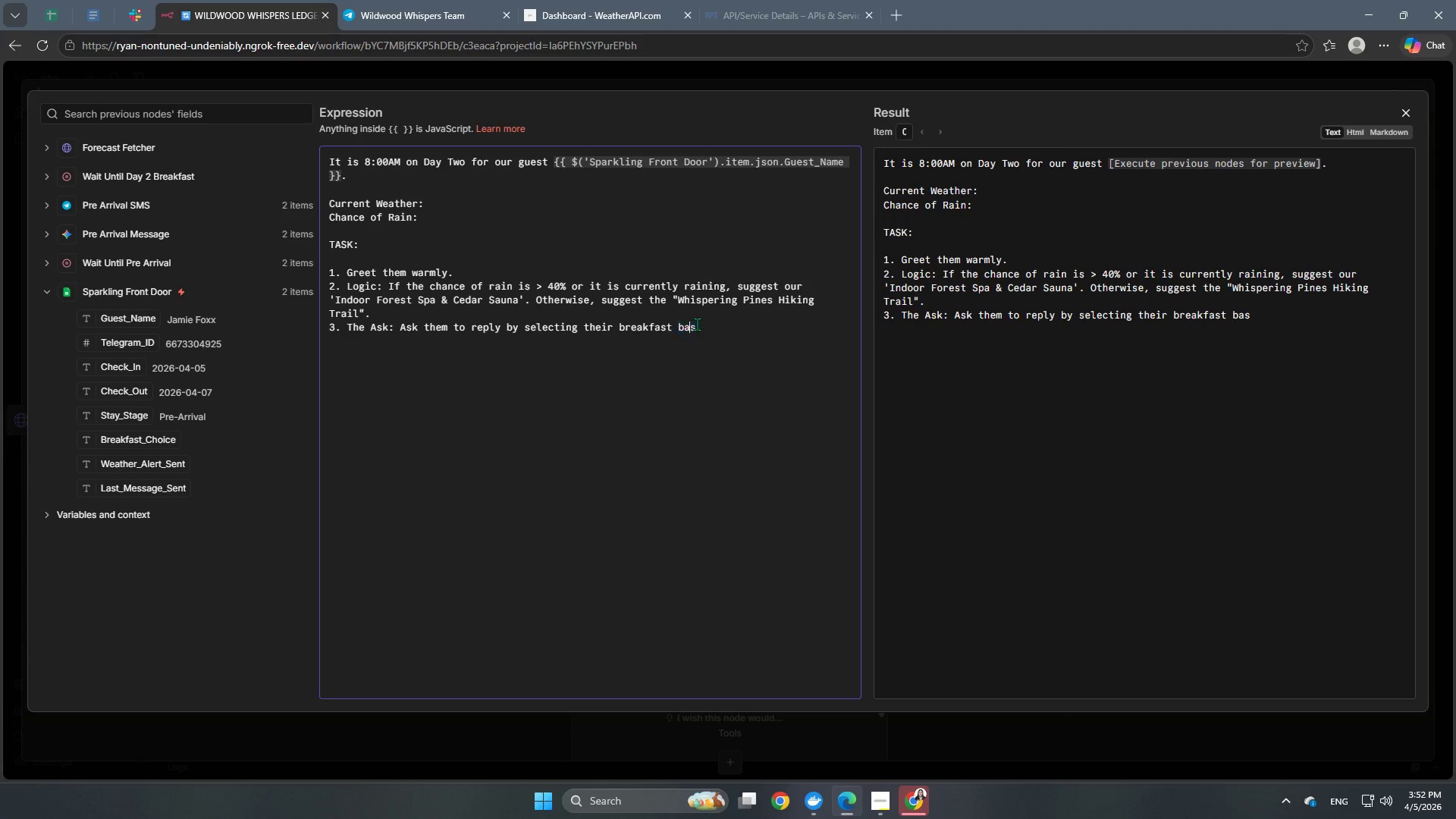 
triple_click([726, 320])
 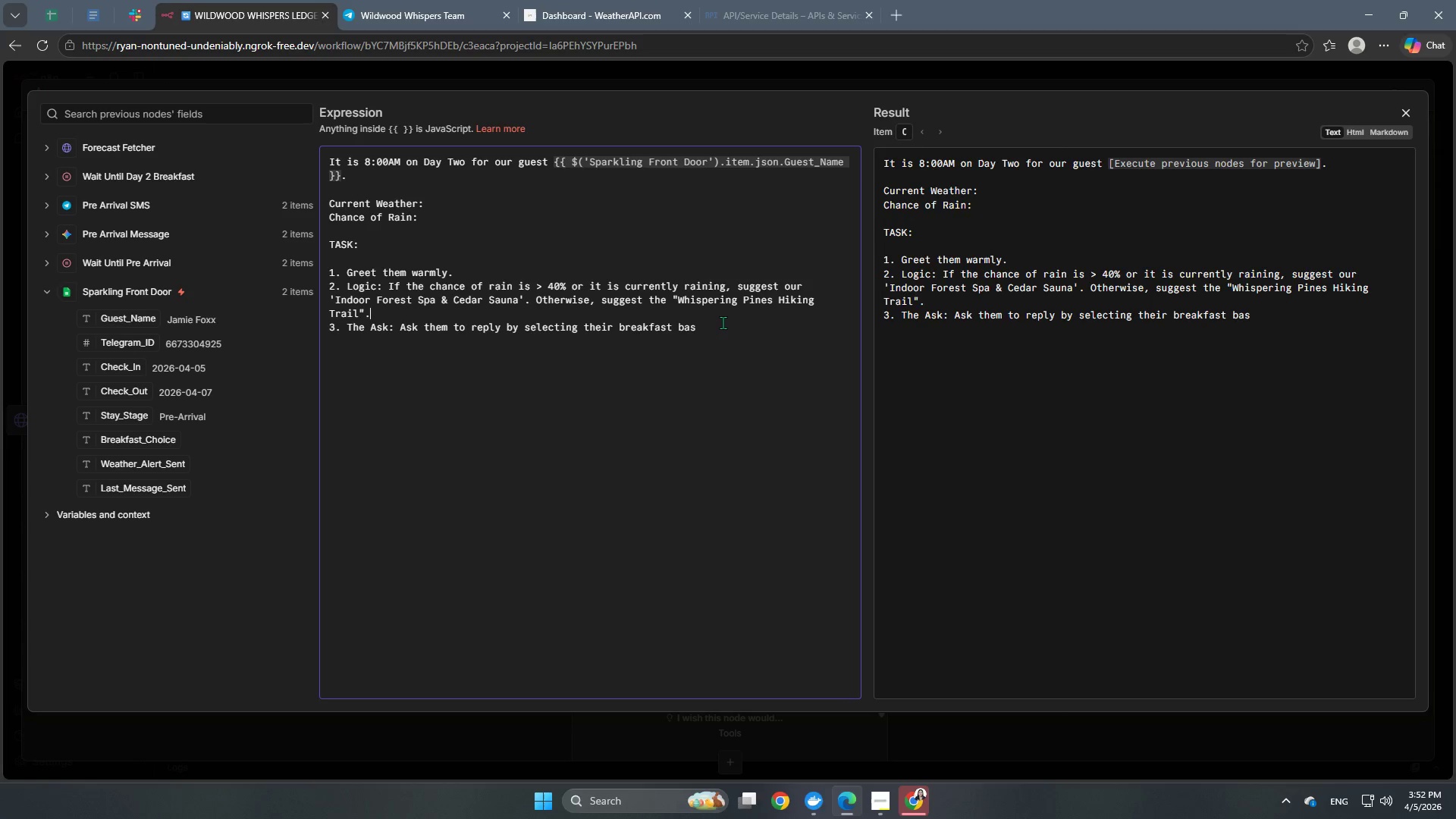 
left_click([723, 322])
 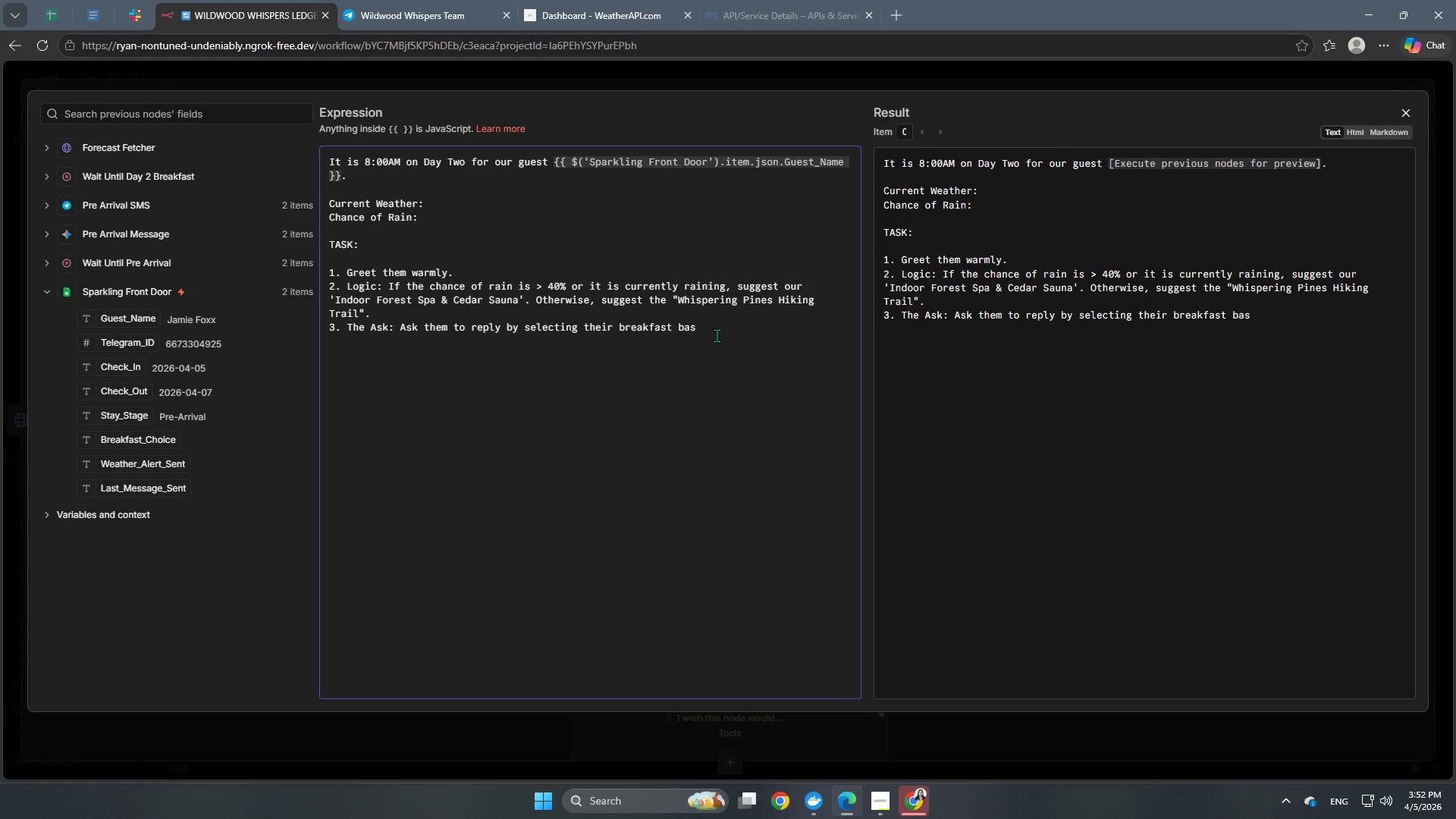 
type(ket for tomorrow morning: 'Savory Farmhour)
key(Backspace)
type(se )
key(Backspace)
 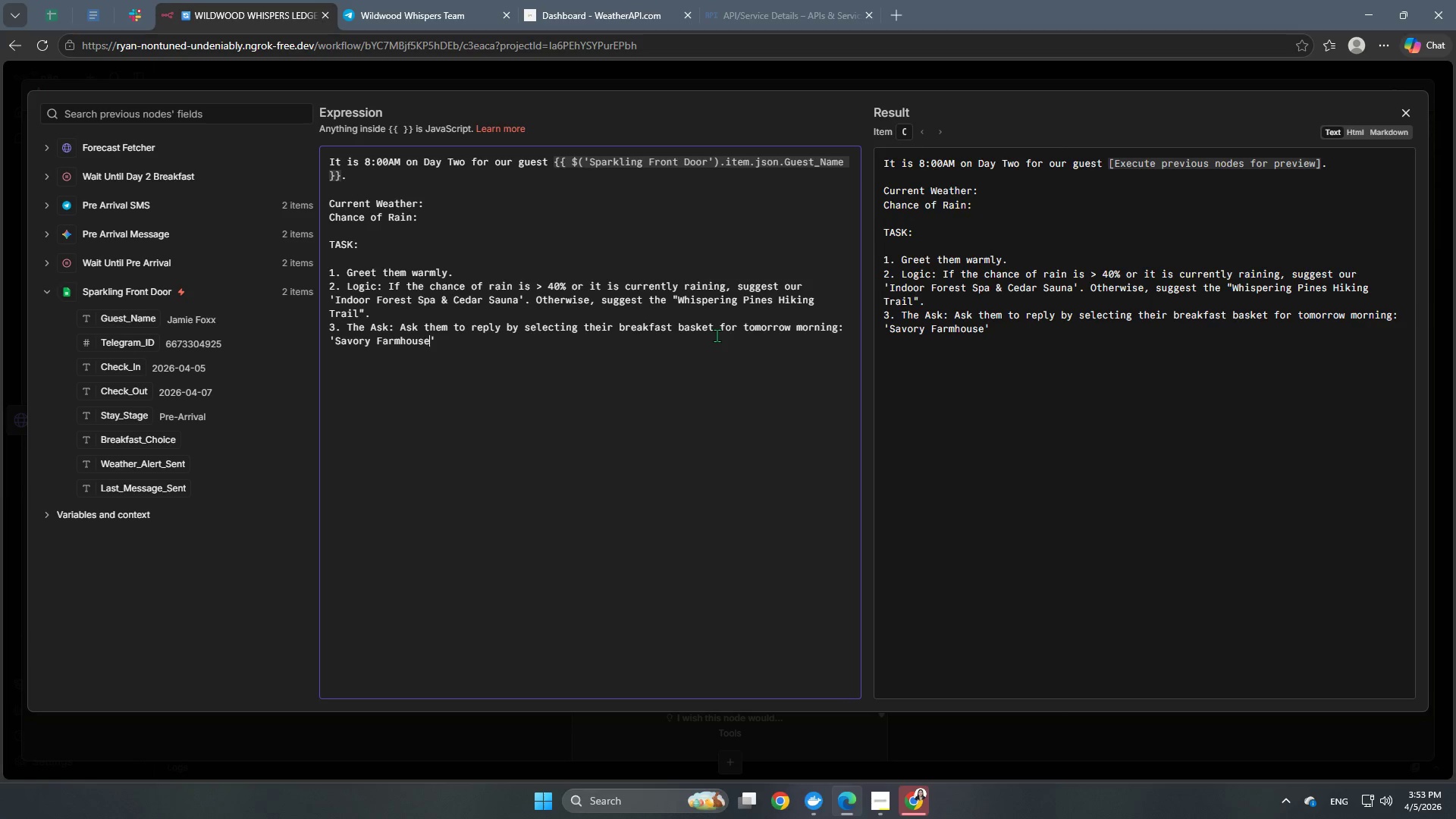 
key(ArrowRight)
 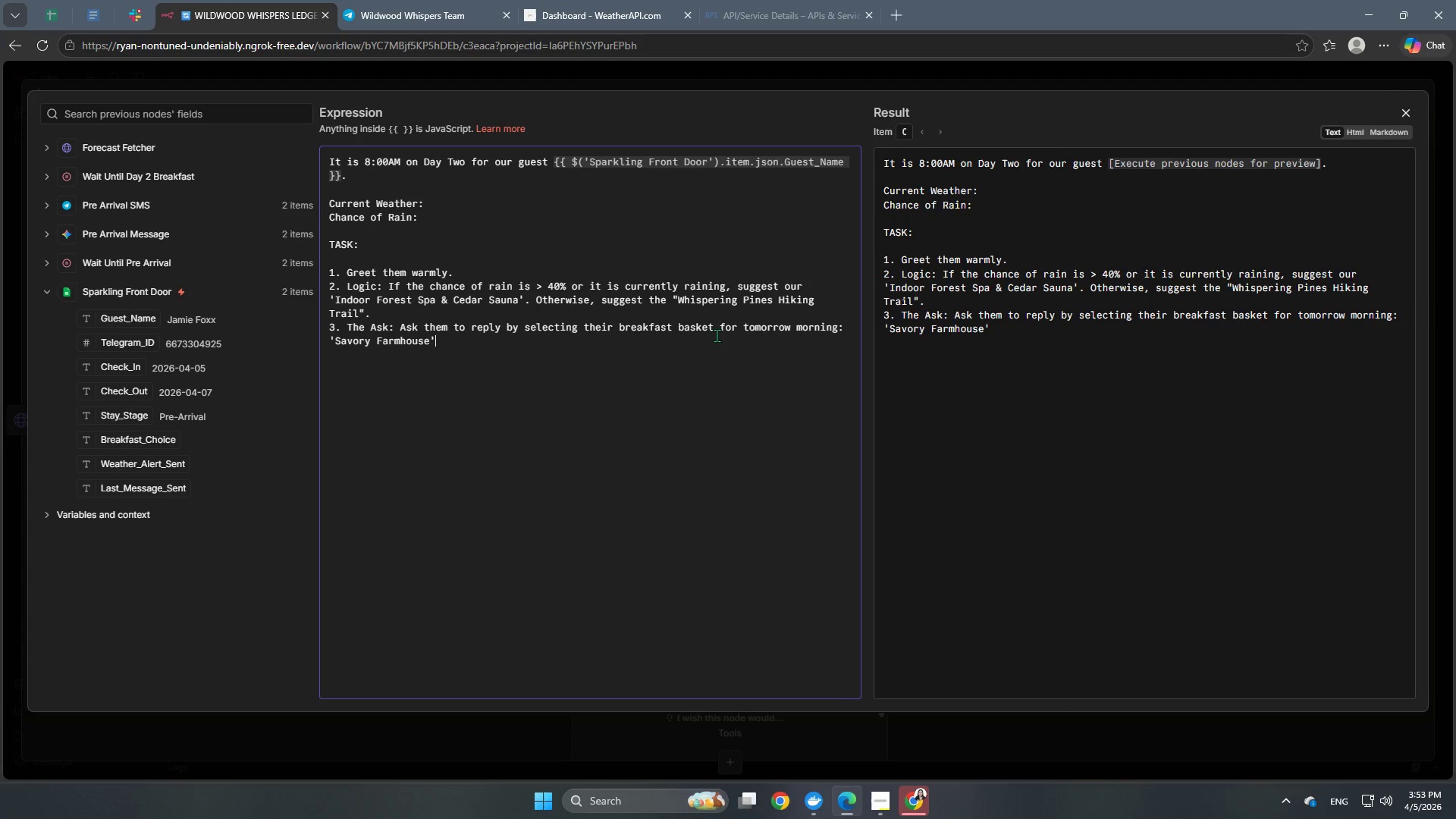 
type( or 'Sweet Forest)
 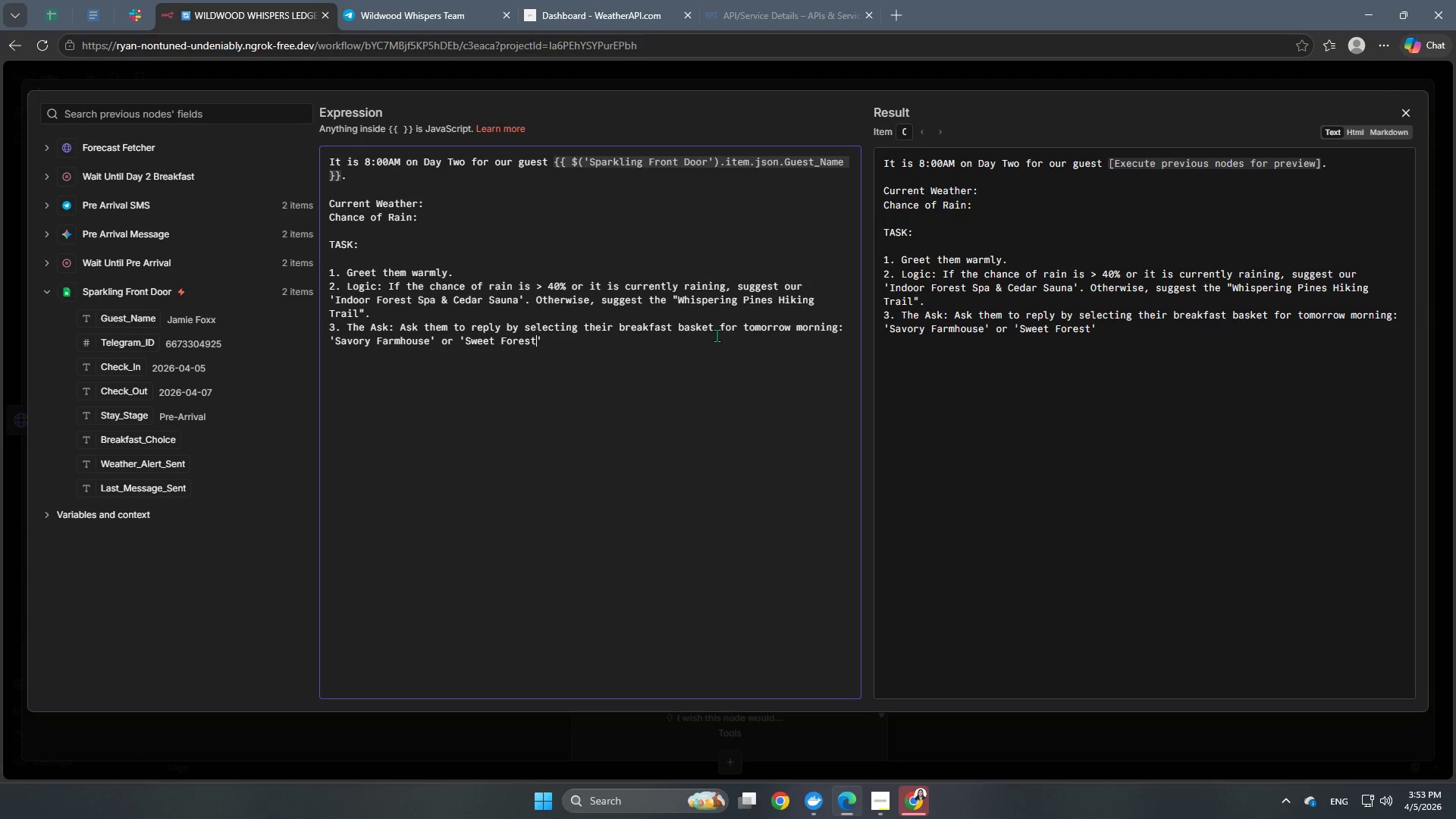 
key(ArrowRight)
 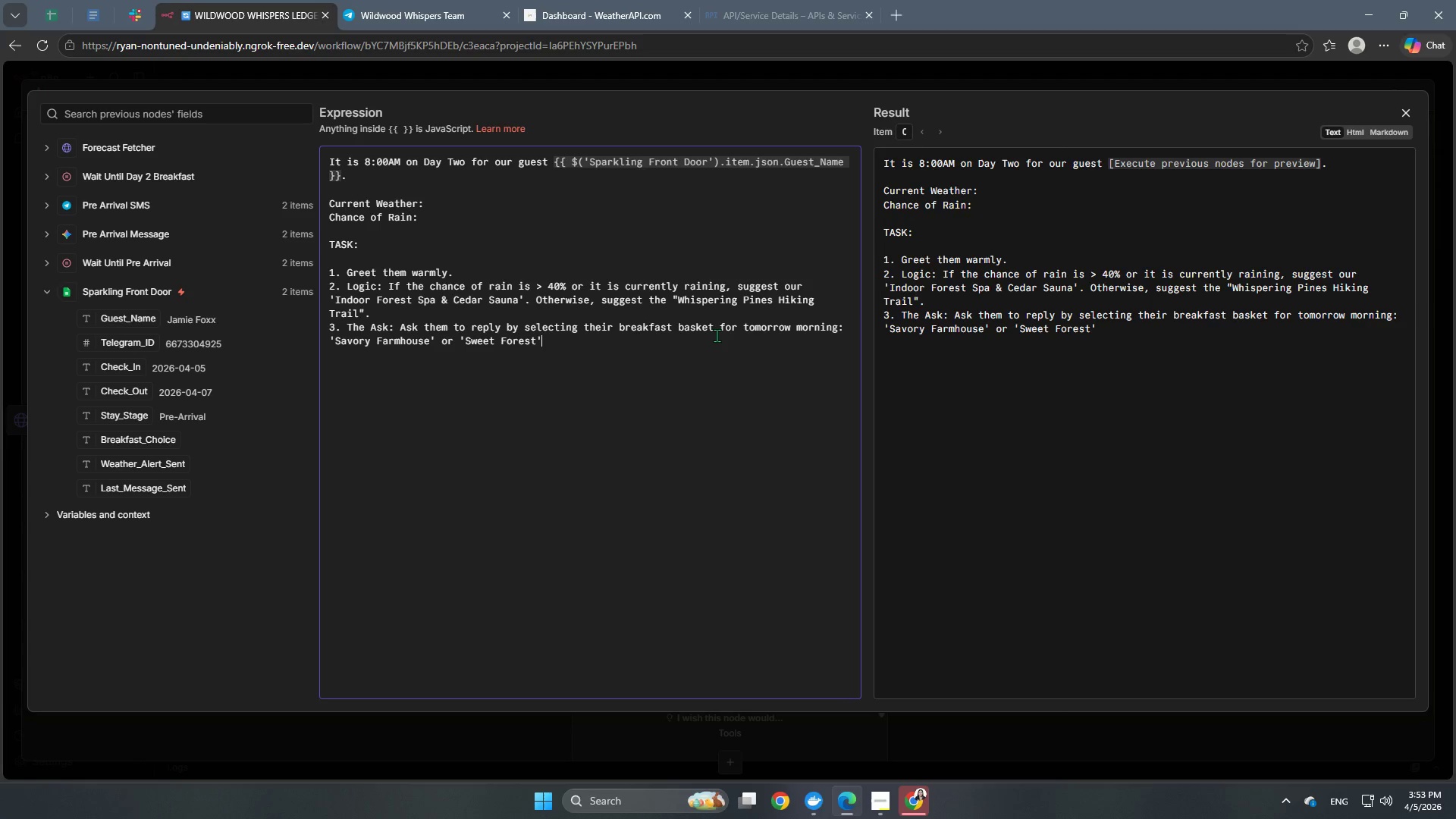 
key(Period)
 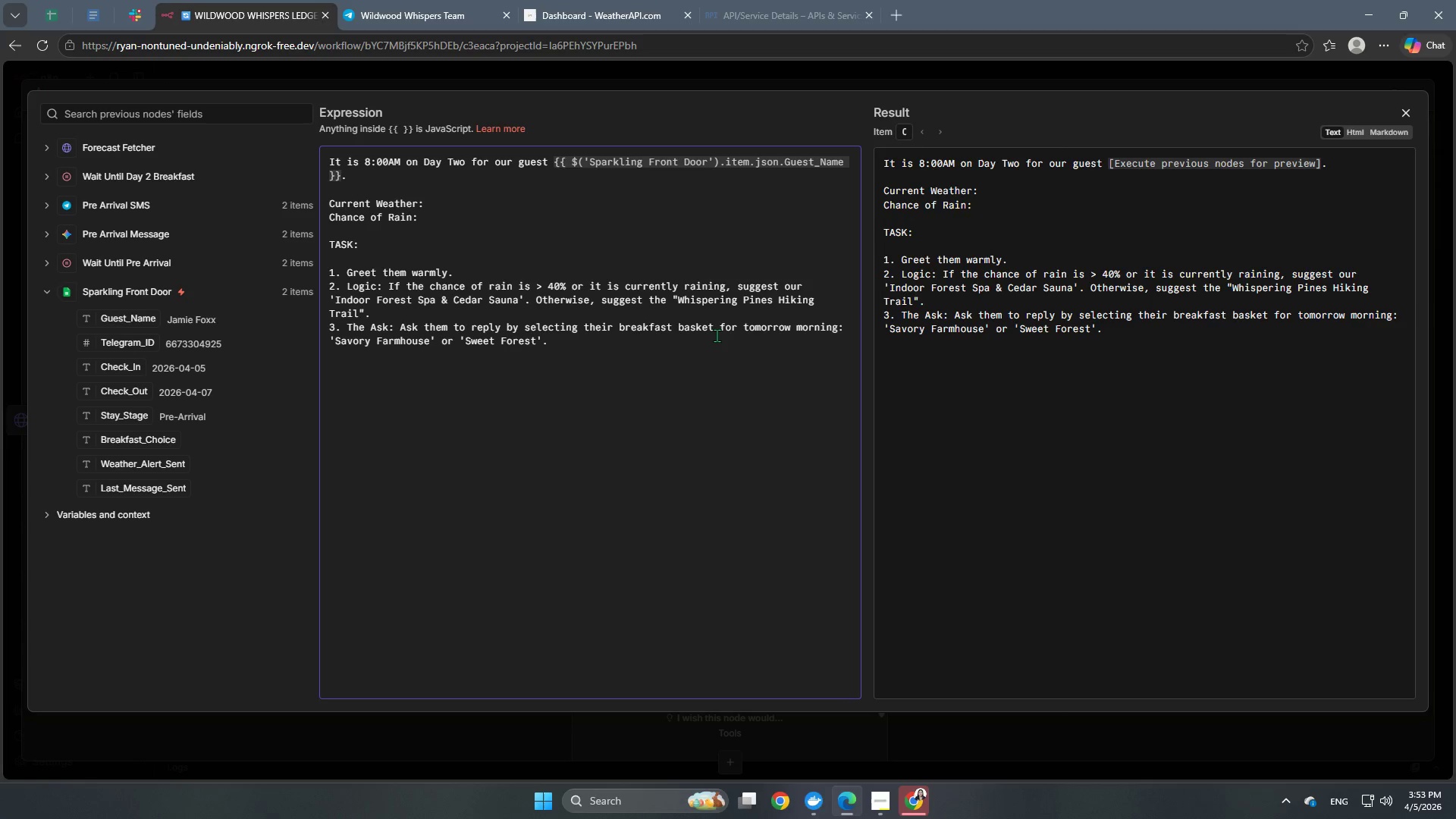 
wait(27.23)
 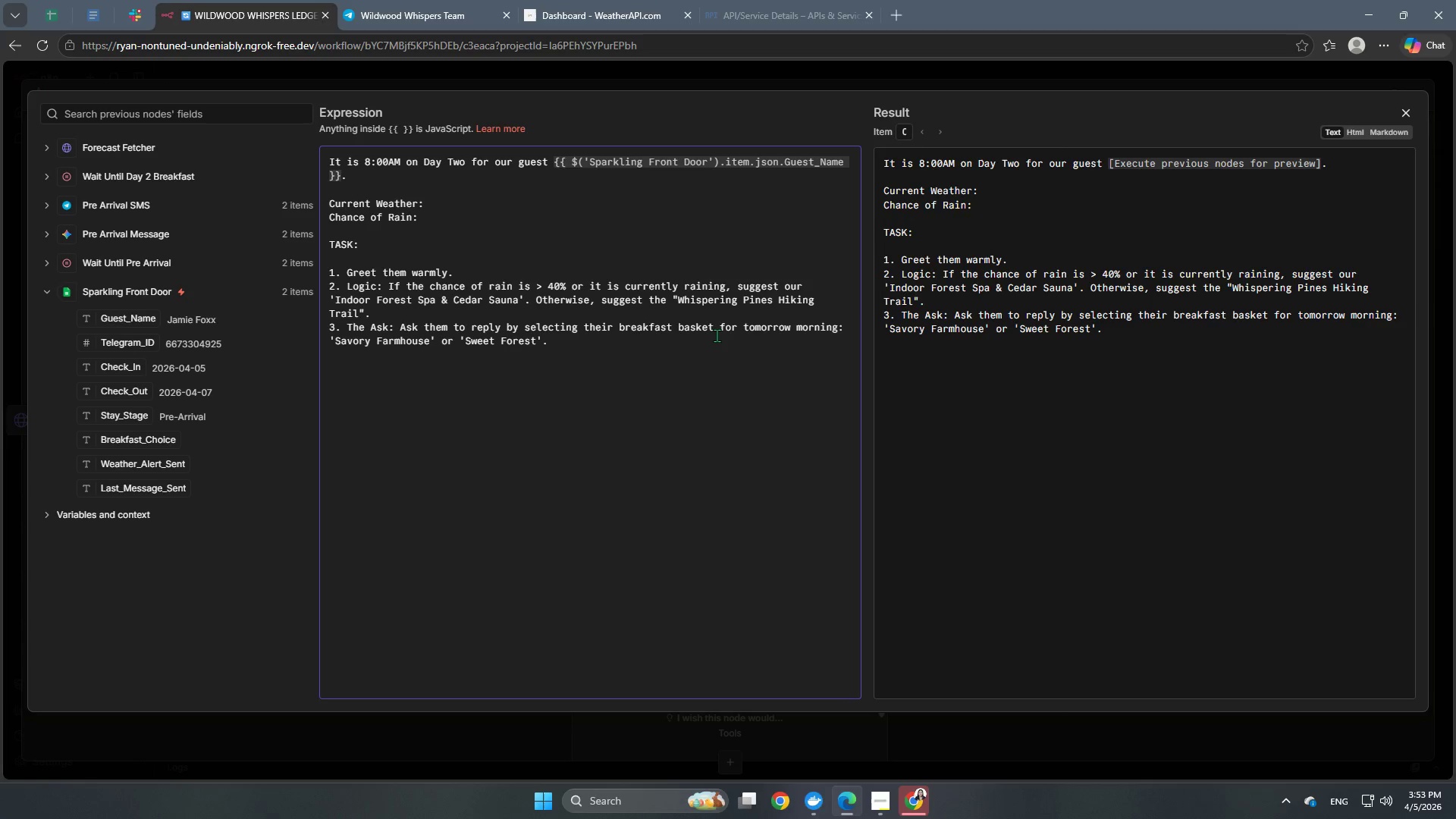 
key(Enter)
 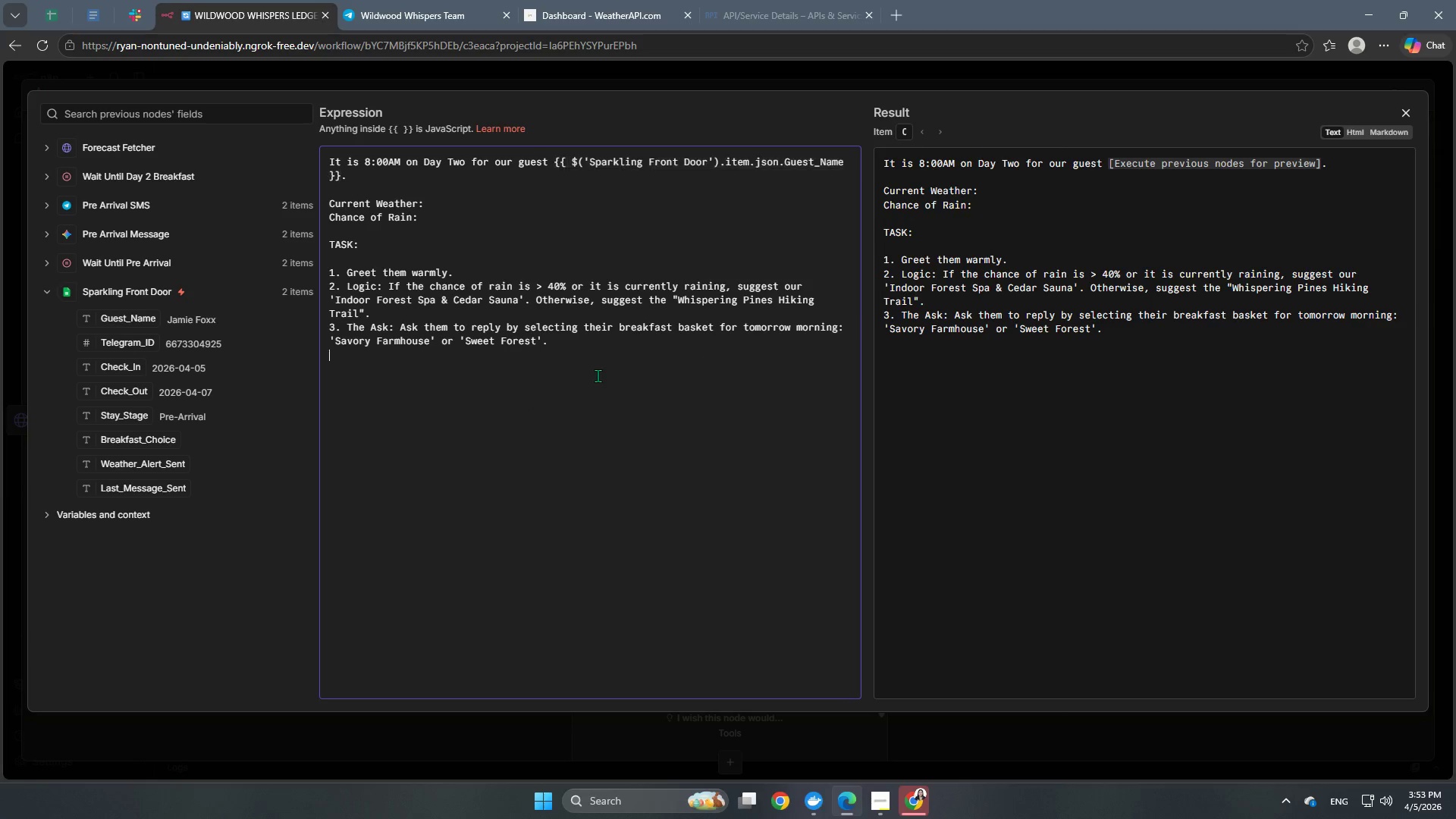 
key(Enter)
 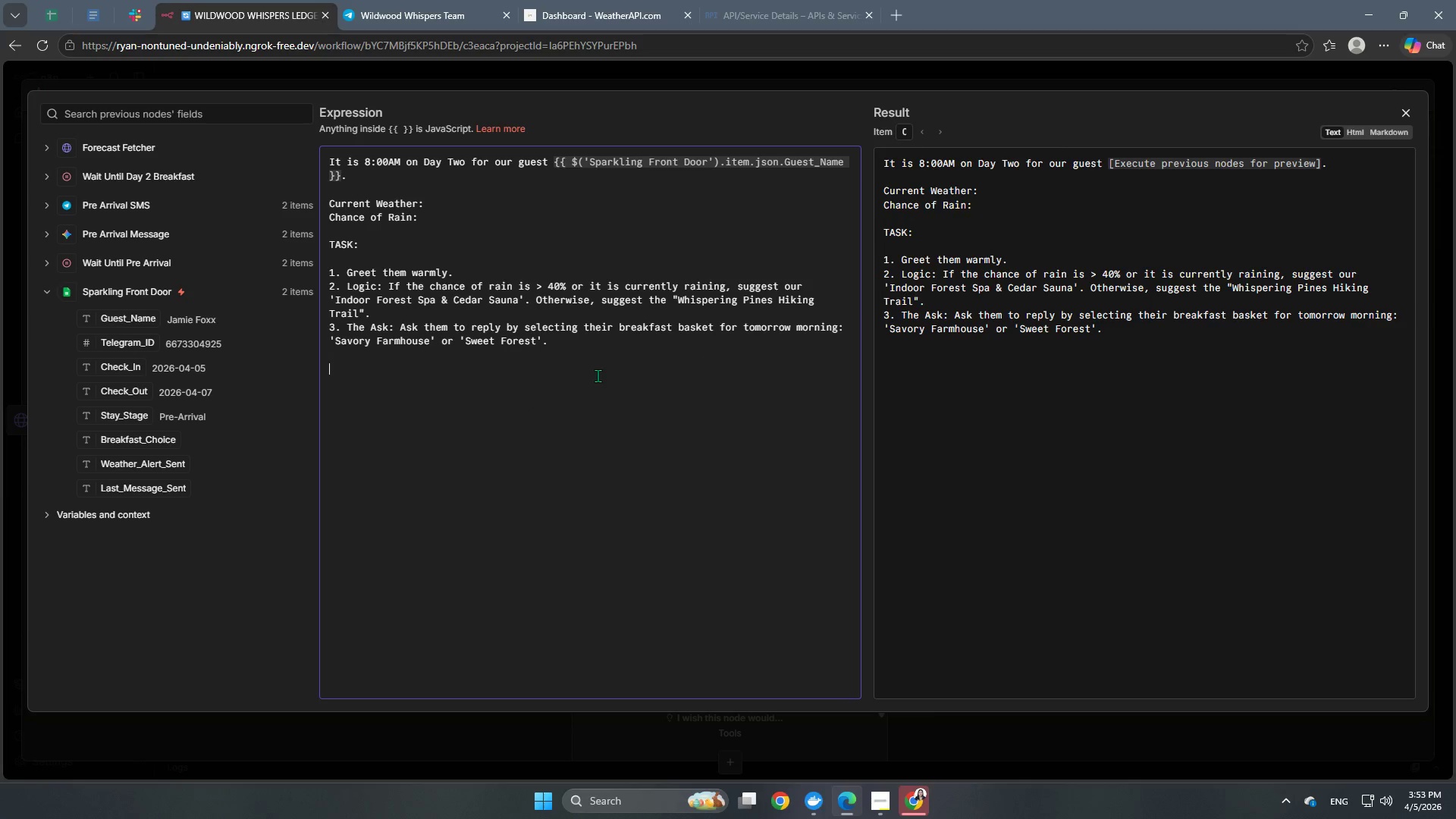 
type(CONSTRAINTS: Maintin a high-end )
key(Backspace)
type(, eco-concious brand b)
key(Backspace)
type(voice. Keept)
key(Backspace)
type( it under 150 words )
key(Backspace)
type(. No generic holte)
key(Backspace)
key(Backspace)
key(Backspace)
key(Backspace)
type(otel cliche)
key(Backspace)
type(e')
key(Backspace)
type(s.)
 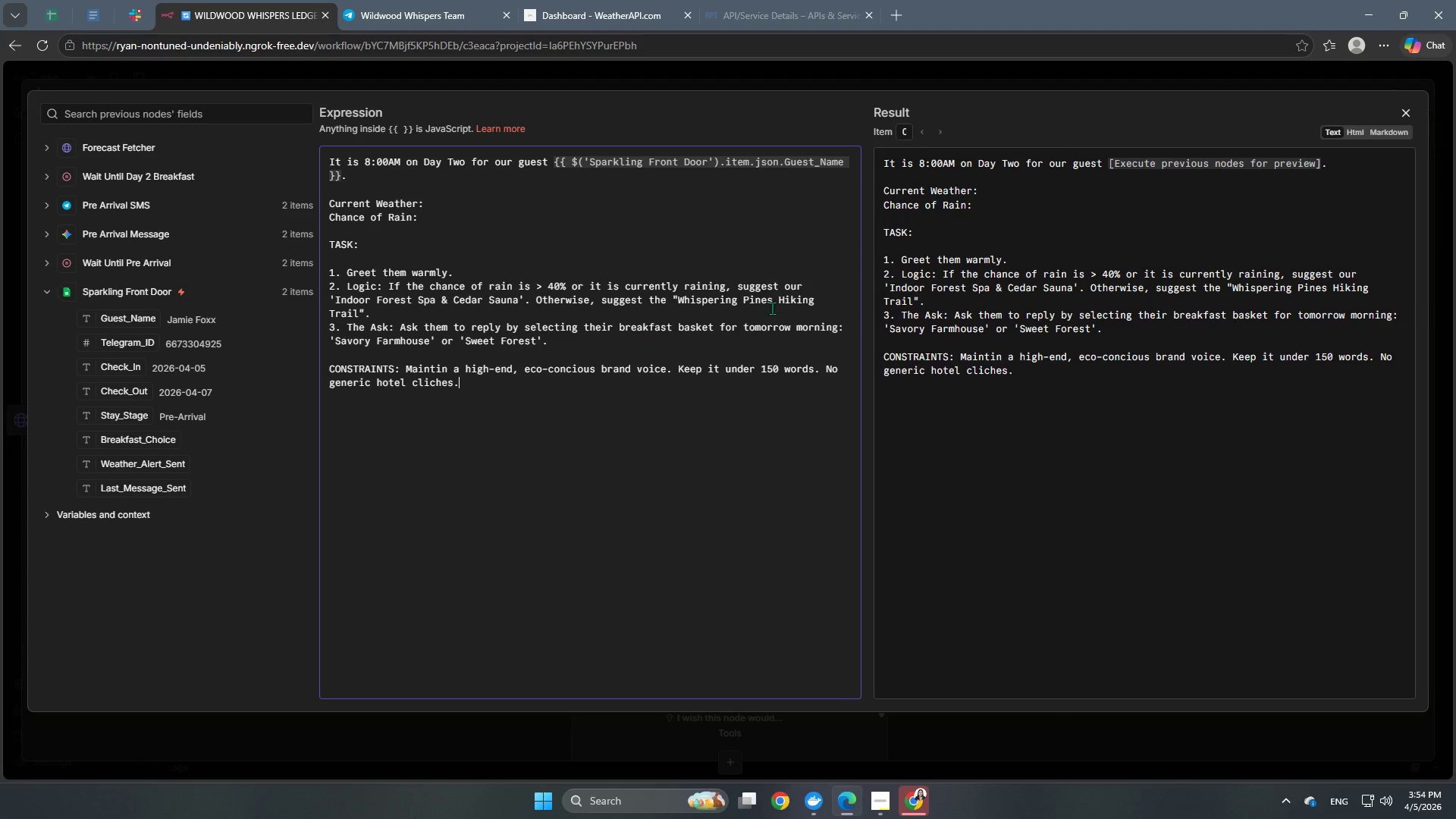 
left_click([813, 81])
 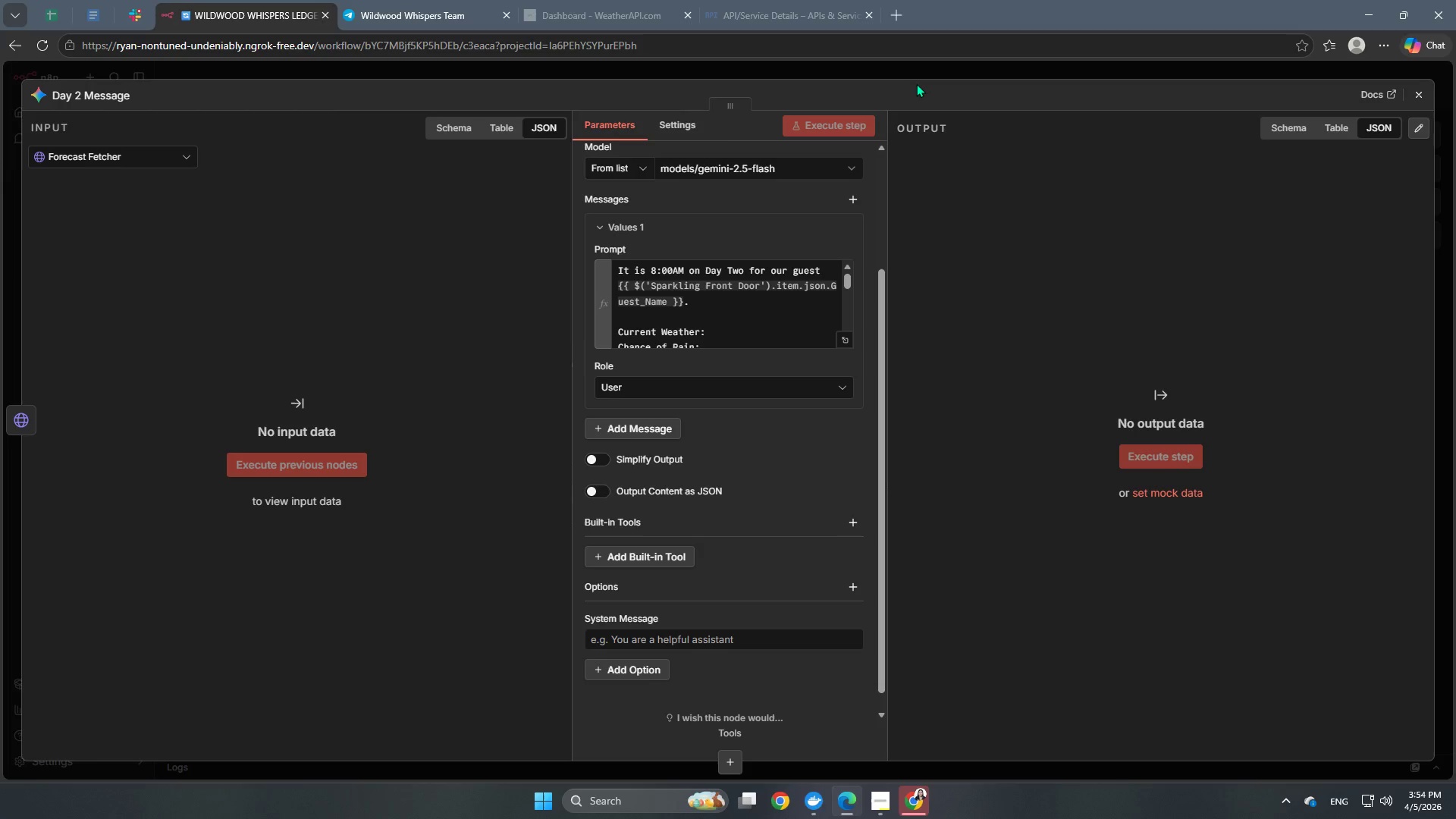 
double_click([925, 76])
 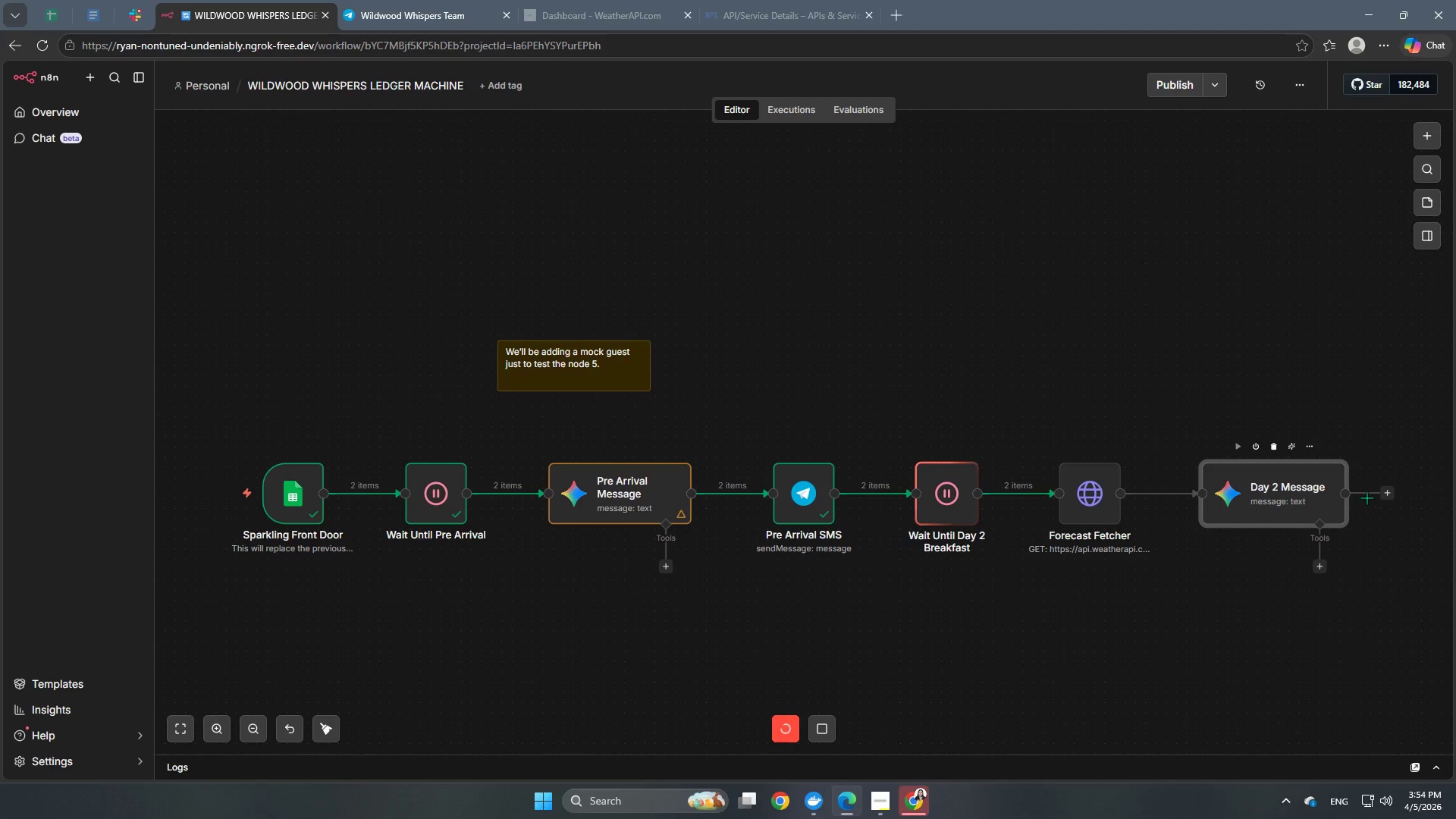 
left_click([1387, 496])
 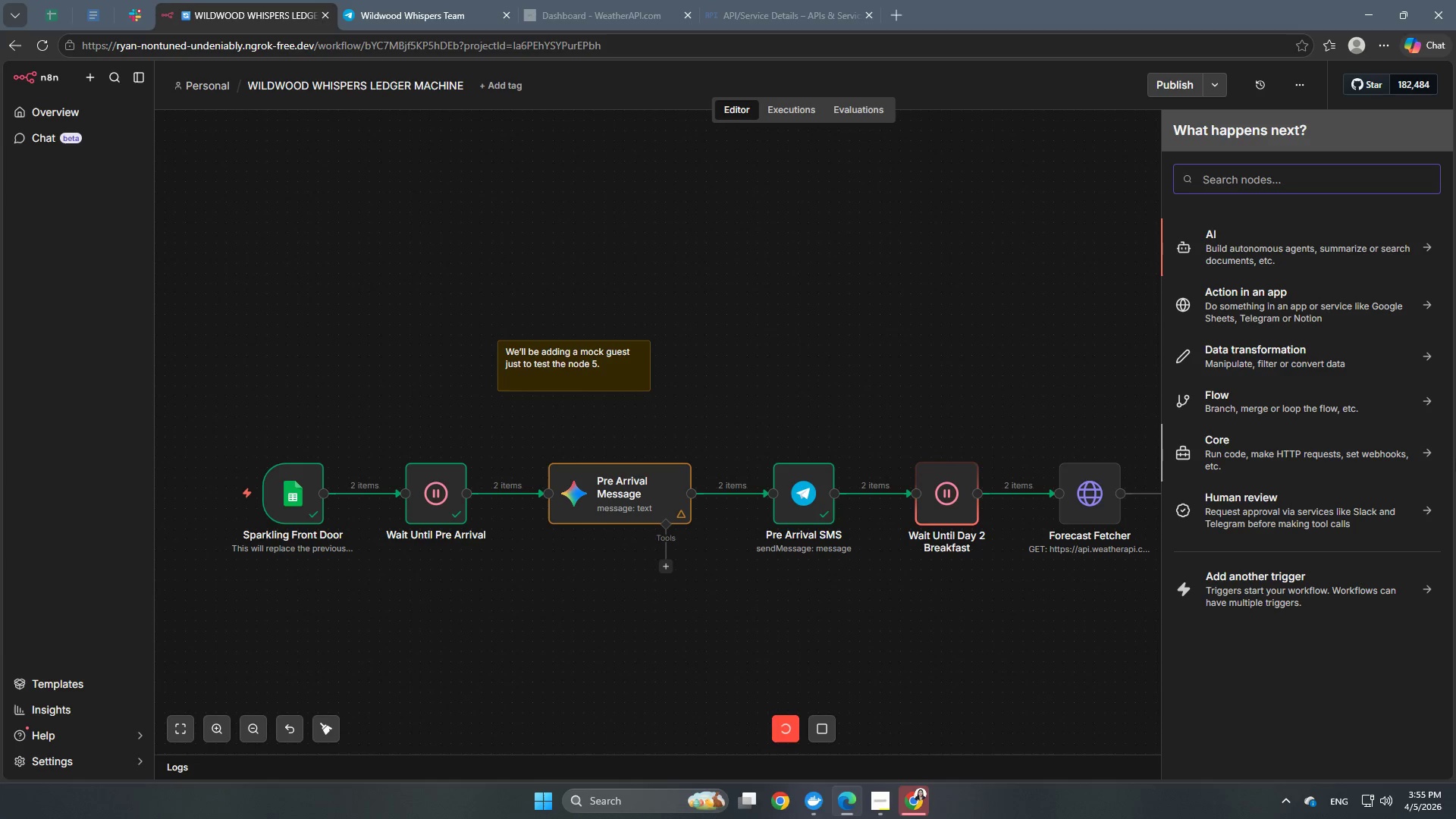 
wait(25.26)
 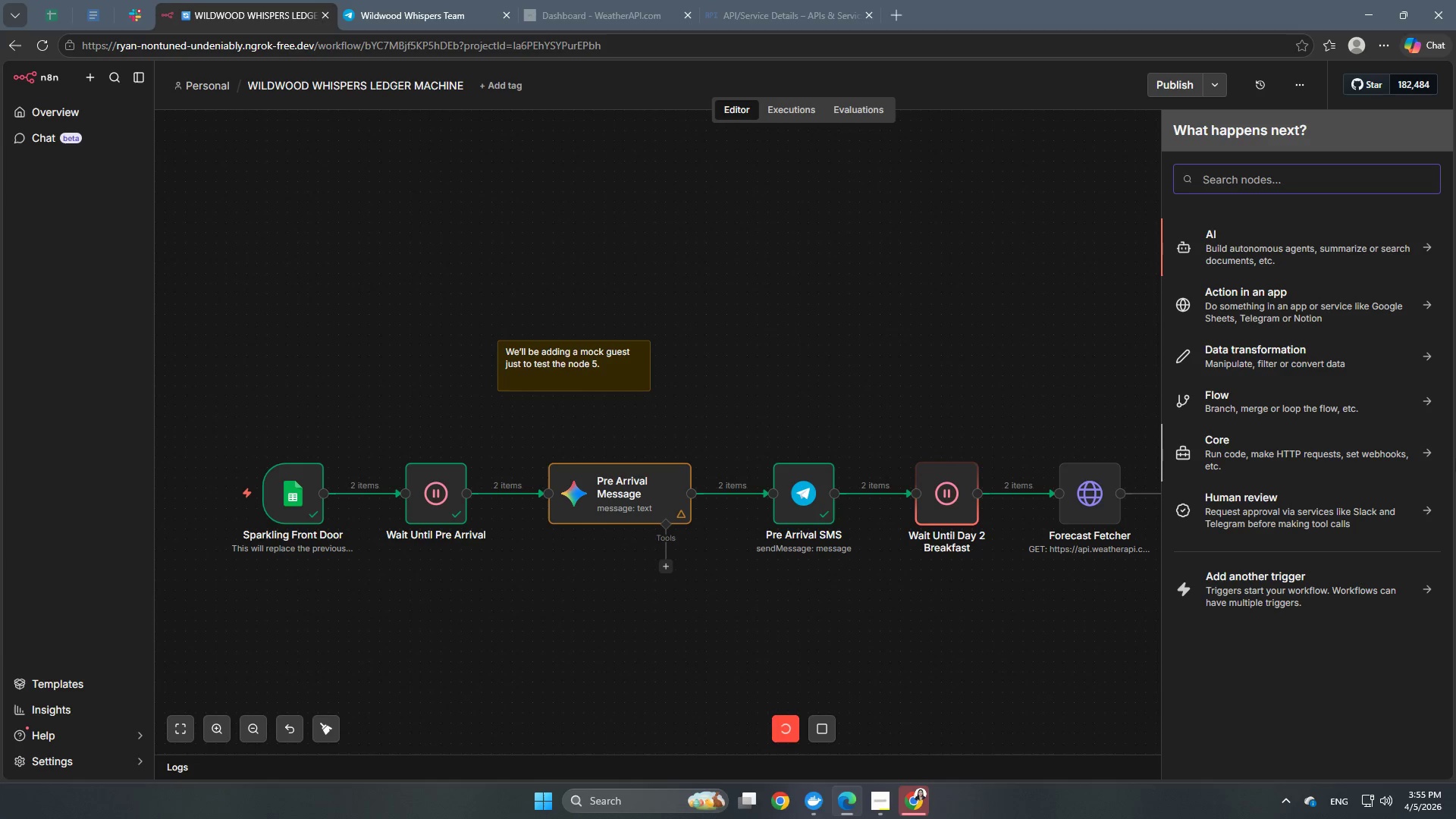 
left_click([984, 212])
 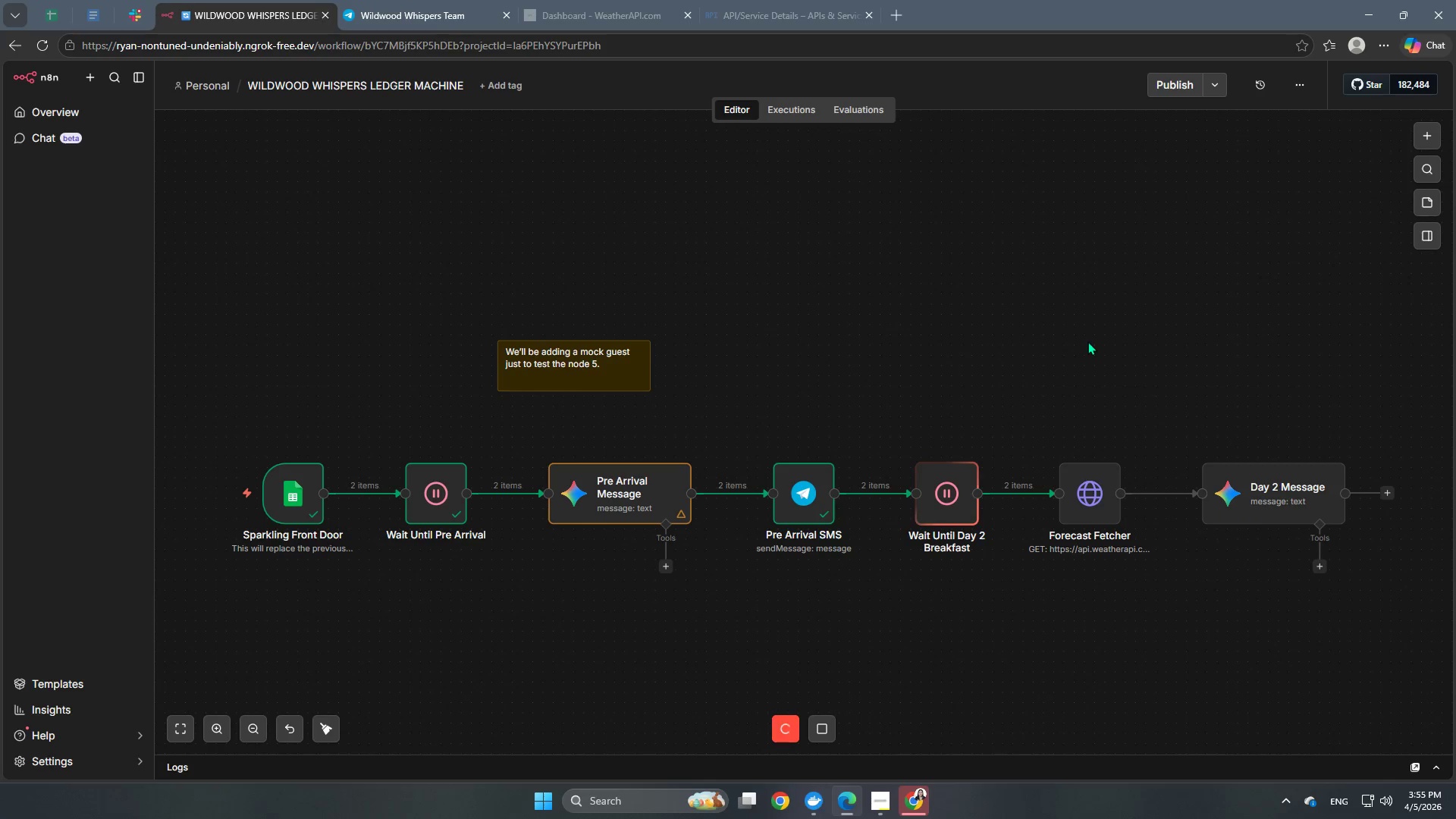 
left_click([1389, 491])
 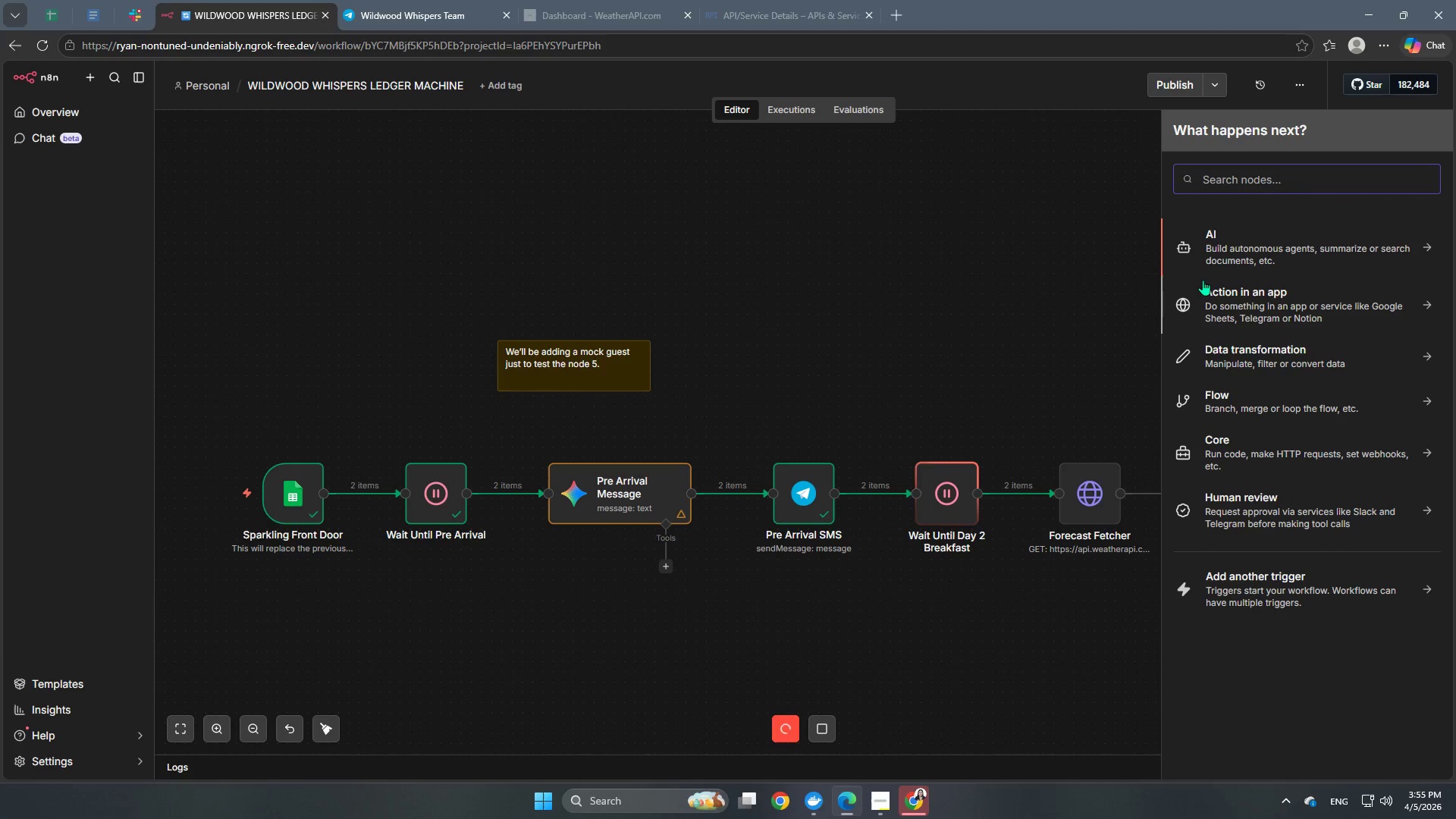 
type(tele)
 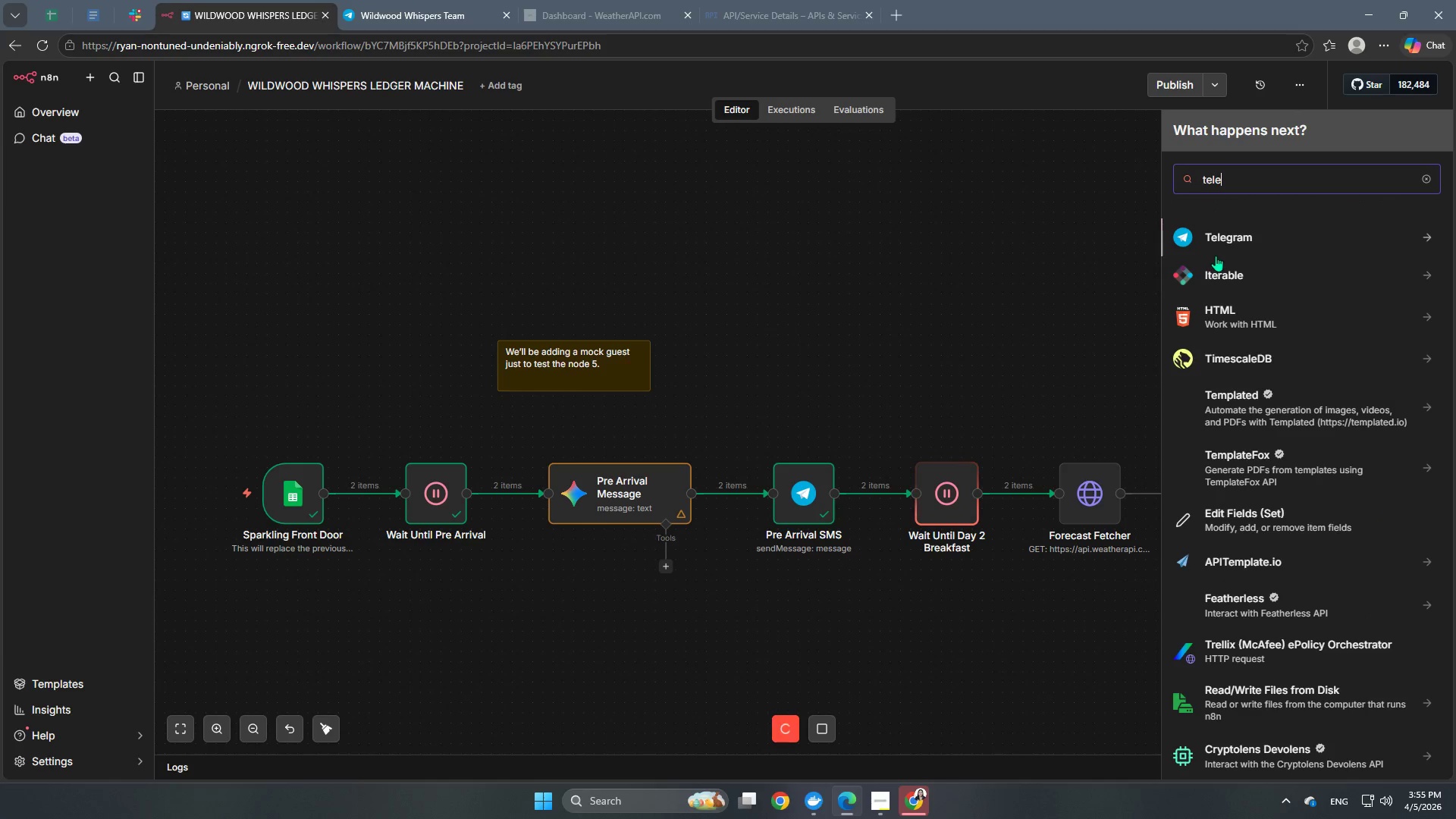 
left_click([1232, 239])
 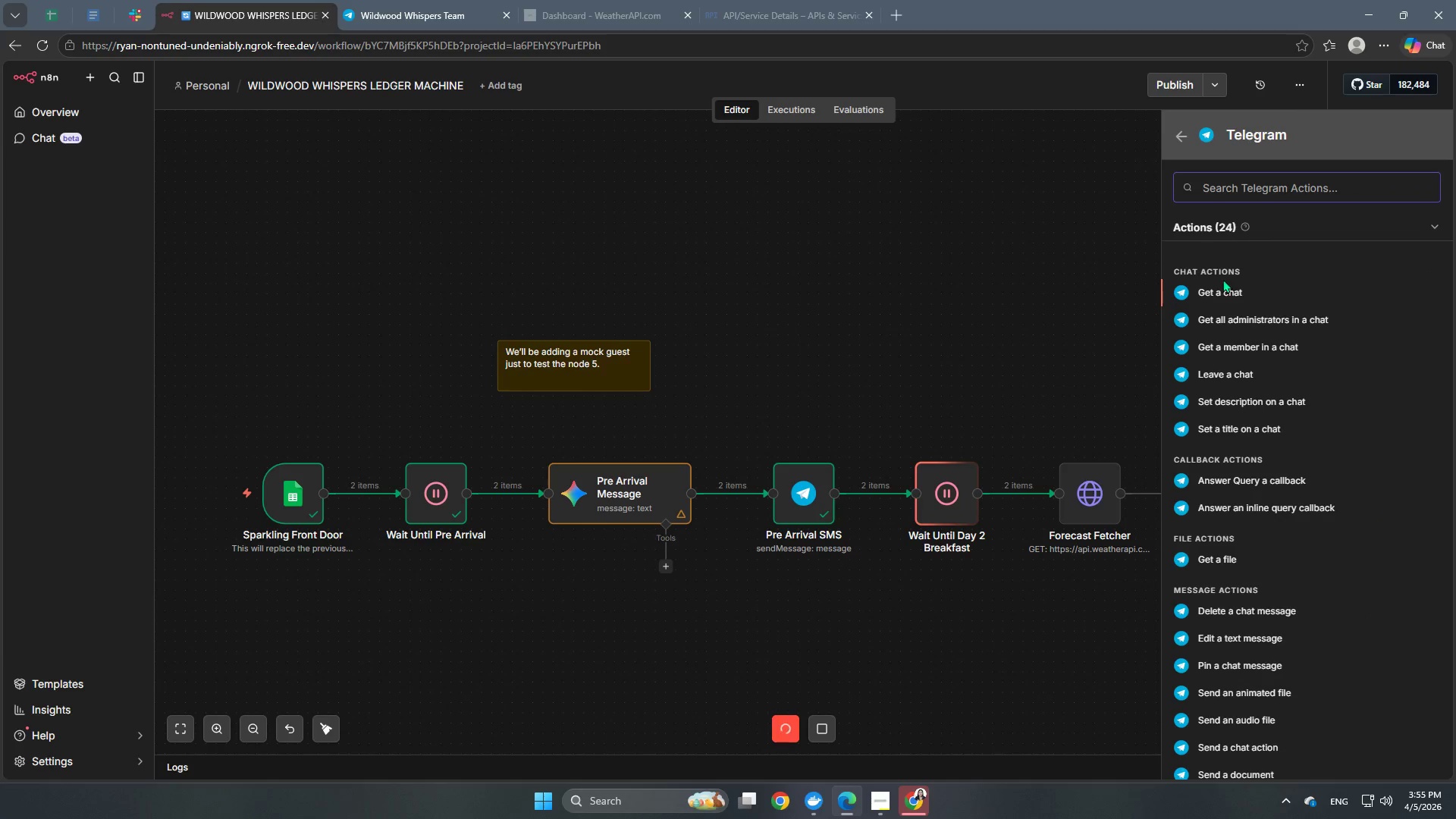 
scroll: coordinate [1281, 642], scroll_direction: down, amount: 3.0
 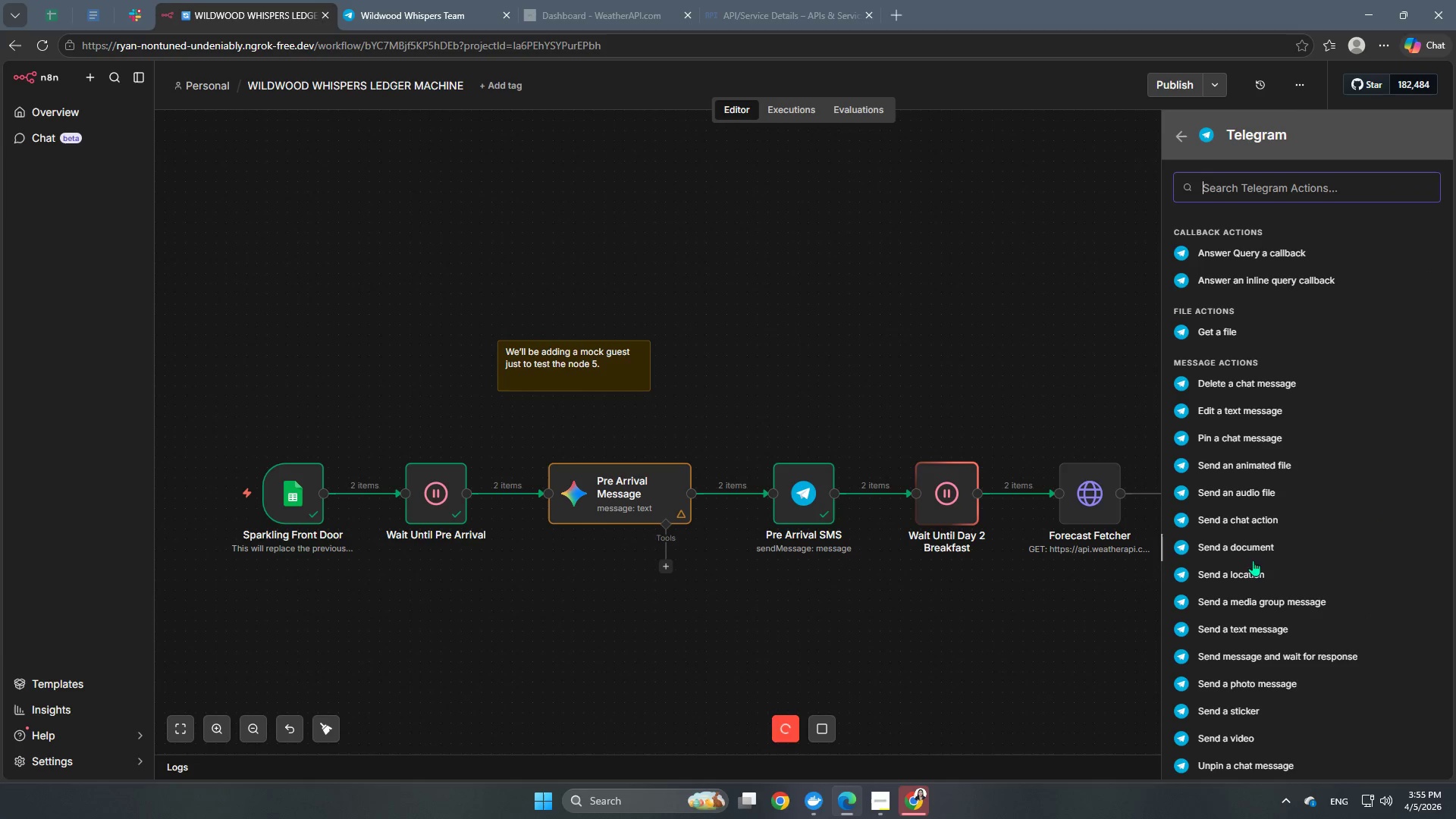 
left_click([1272, 627])
 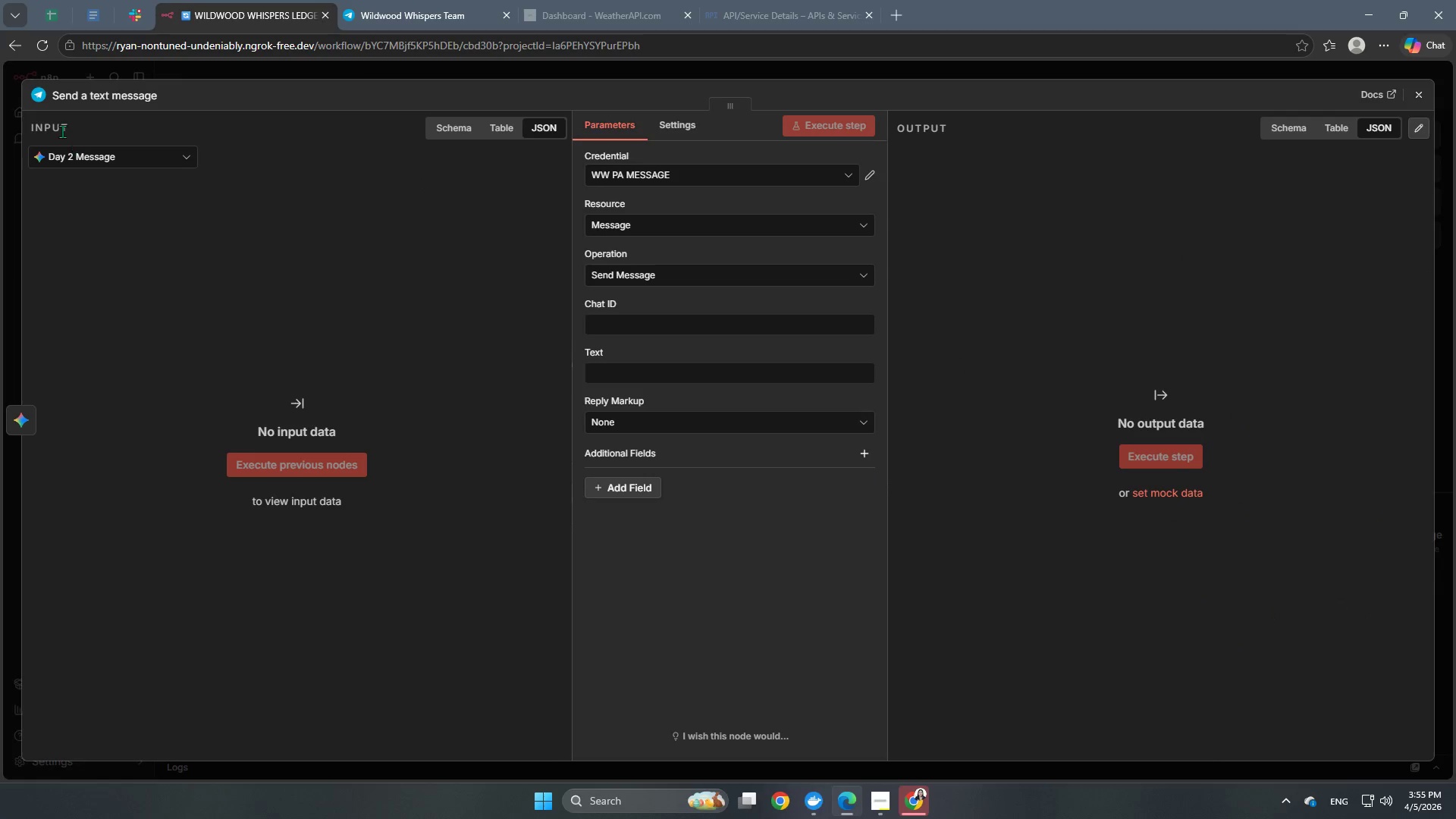 
left_click([99, 96])
 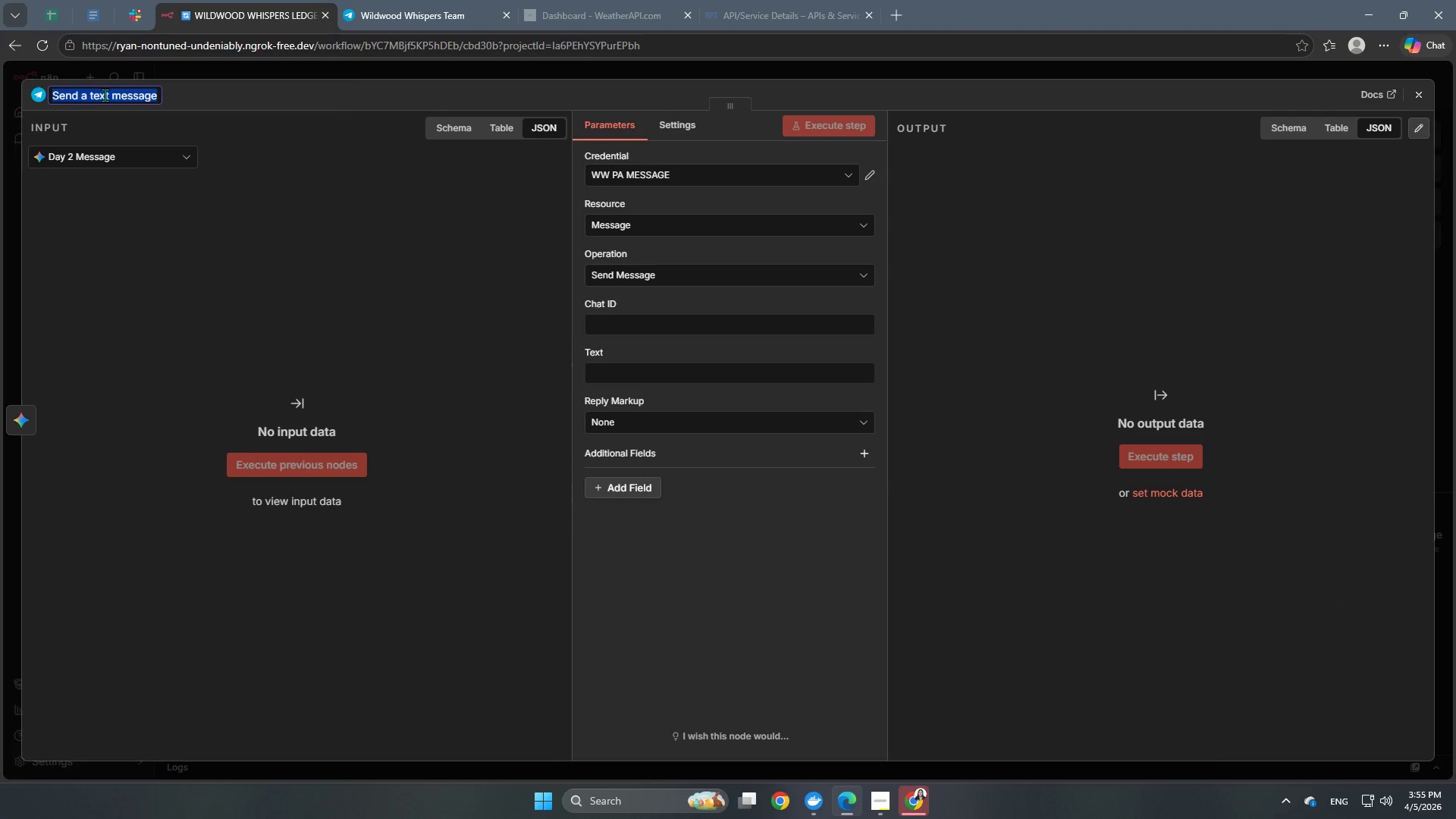 
type(Day 2 smd)
 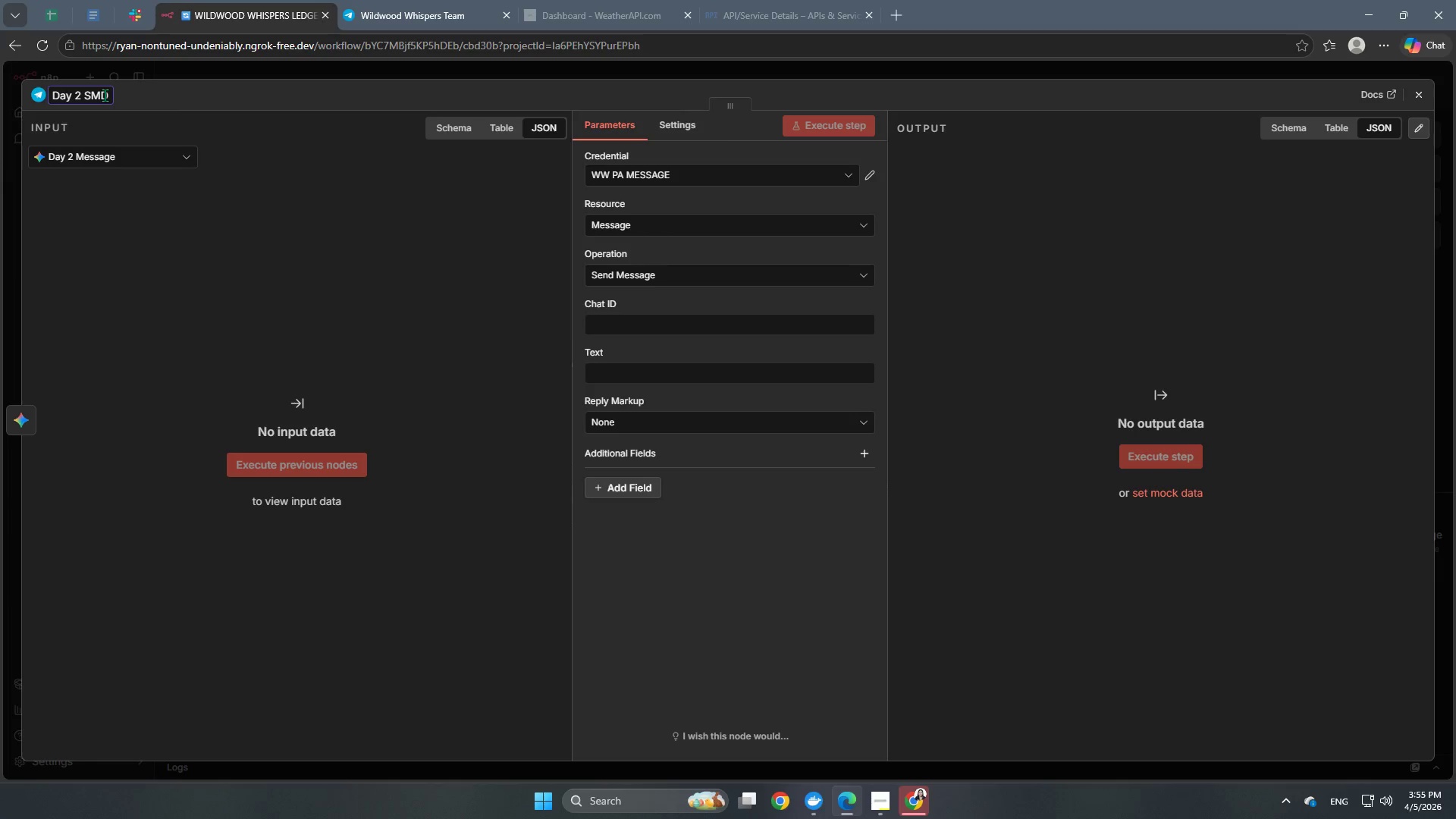 
hold_key(key=CapsLock, duration=1.0)
 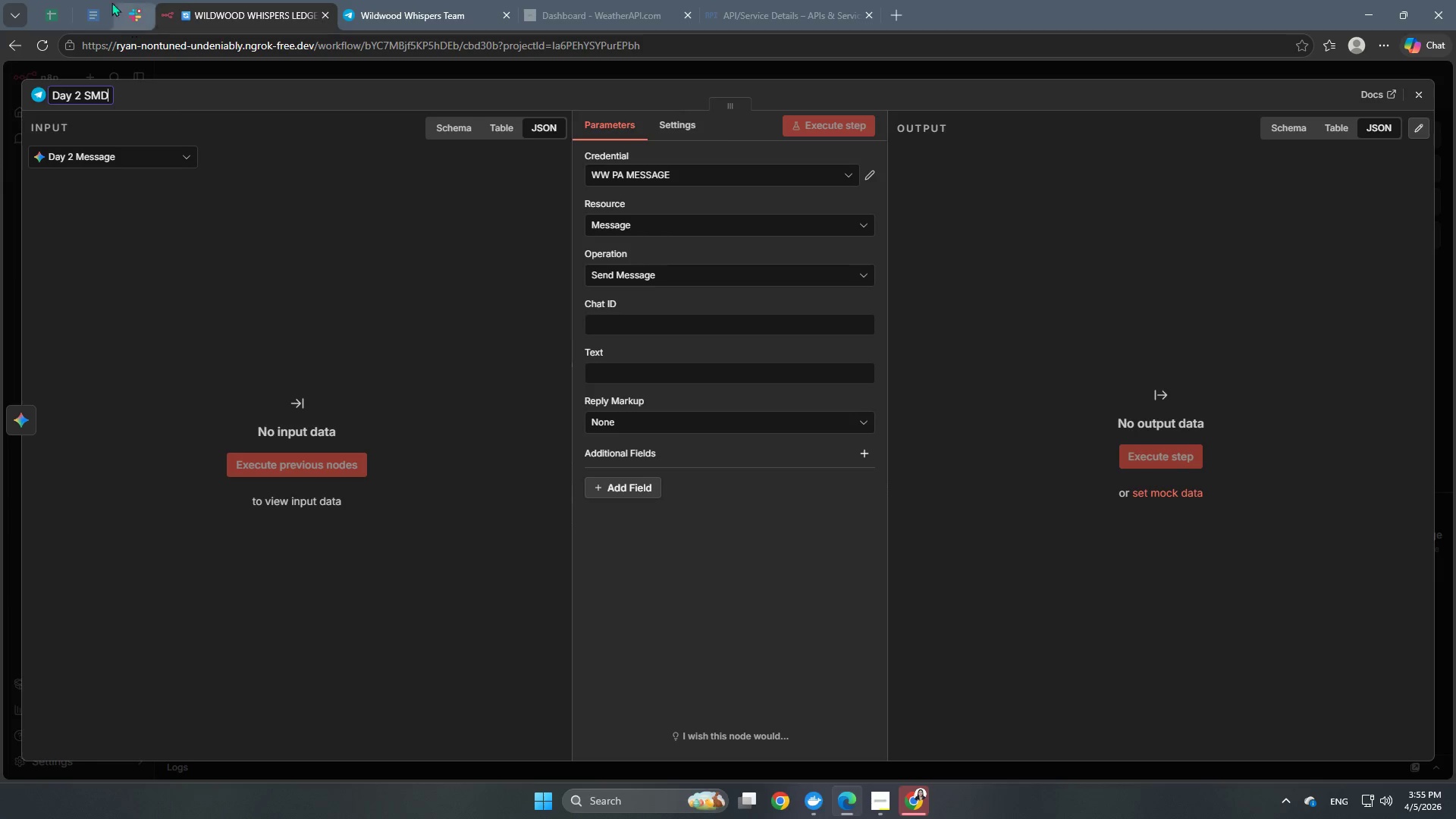 
left_click([284, 299])
 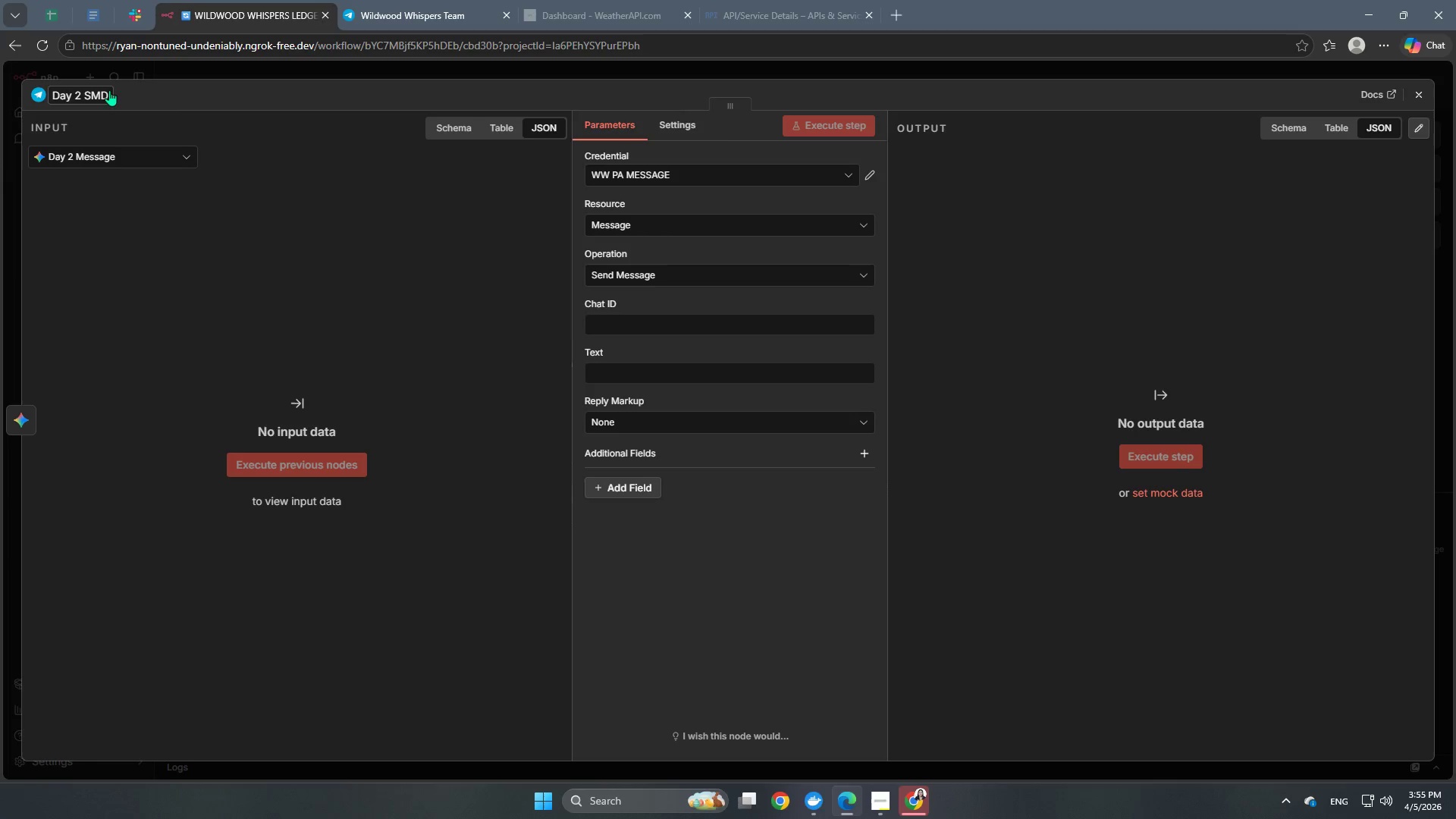 
double_click([108, 90])
 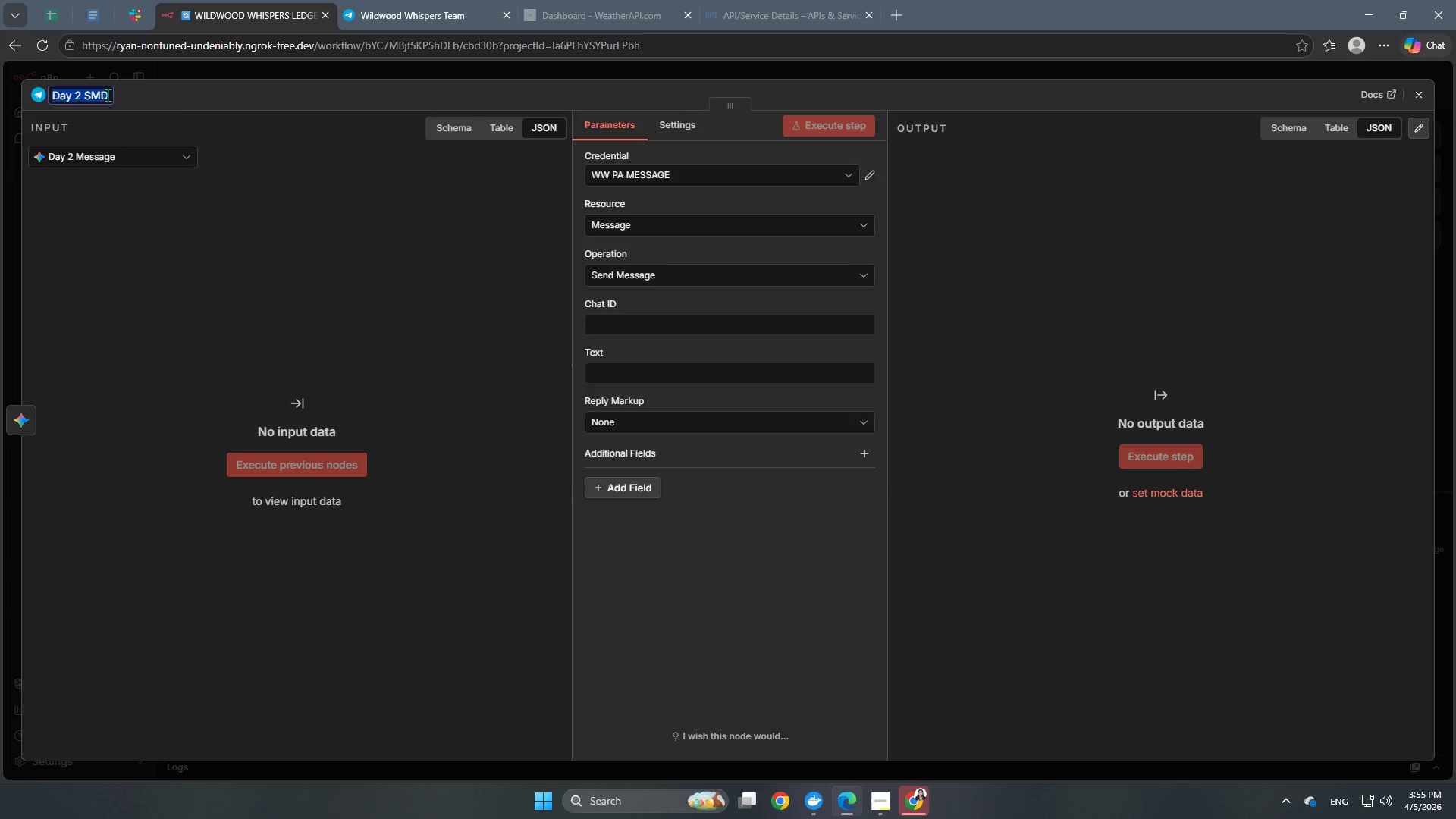 
left_click([105, 94])
 